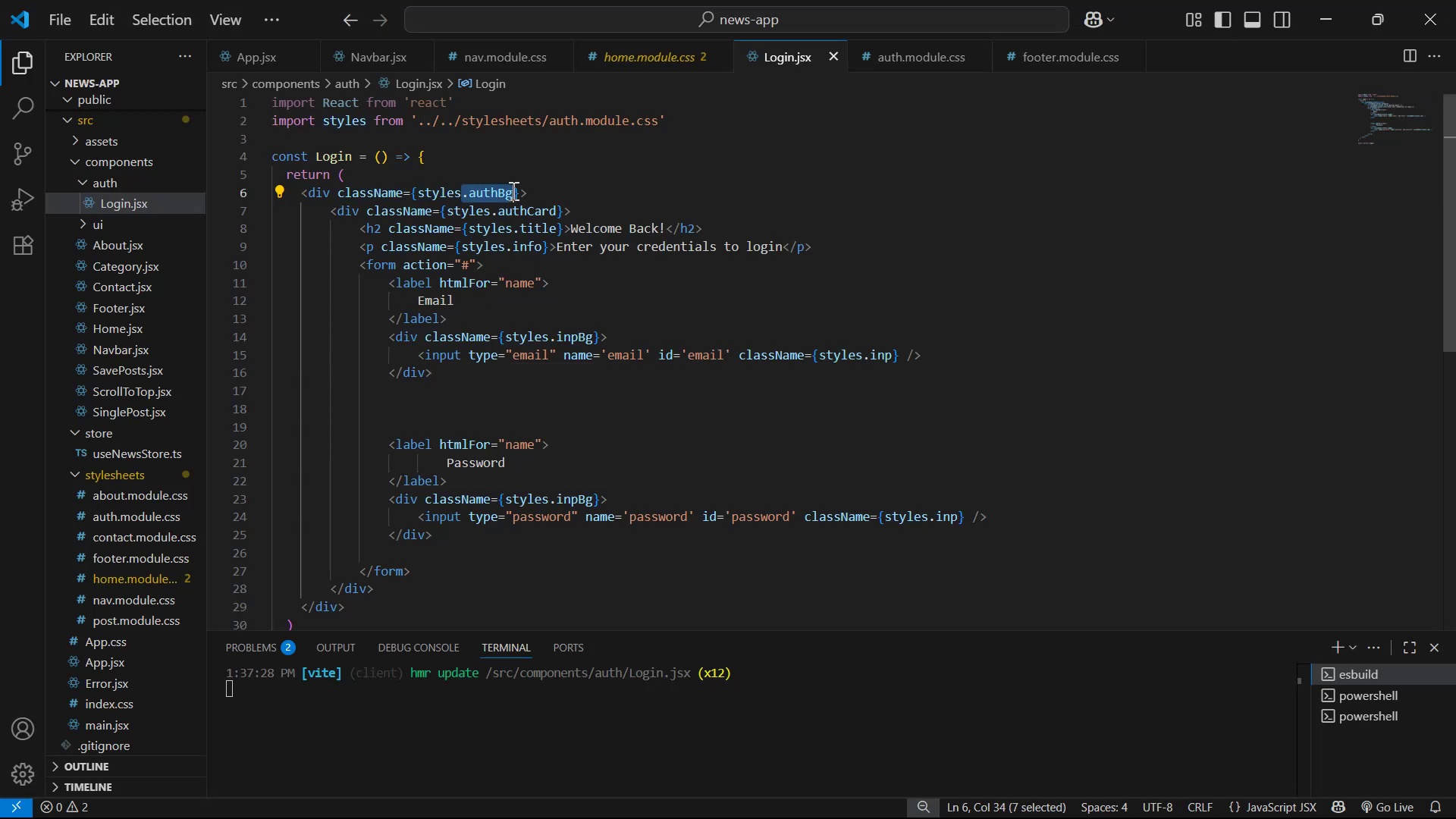 
hold_key(key=ControlLeft, duration=0.48)
 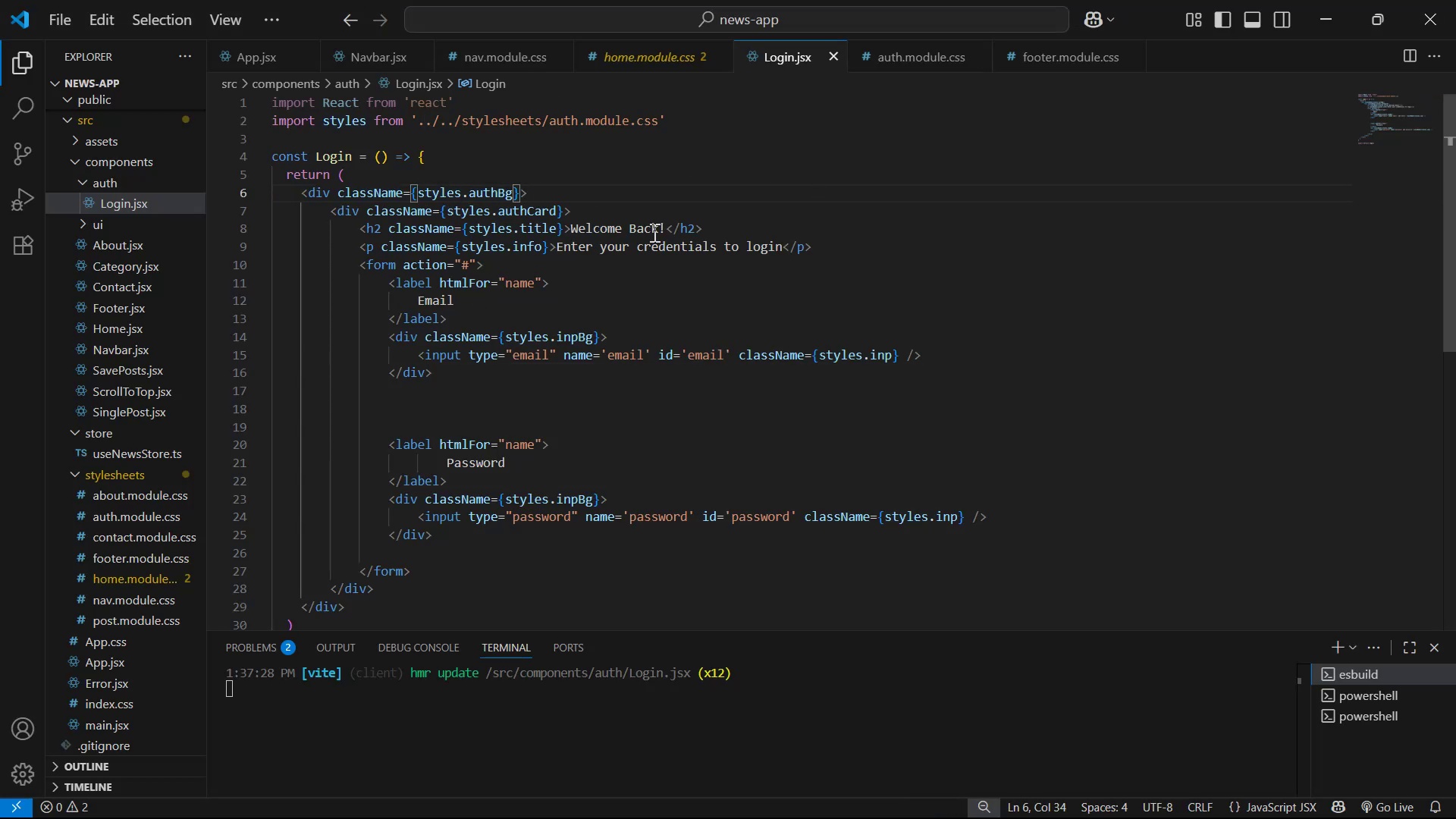 
left_click([657, 295])
 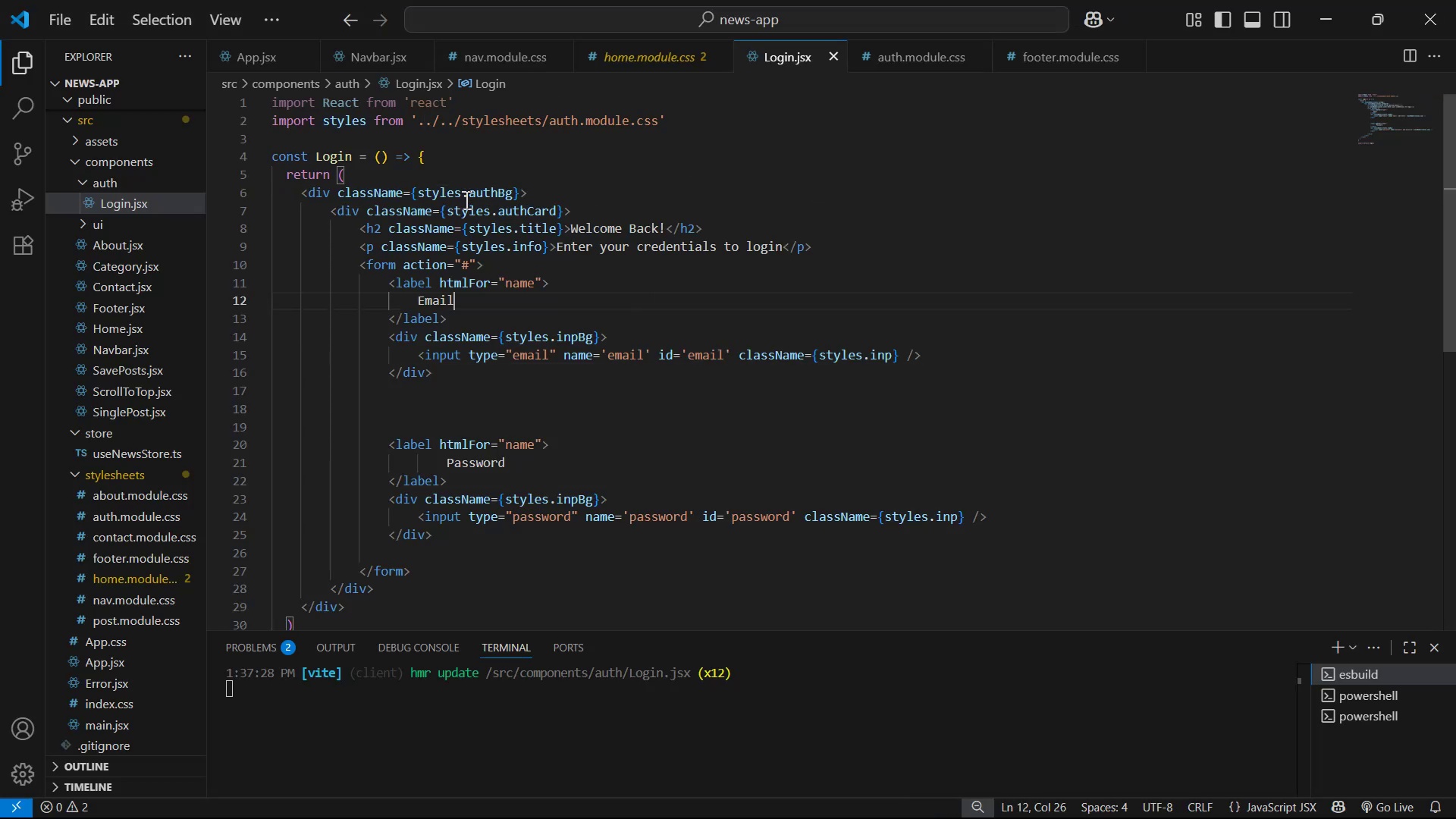 
left_click_drag(start_coordinate=[463, 193], to_coordinate=[511, 187])
 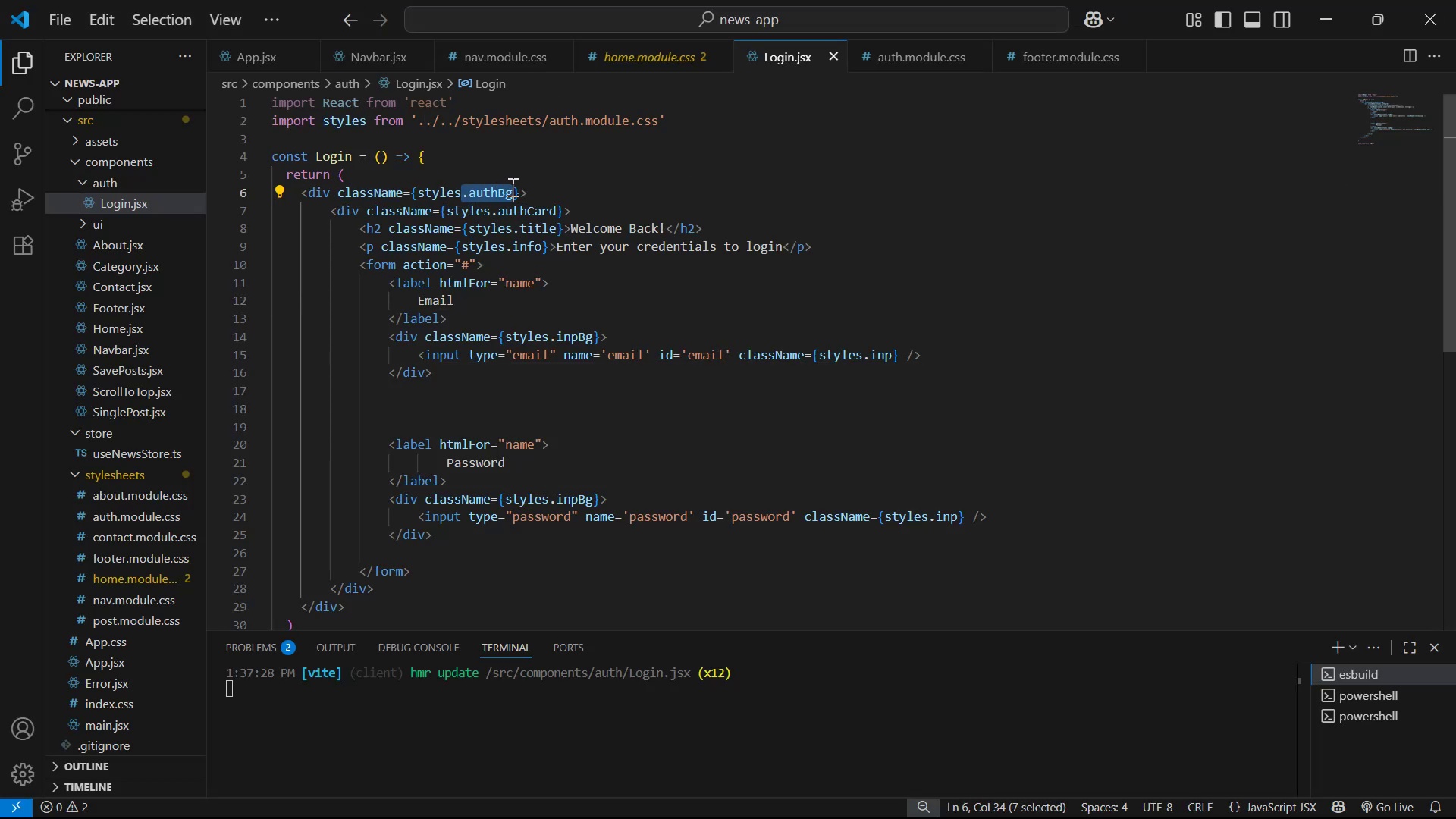 
key(Control+C)
 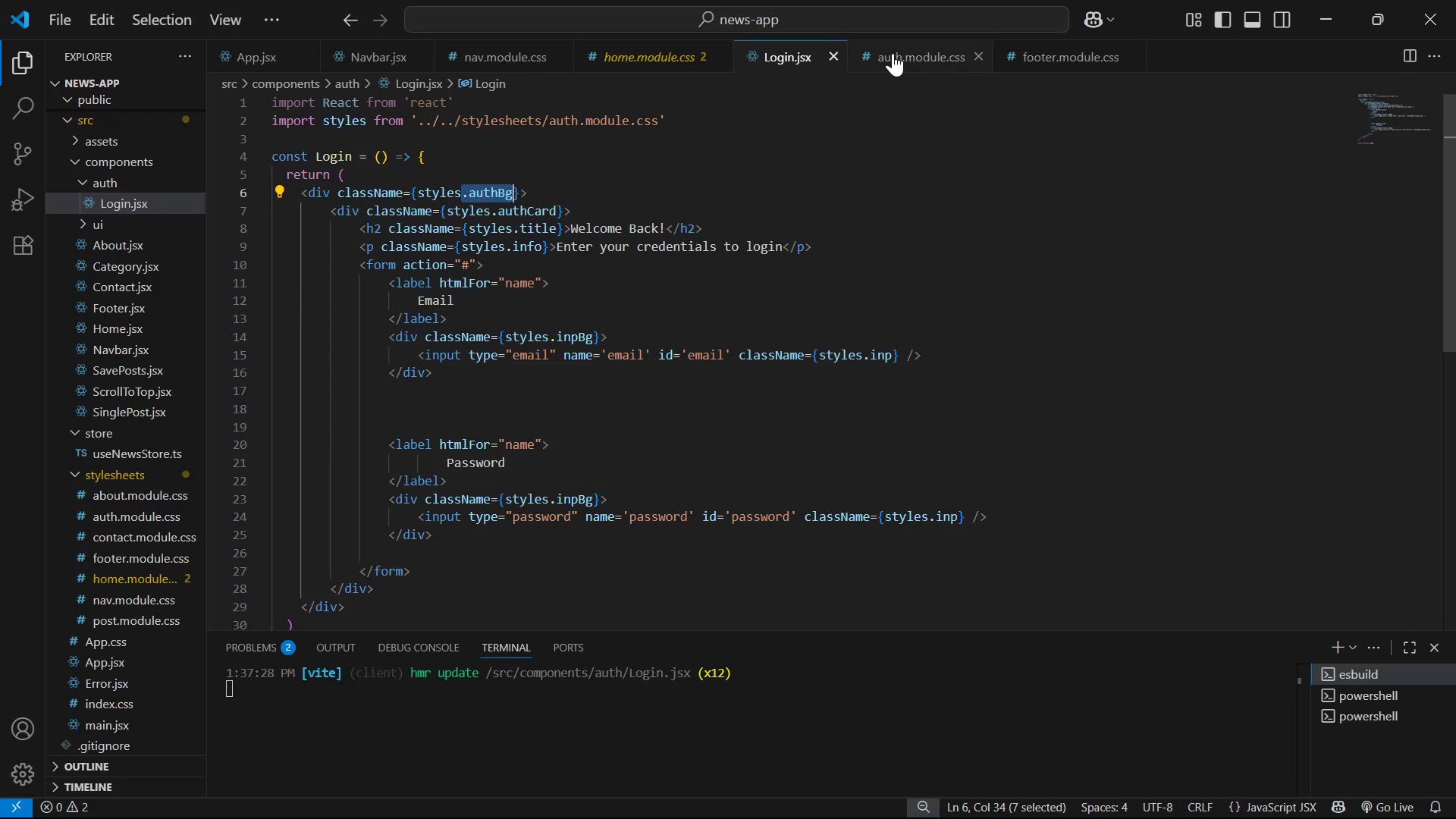 
key(Control+C)
 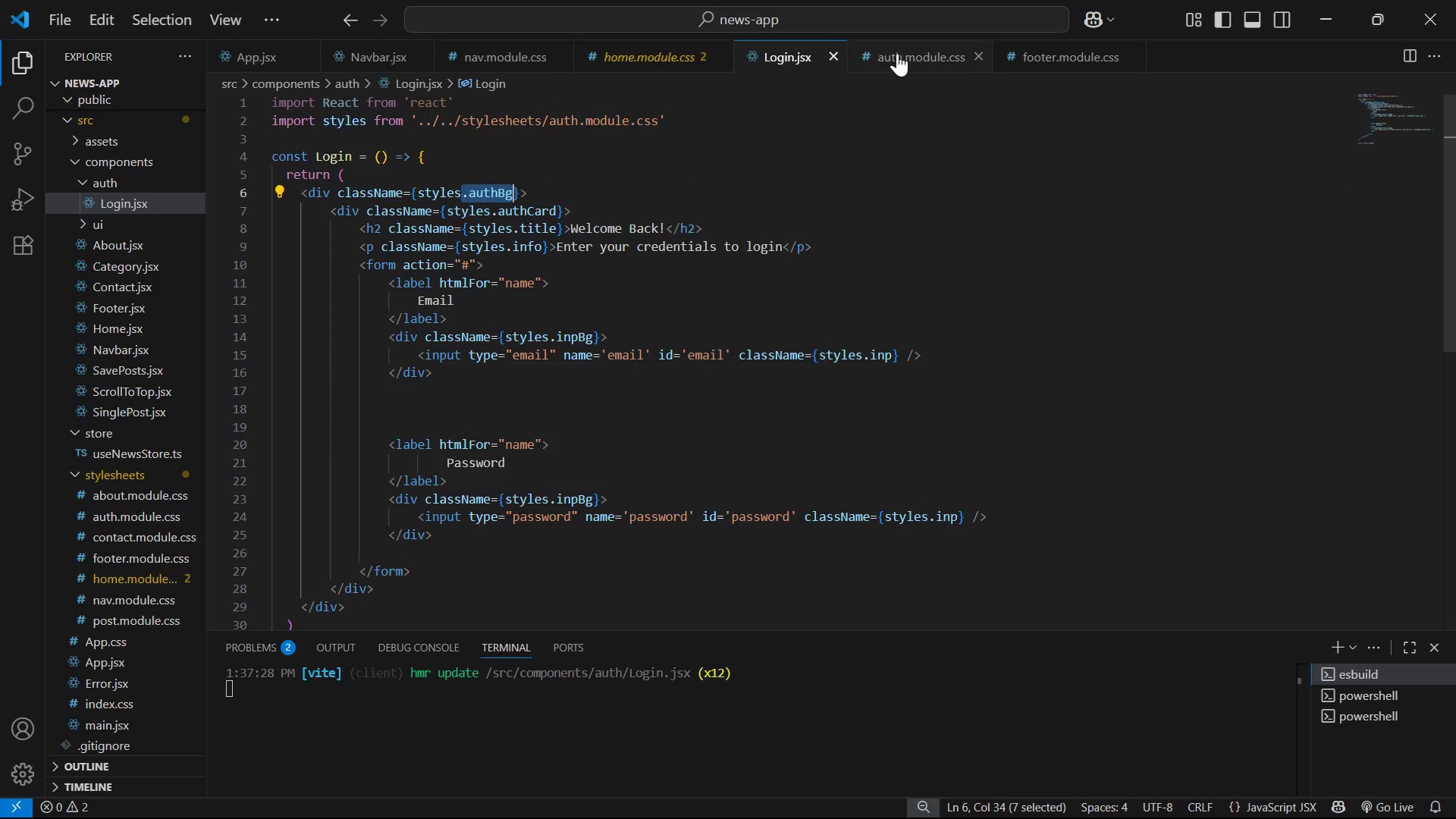 
key(Control+C)
 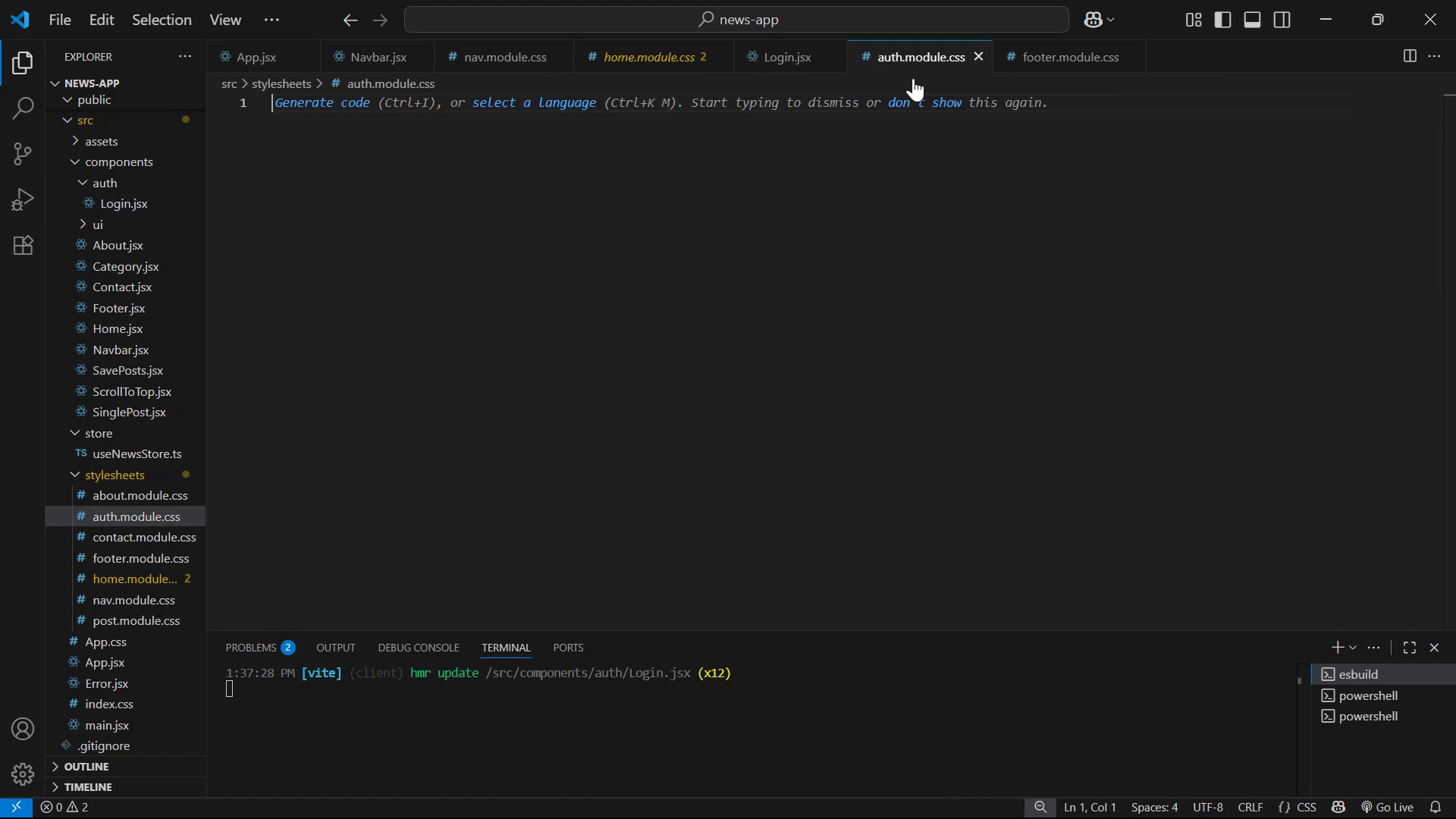 
double_click([893, 196])
 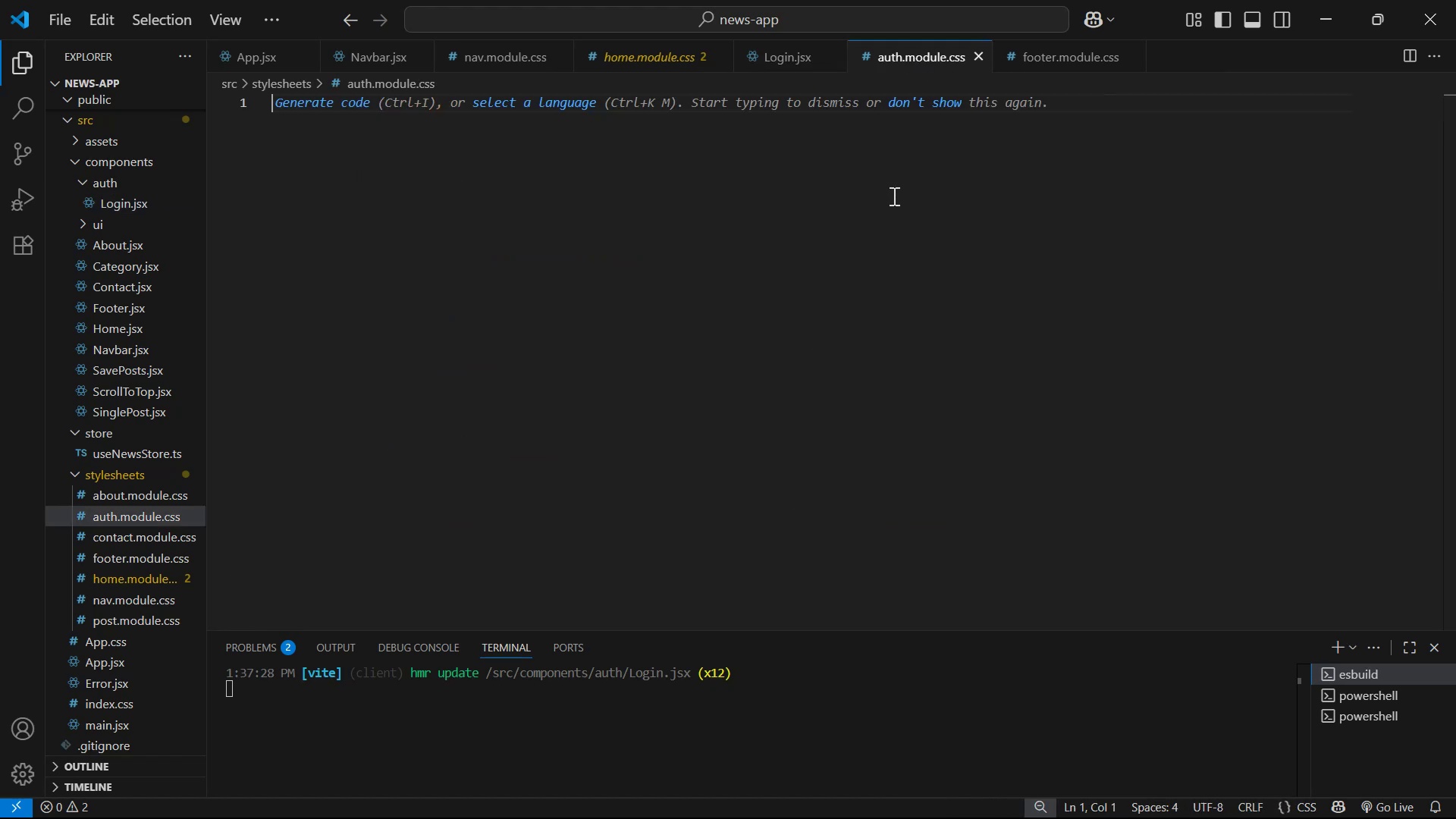 
key(Control+V)
 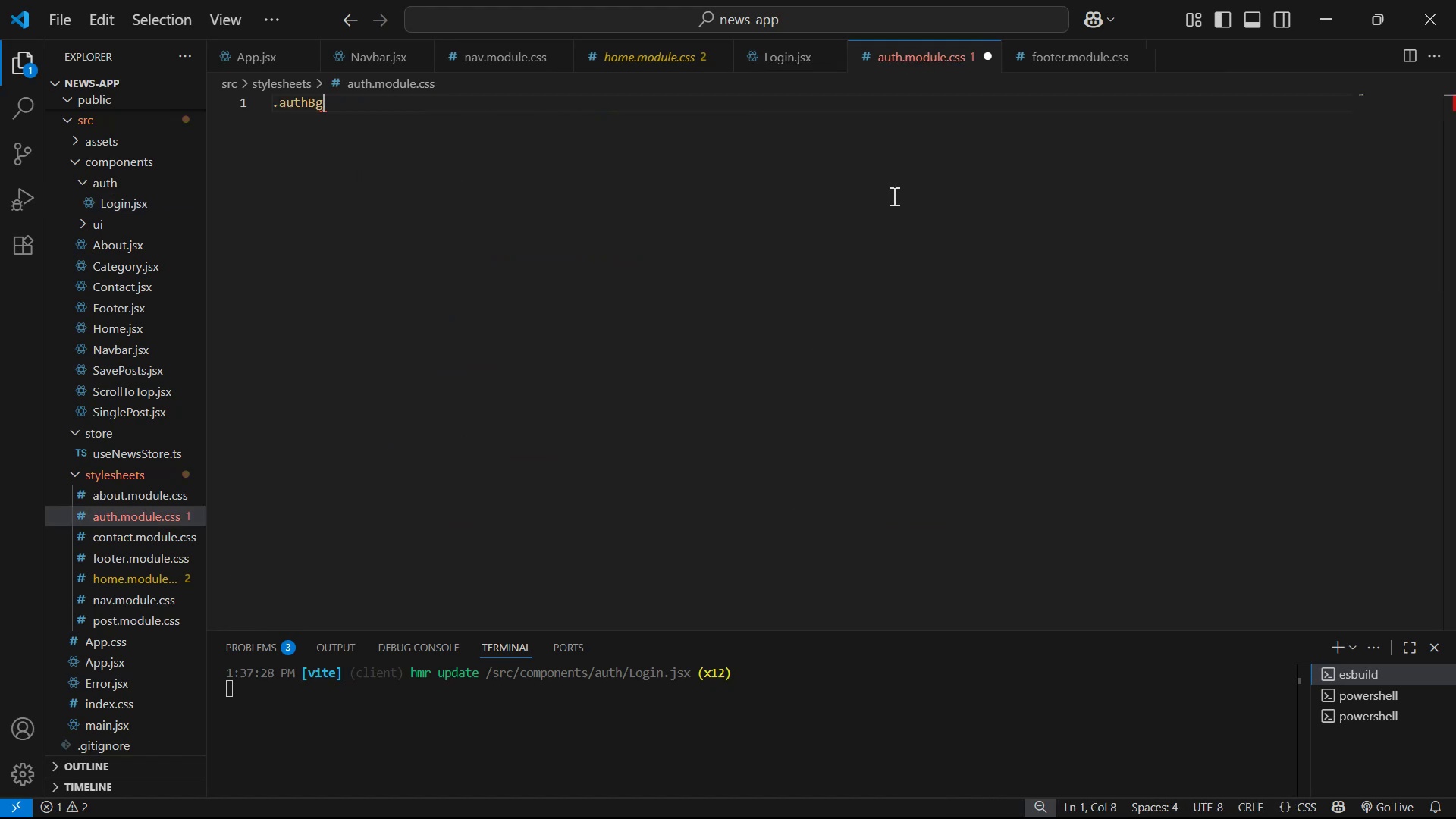 
key(Shift+BracketLeft)
 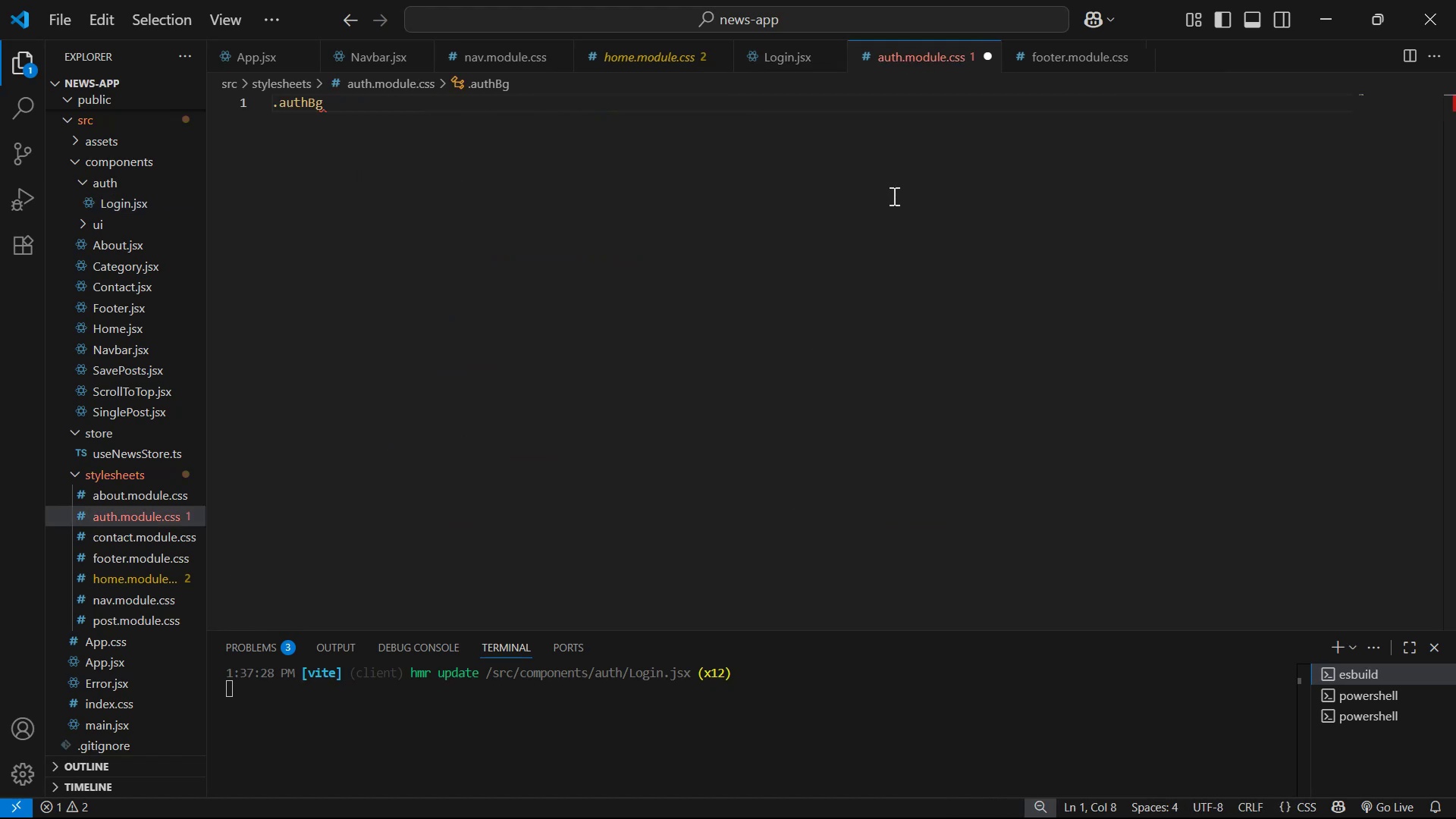 
key(Enter)
 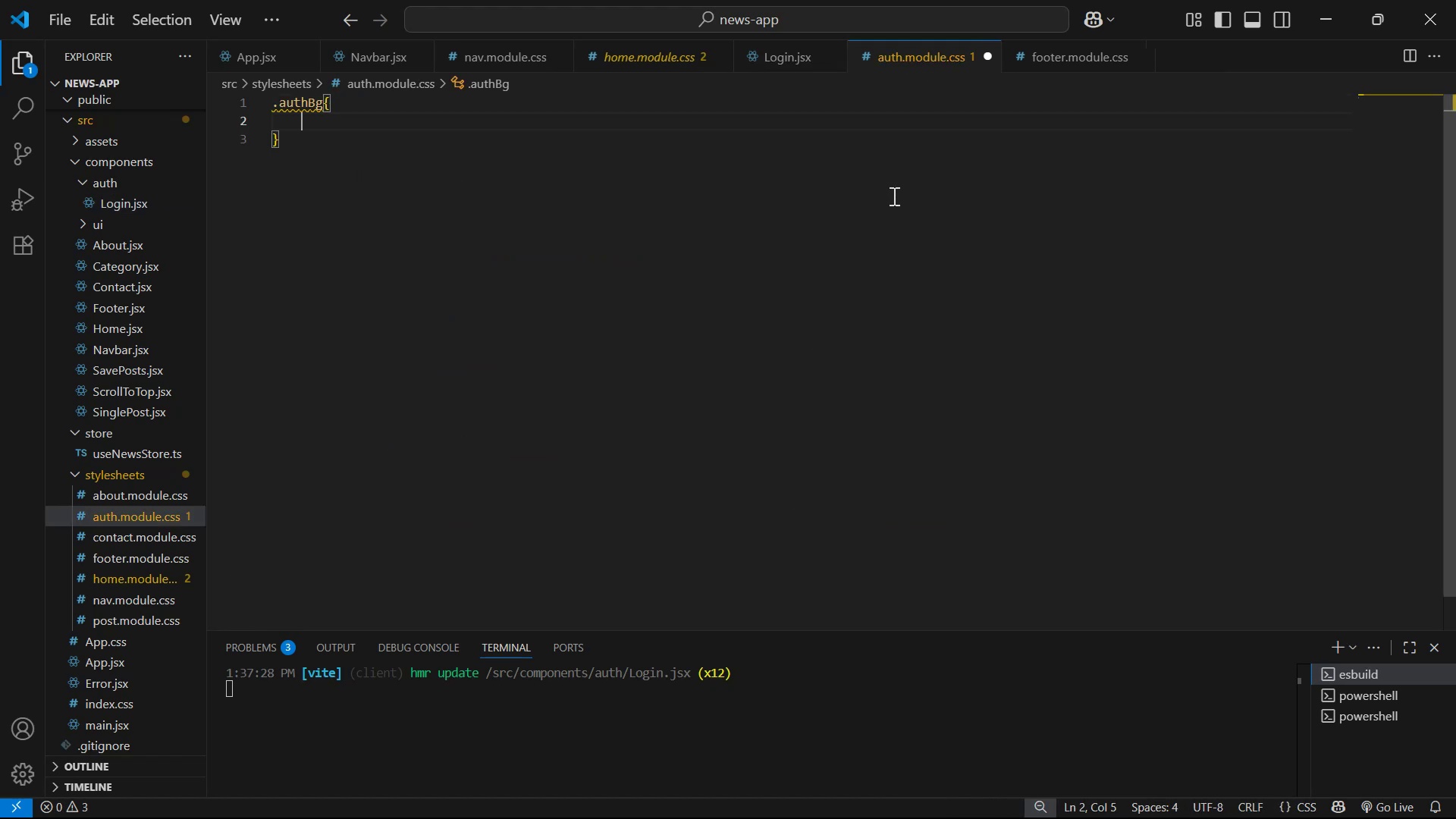 
type(dis)
 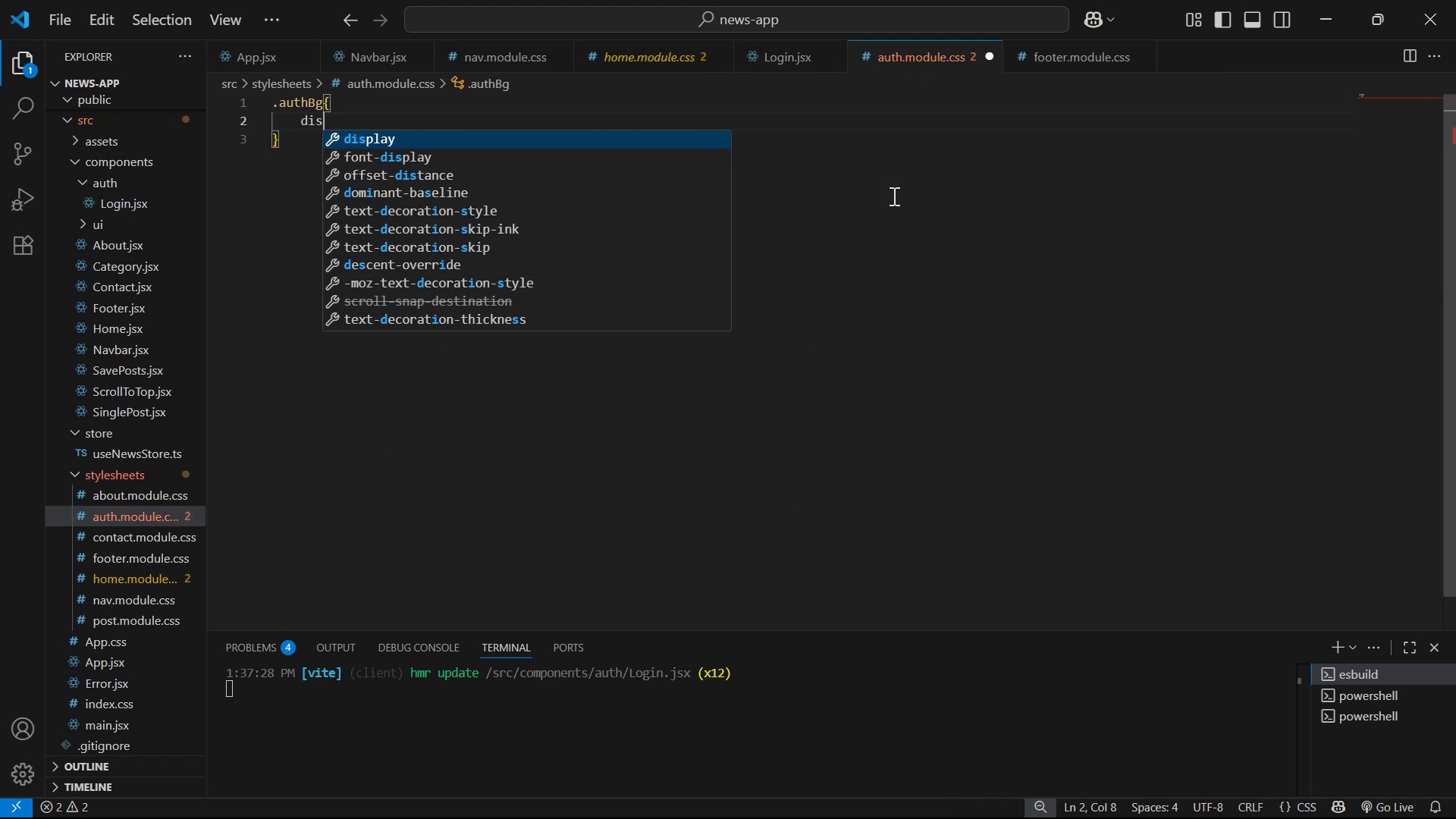 
key(Enter)
 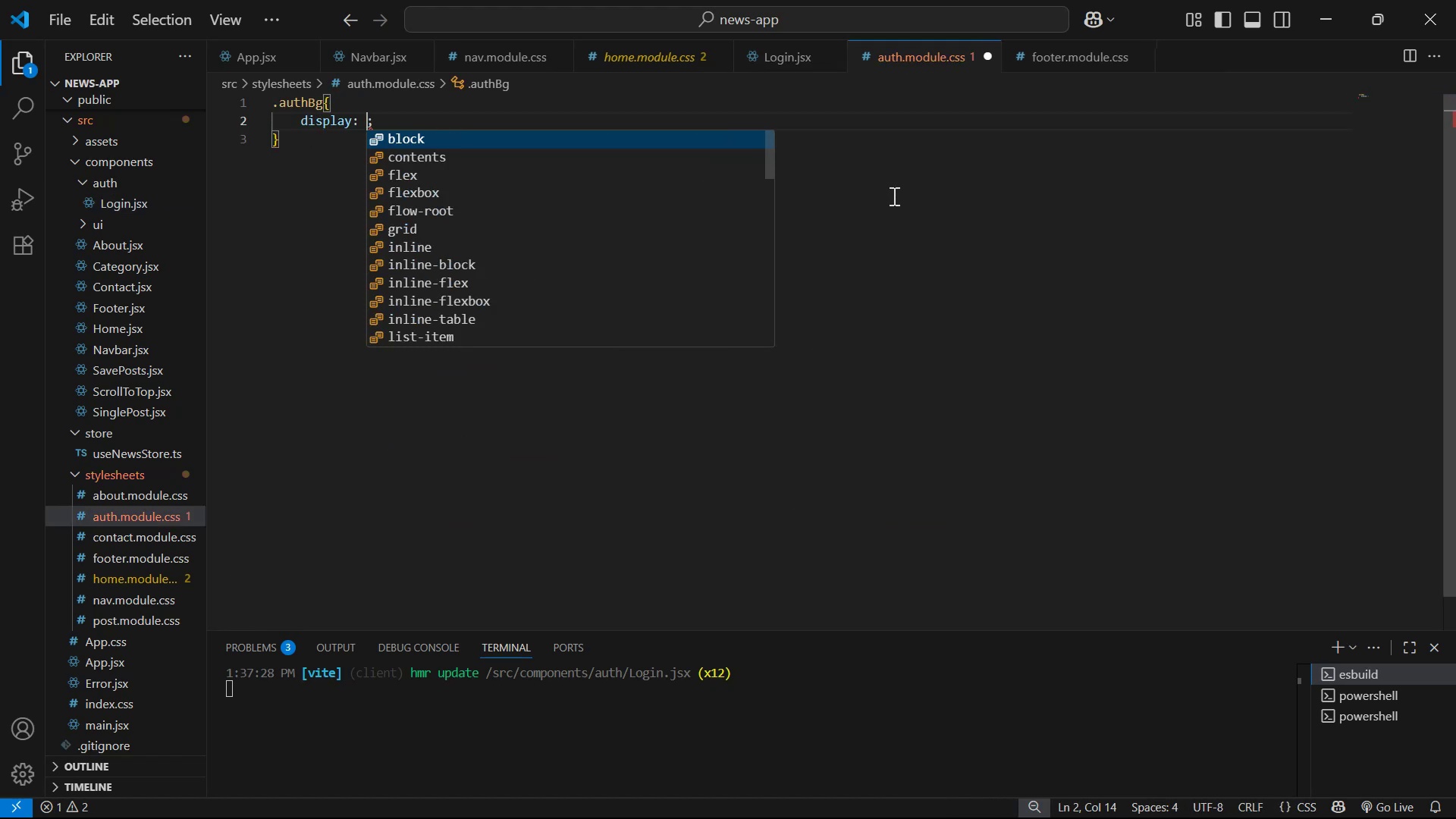 
key(ArrowDown)
 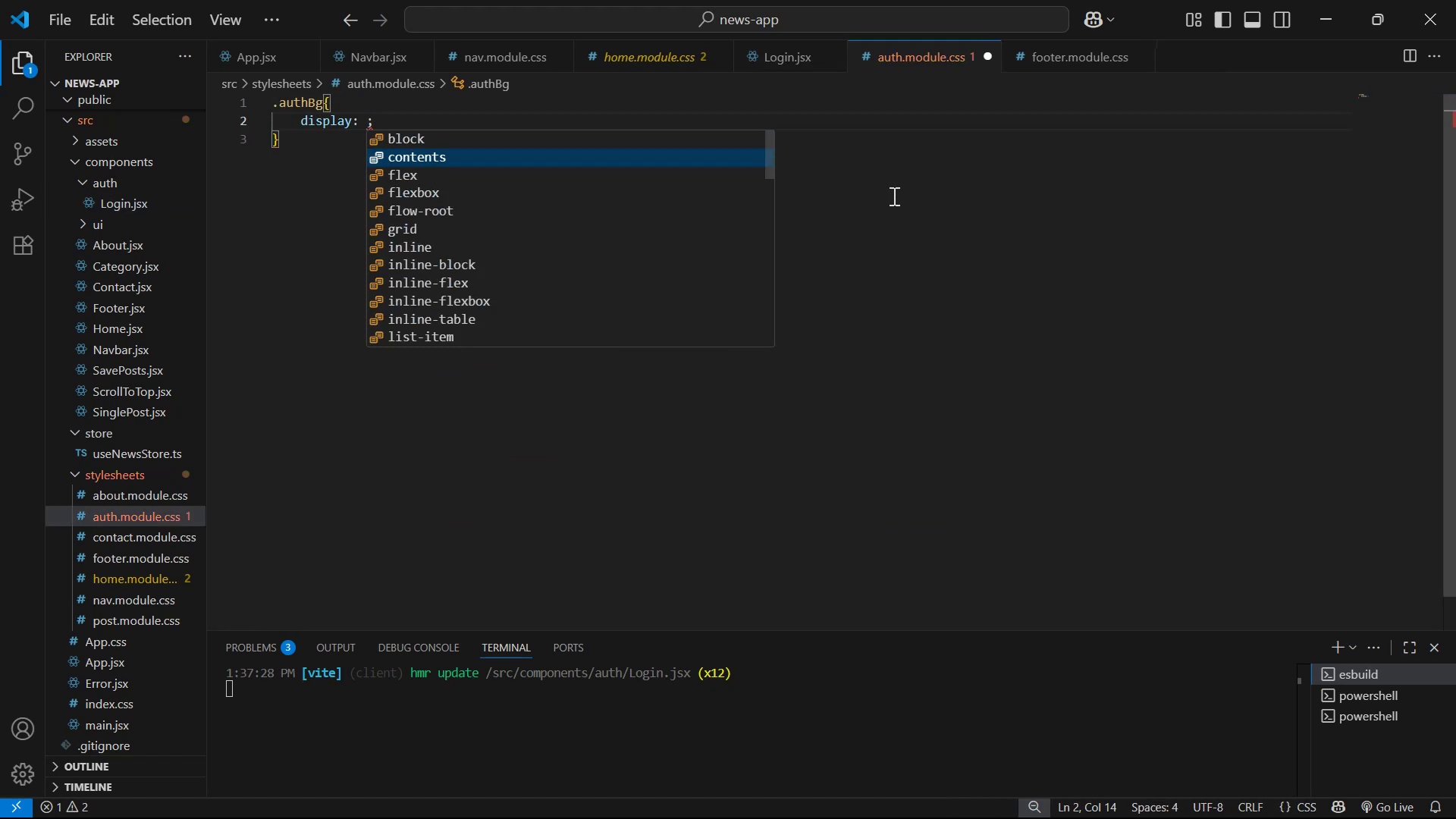 
key(ArrowDown)
 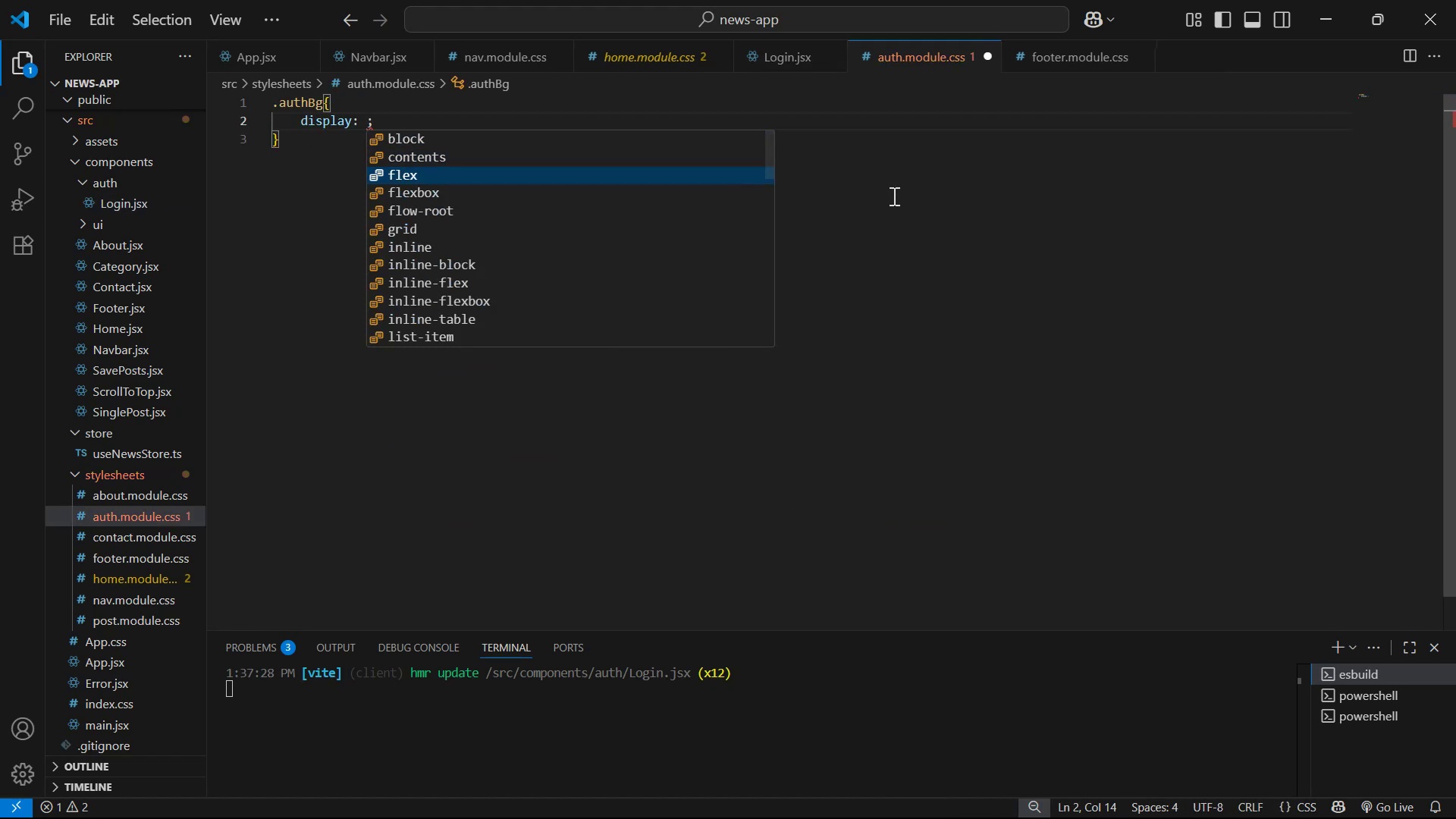 
key(Enter)
 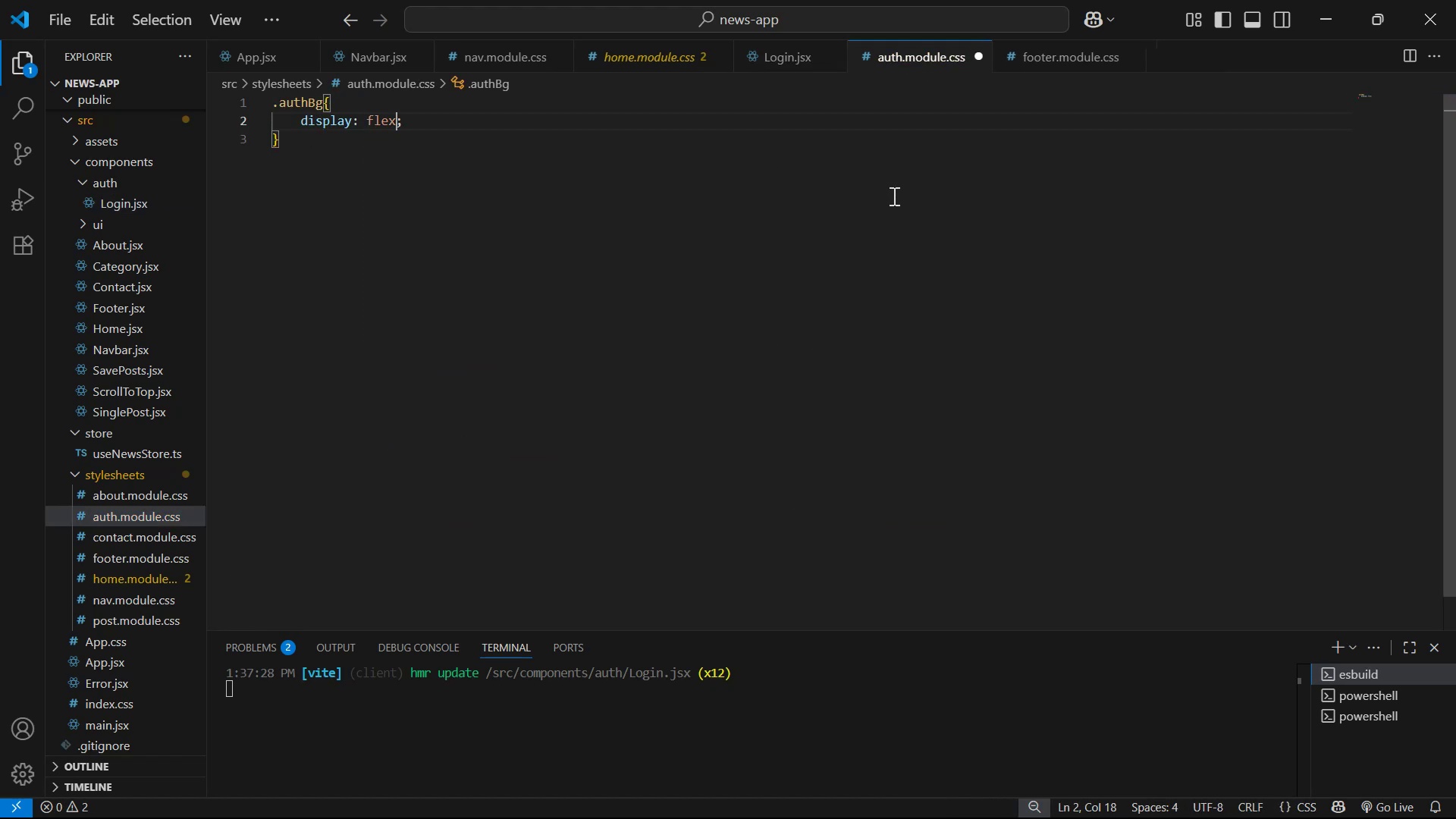 
key(ArrowRight)
 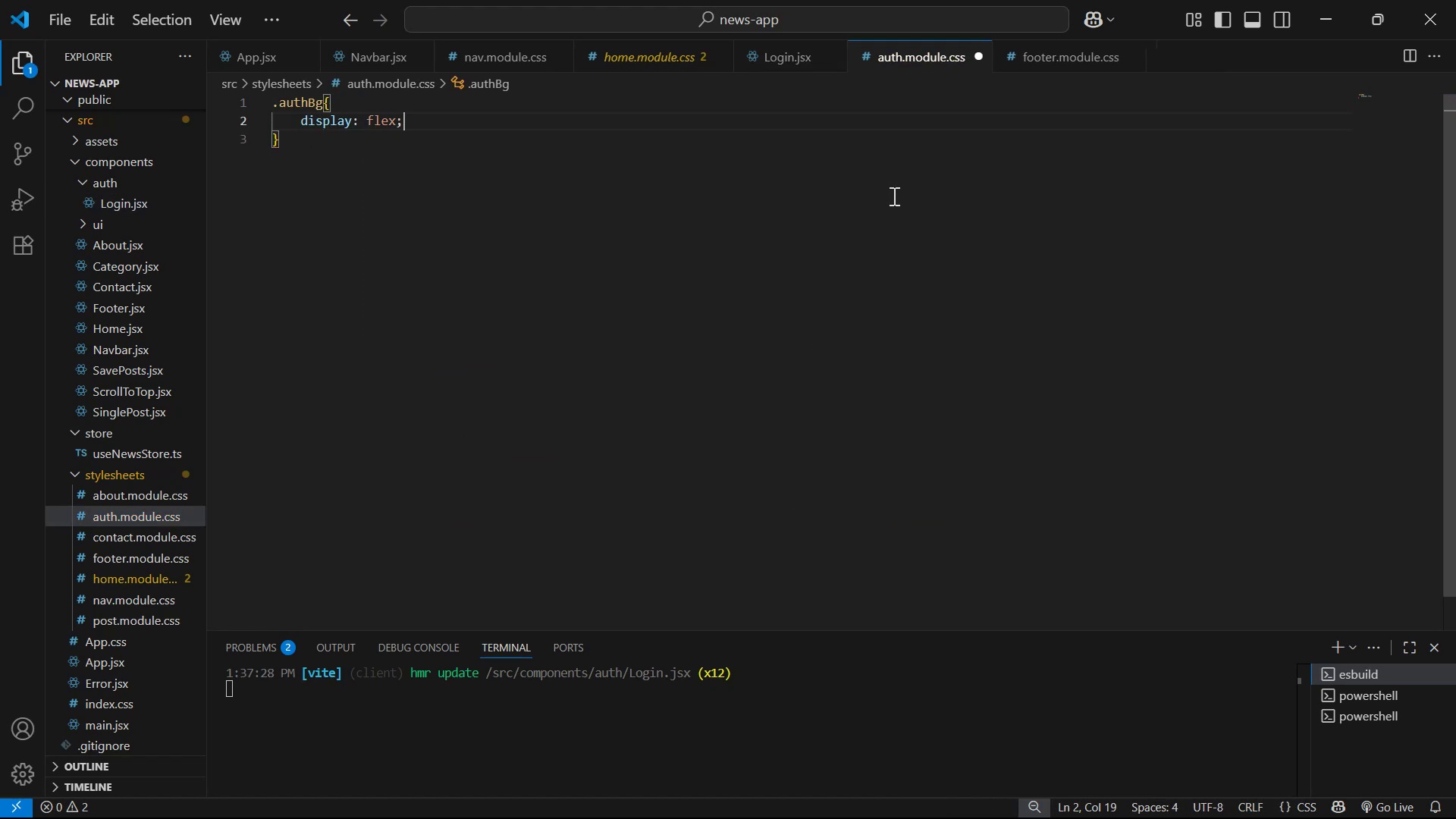 
key(Enter)
 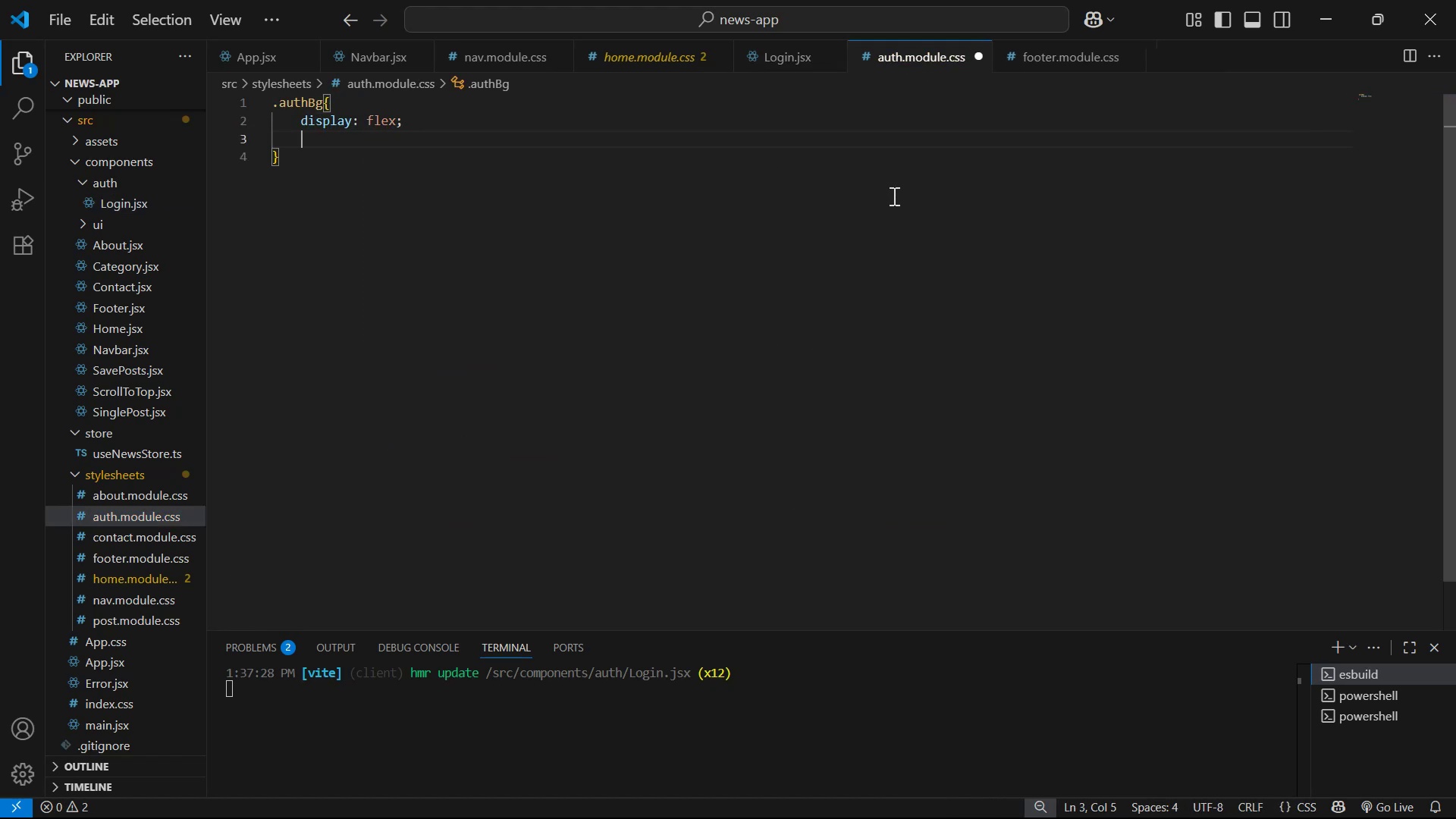 
type(pa)
 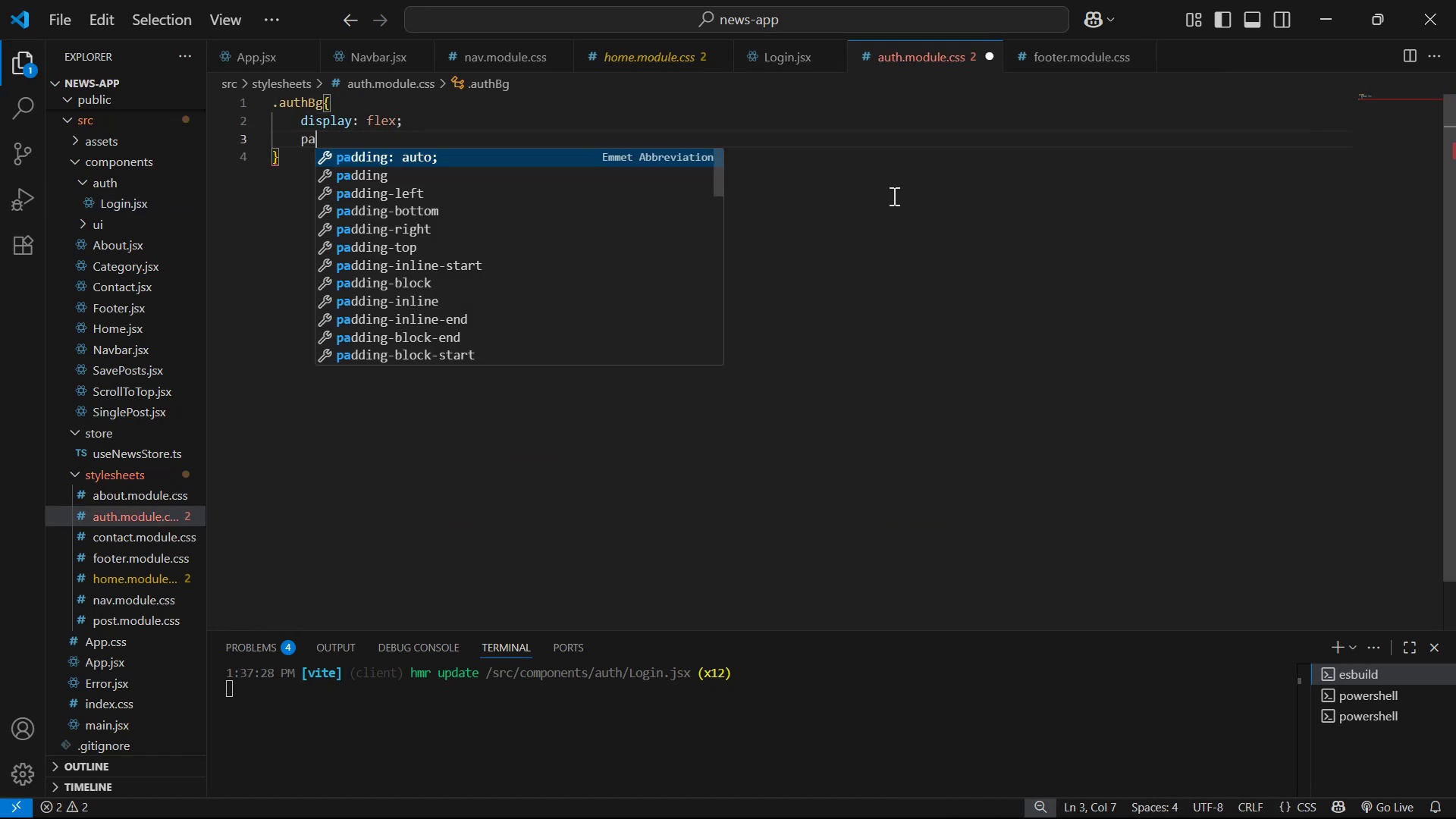 
key(ArrowDown)
 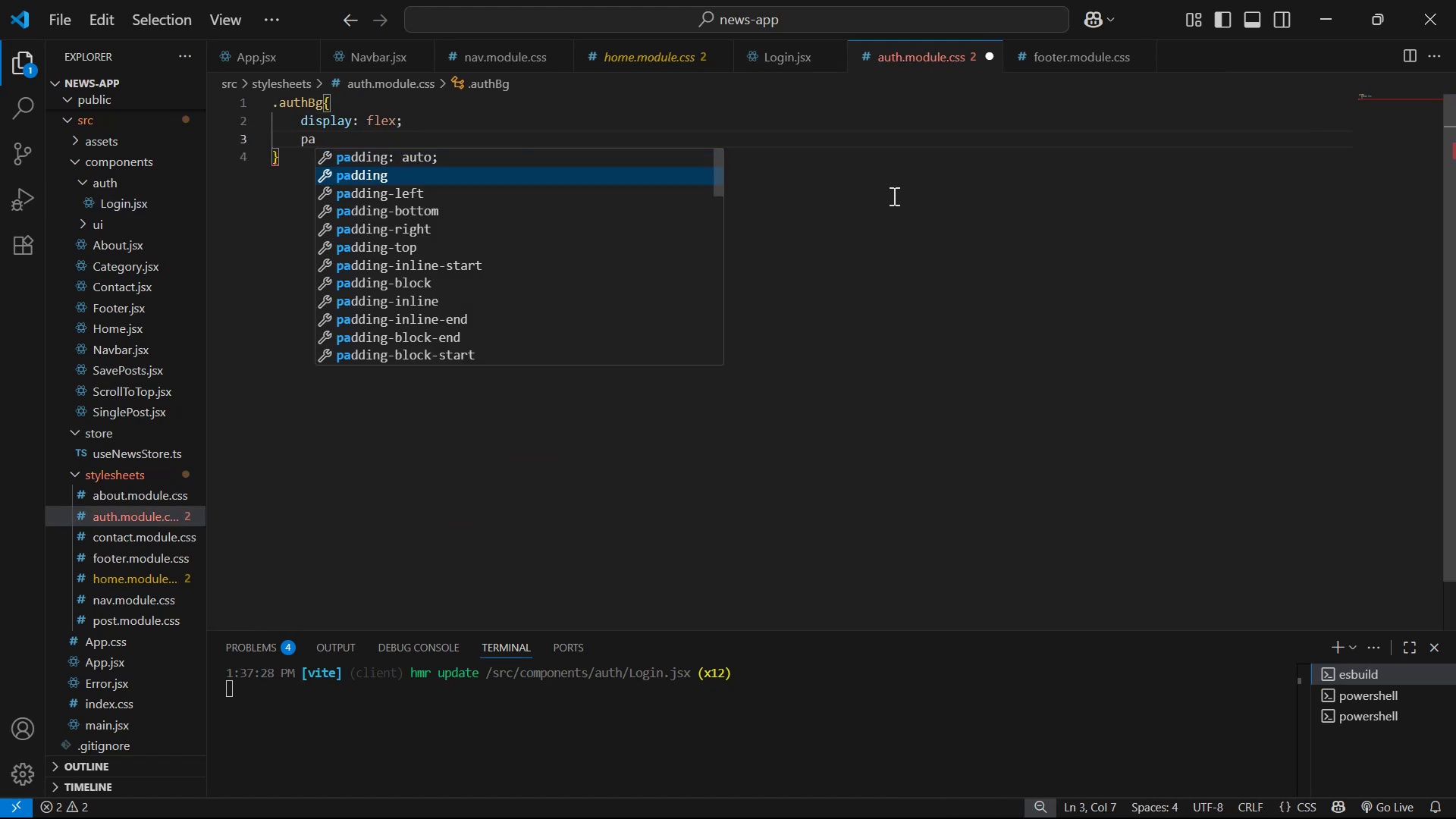 
key(Enter)
 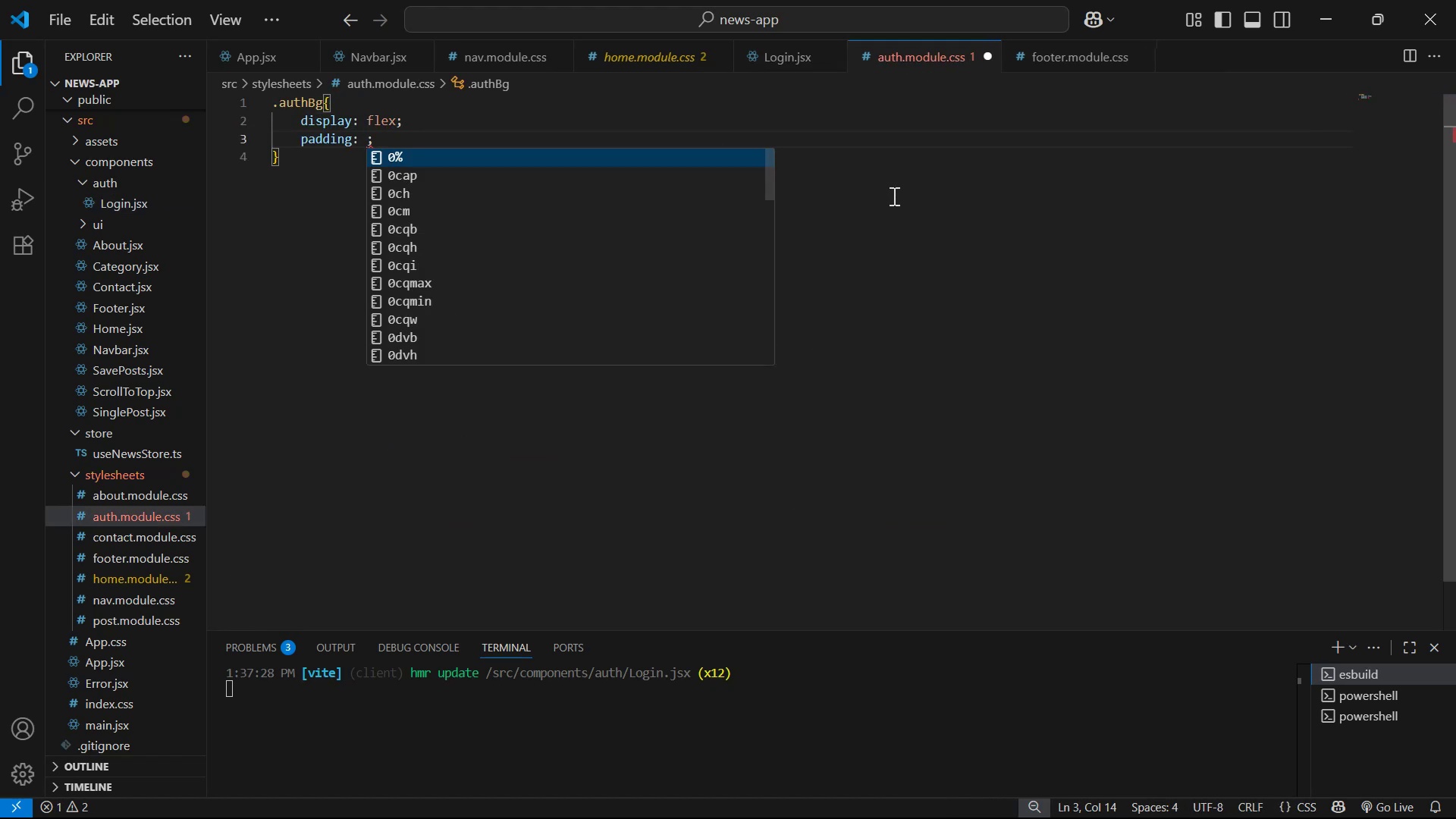 
type(50pd )
key(Backspace)
key(Backspace)
type(x a)
key(Backspace)
type(0px)
 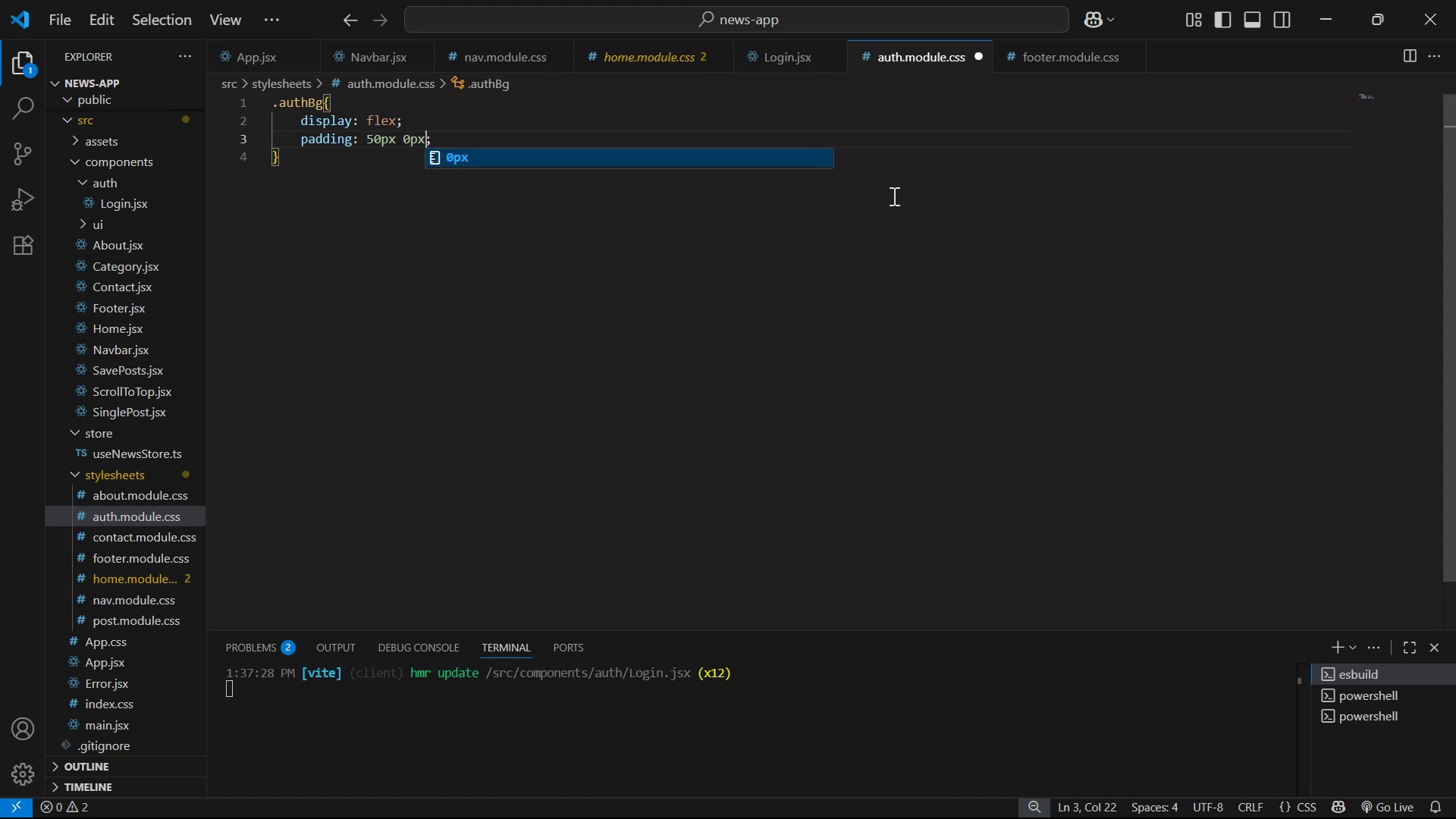 
key(ArrowRight)
 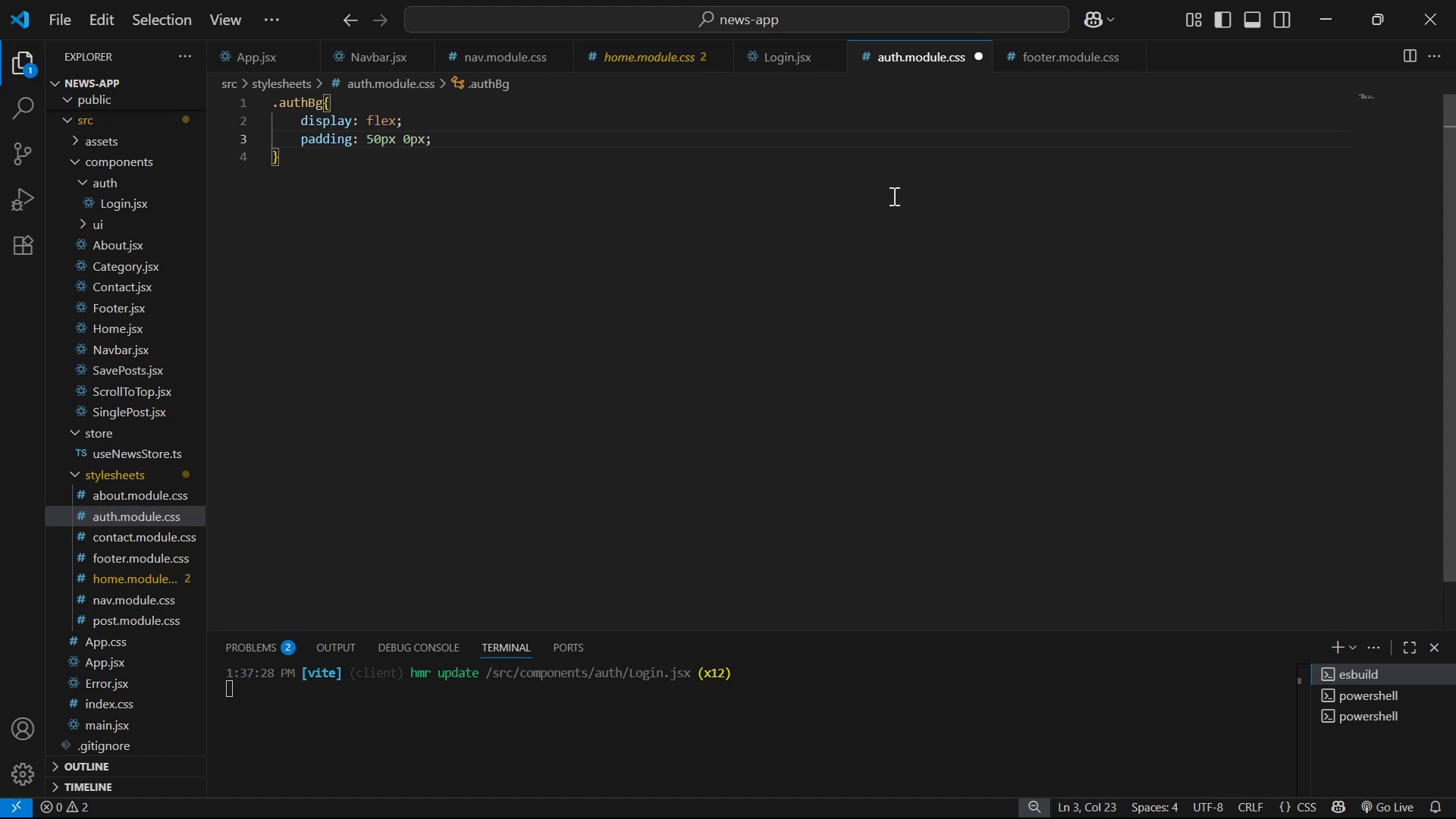 
wait(10.97)
 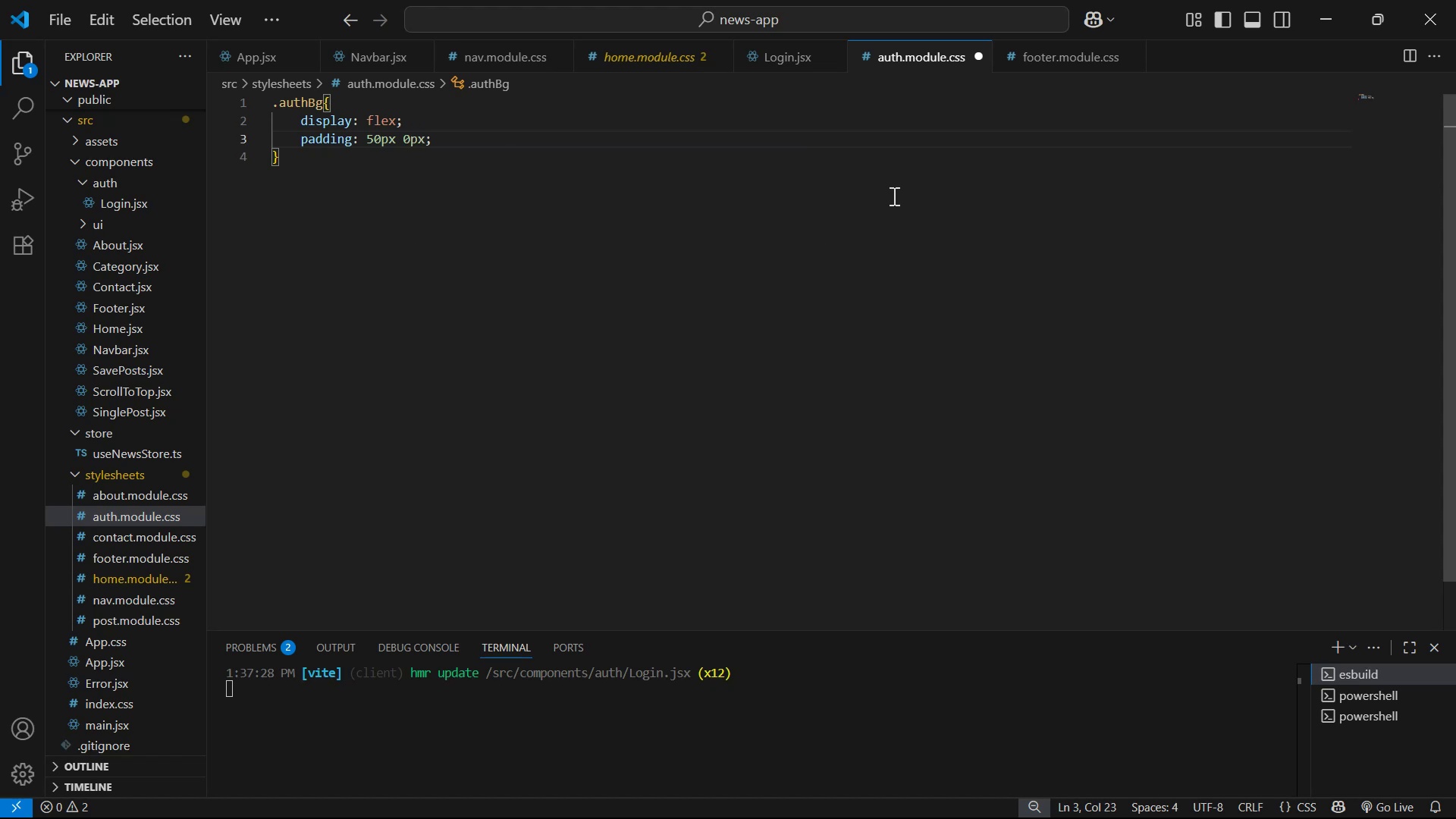 
key(Control+ControlLeft)
 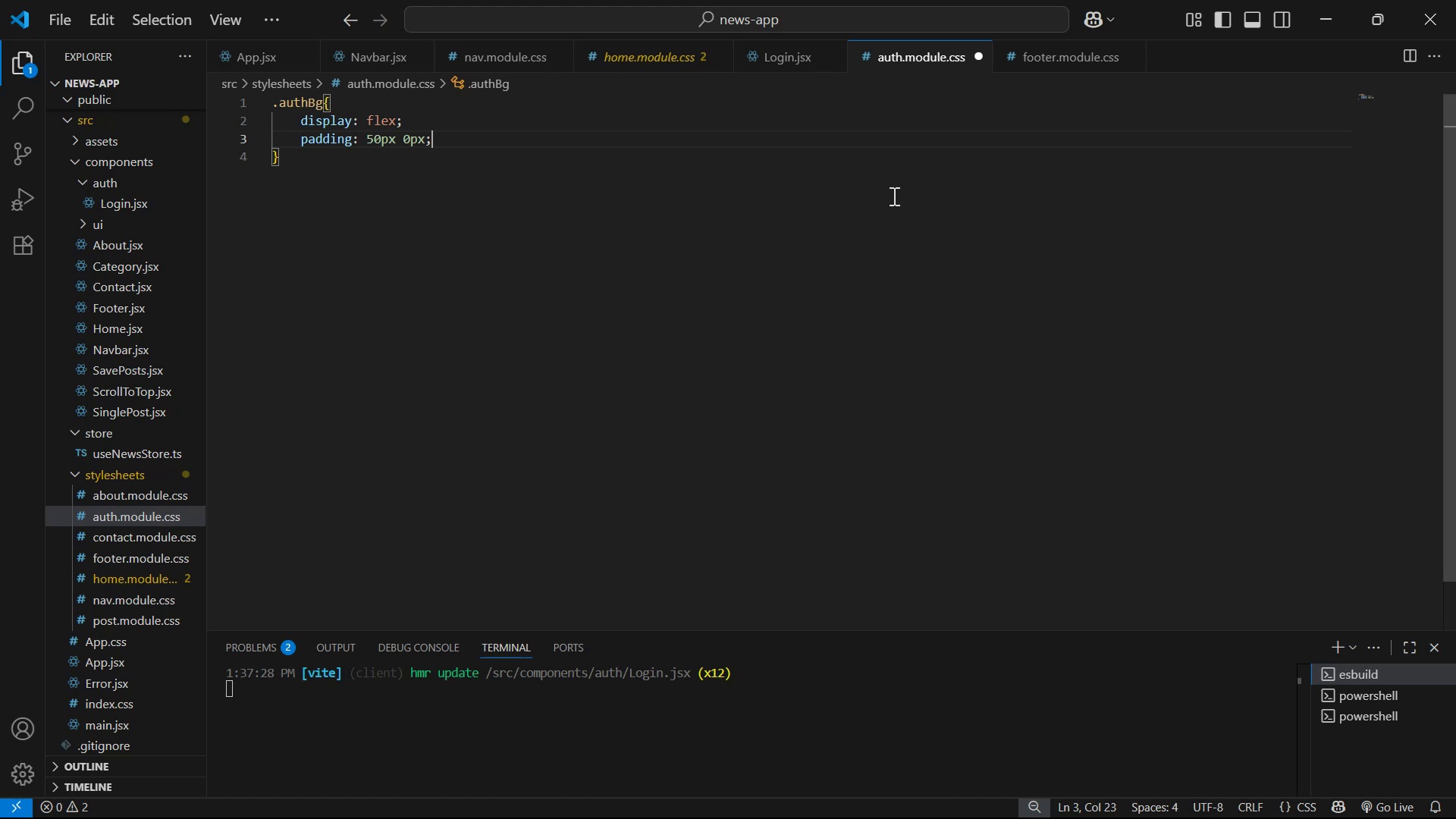 
key(Enter)
 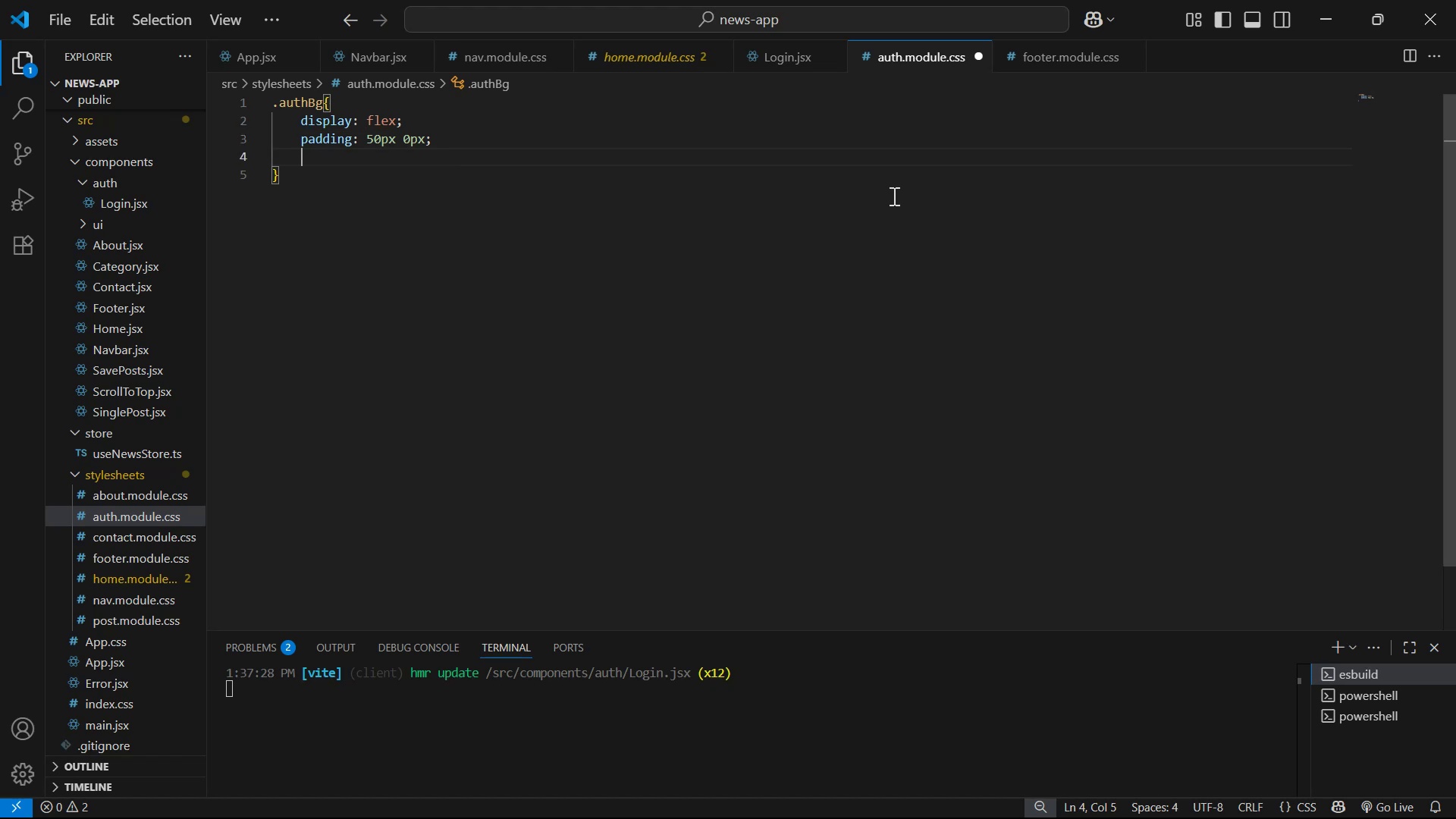 
type(he)
 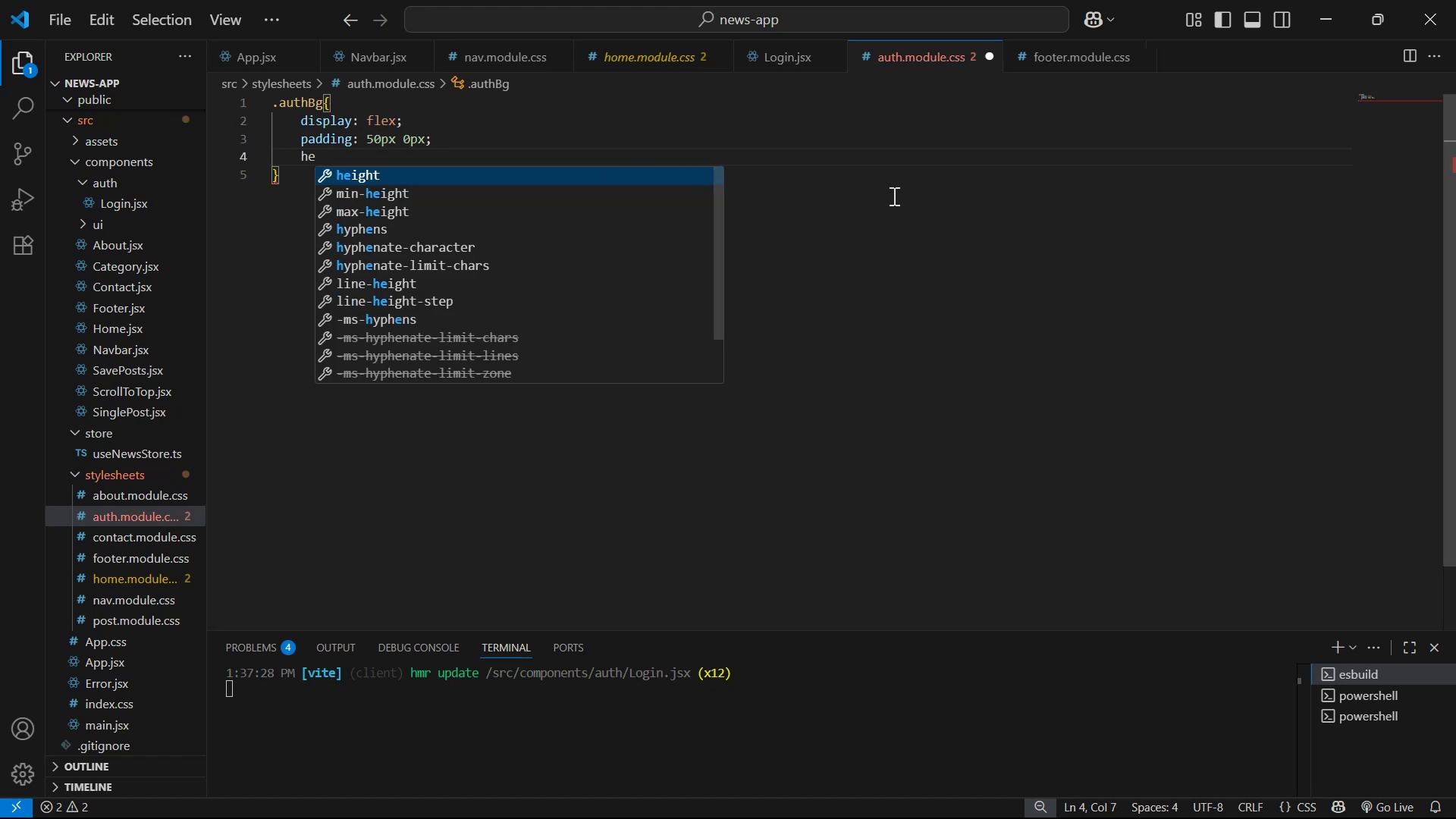 
key(Enter)
 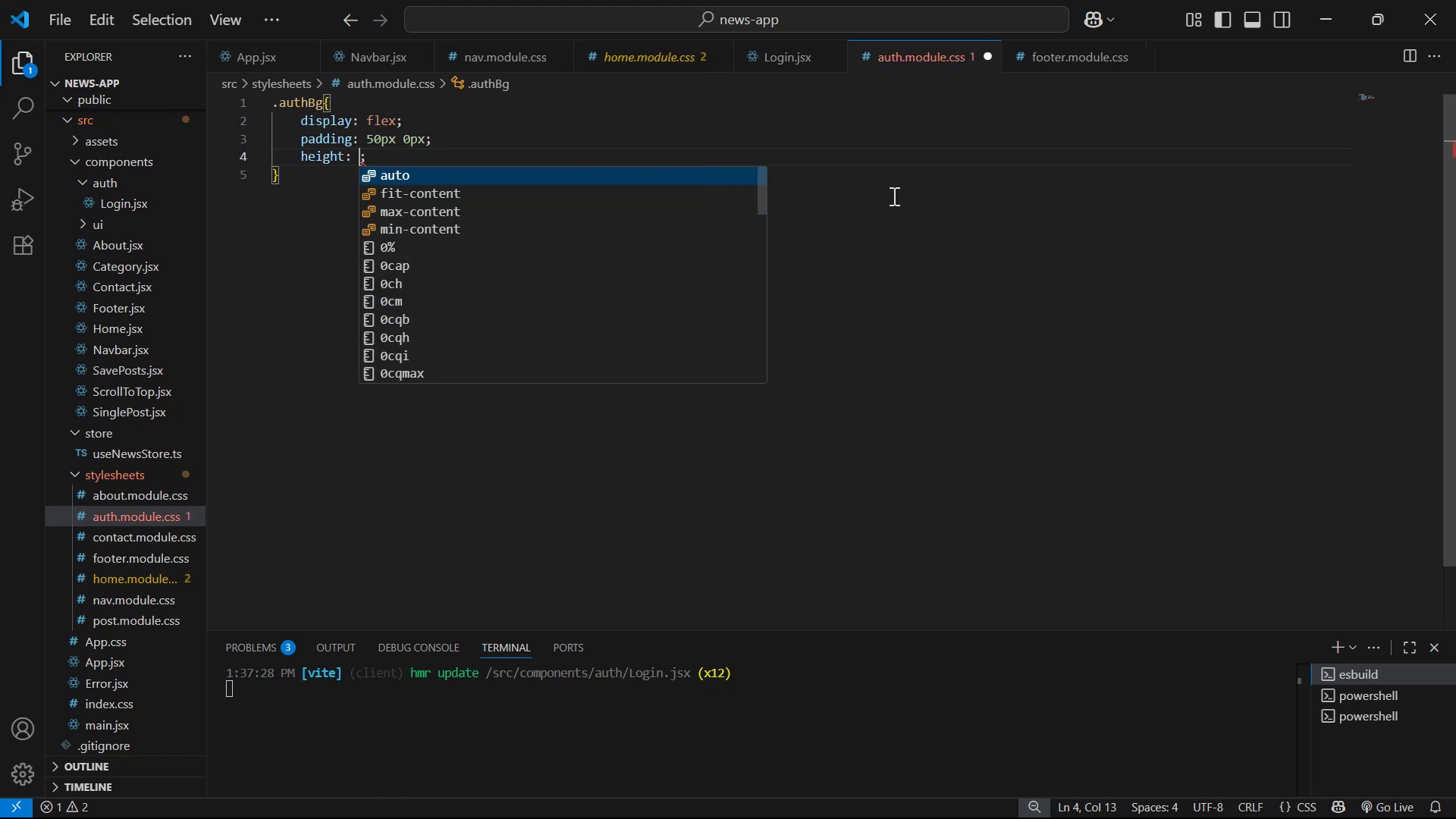 
type(80vh)
 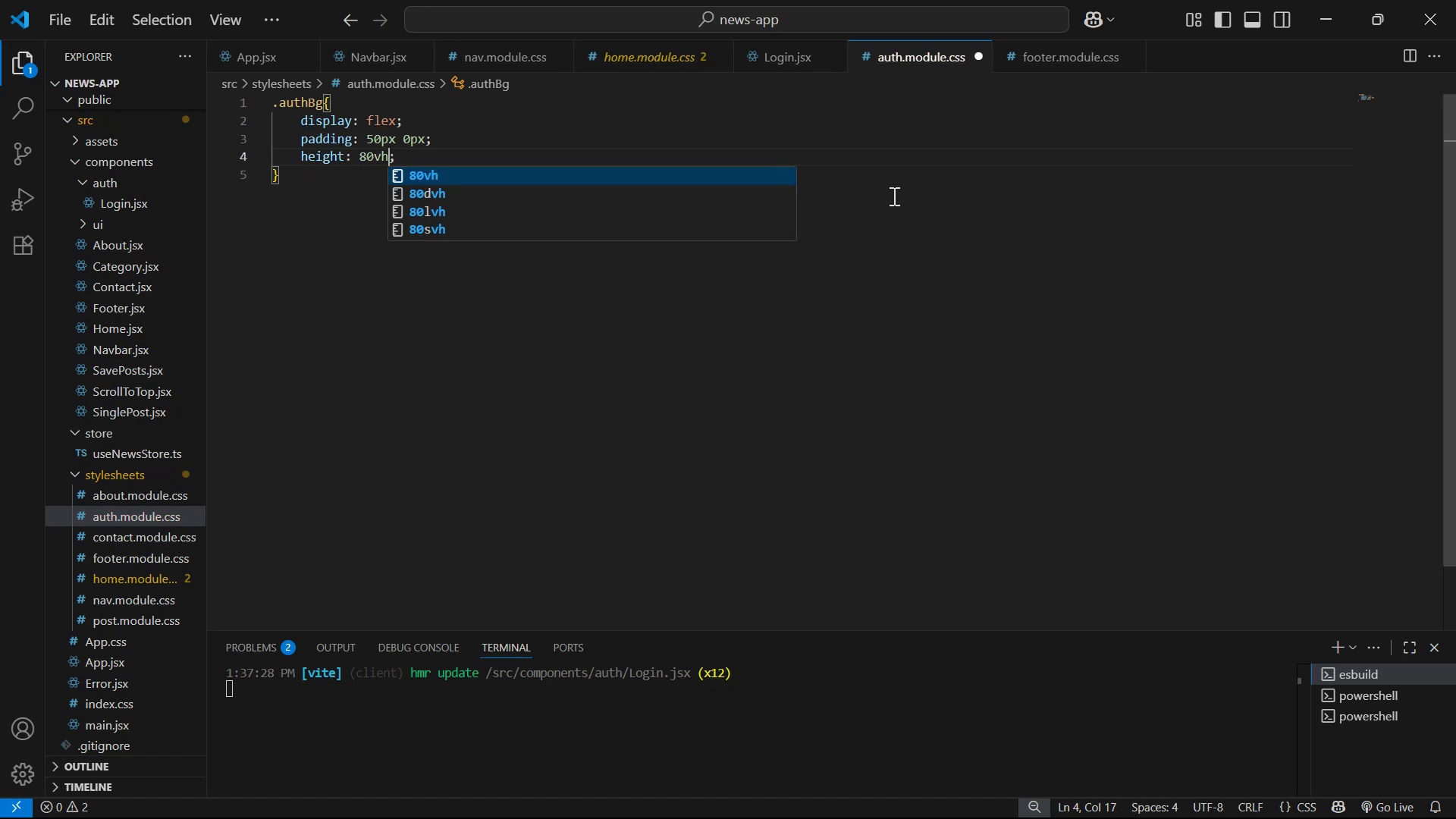 
key(ArrowRight)
 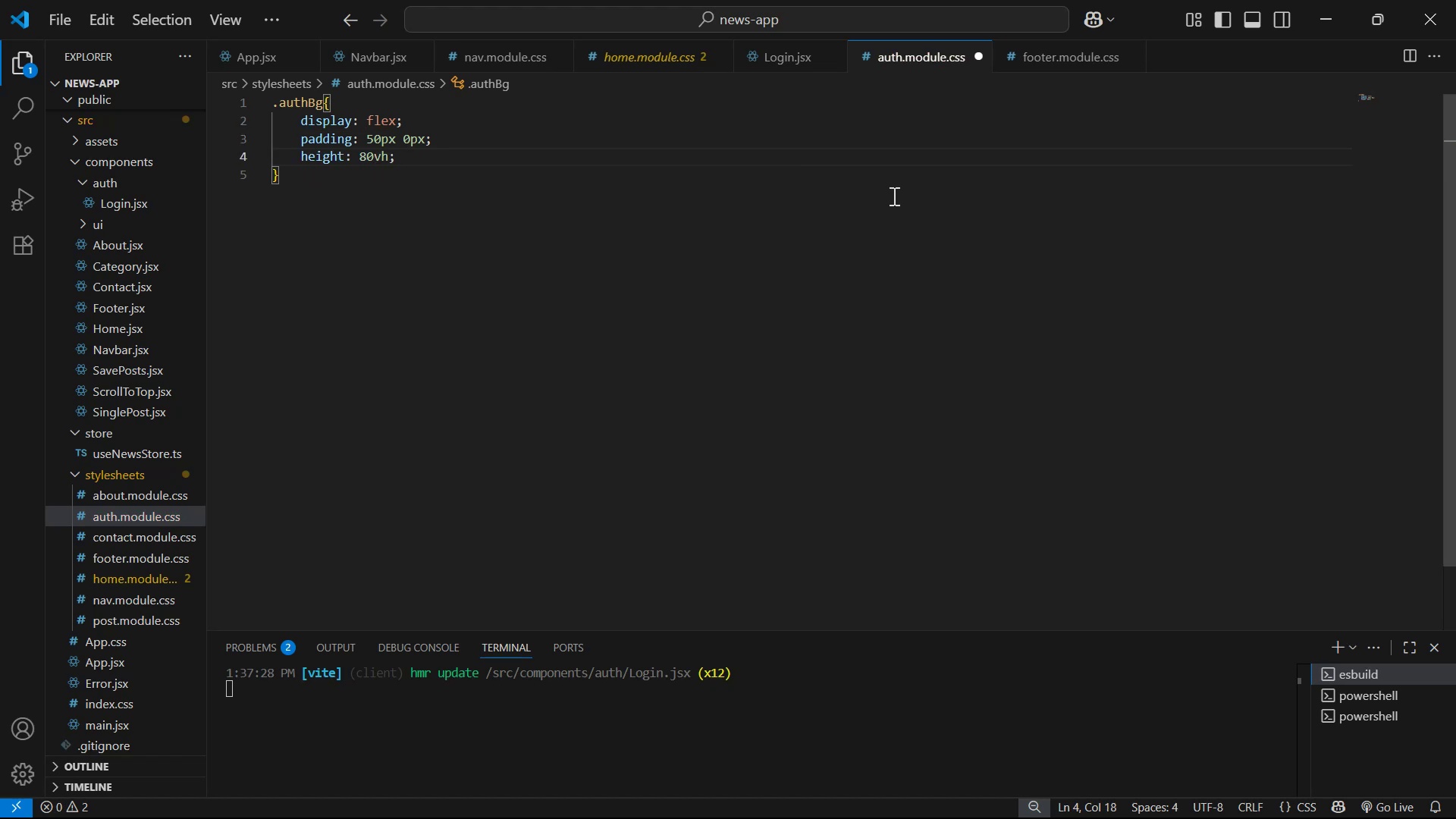 
key(Enter)
 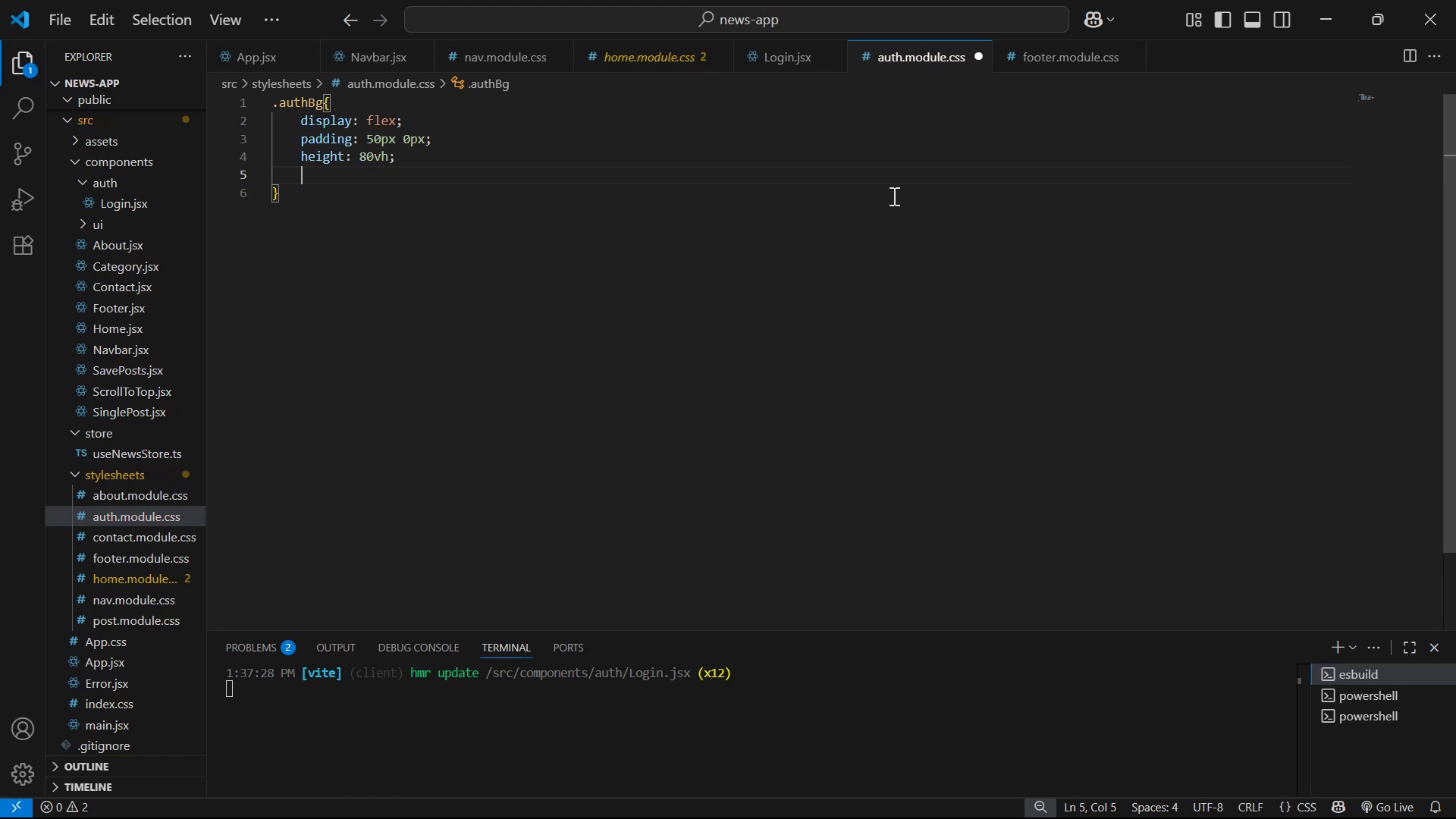 
type(al)
 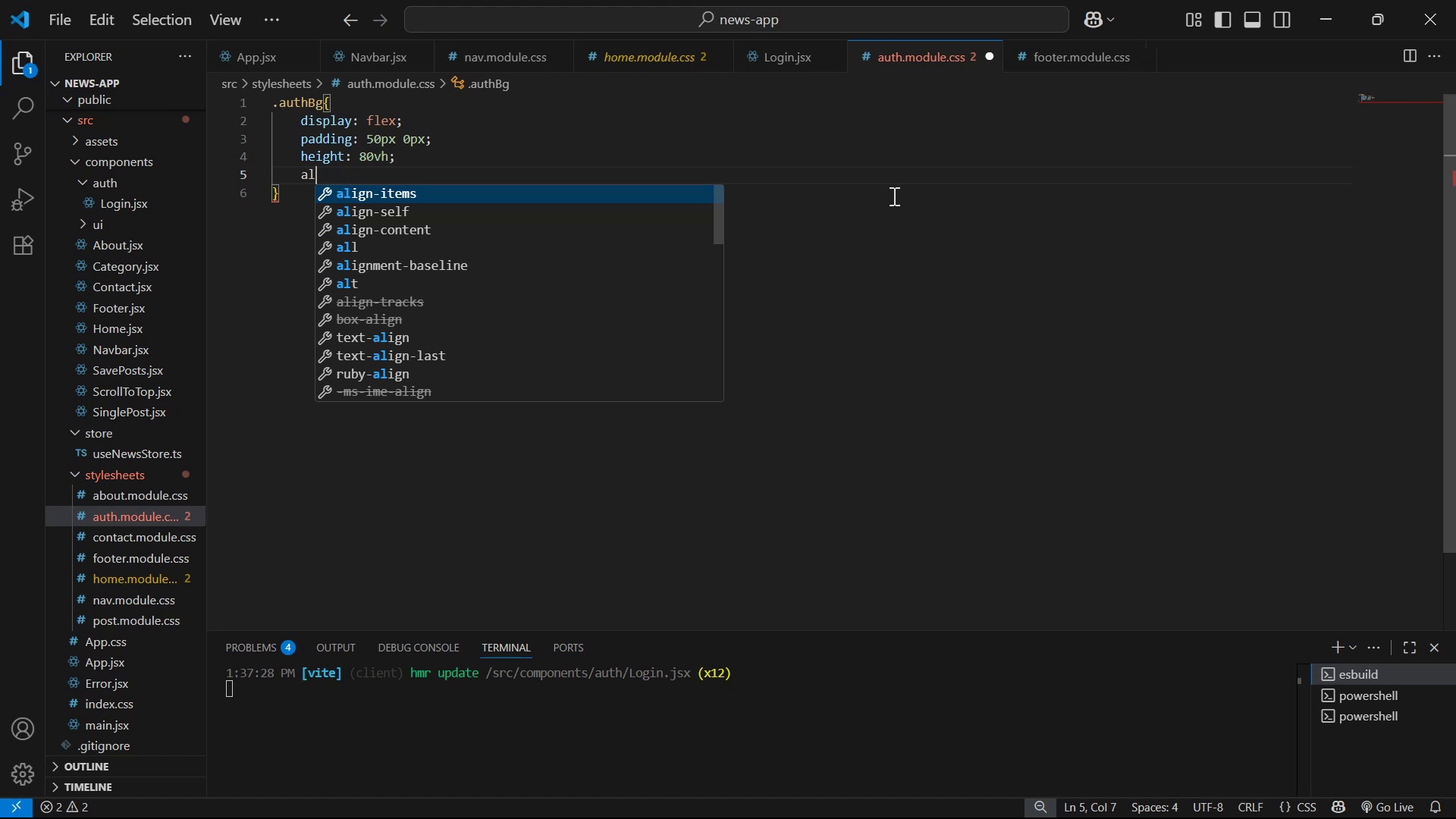 
key(Enter)
 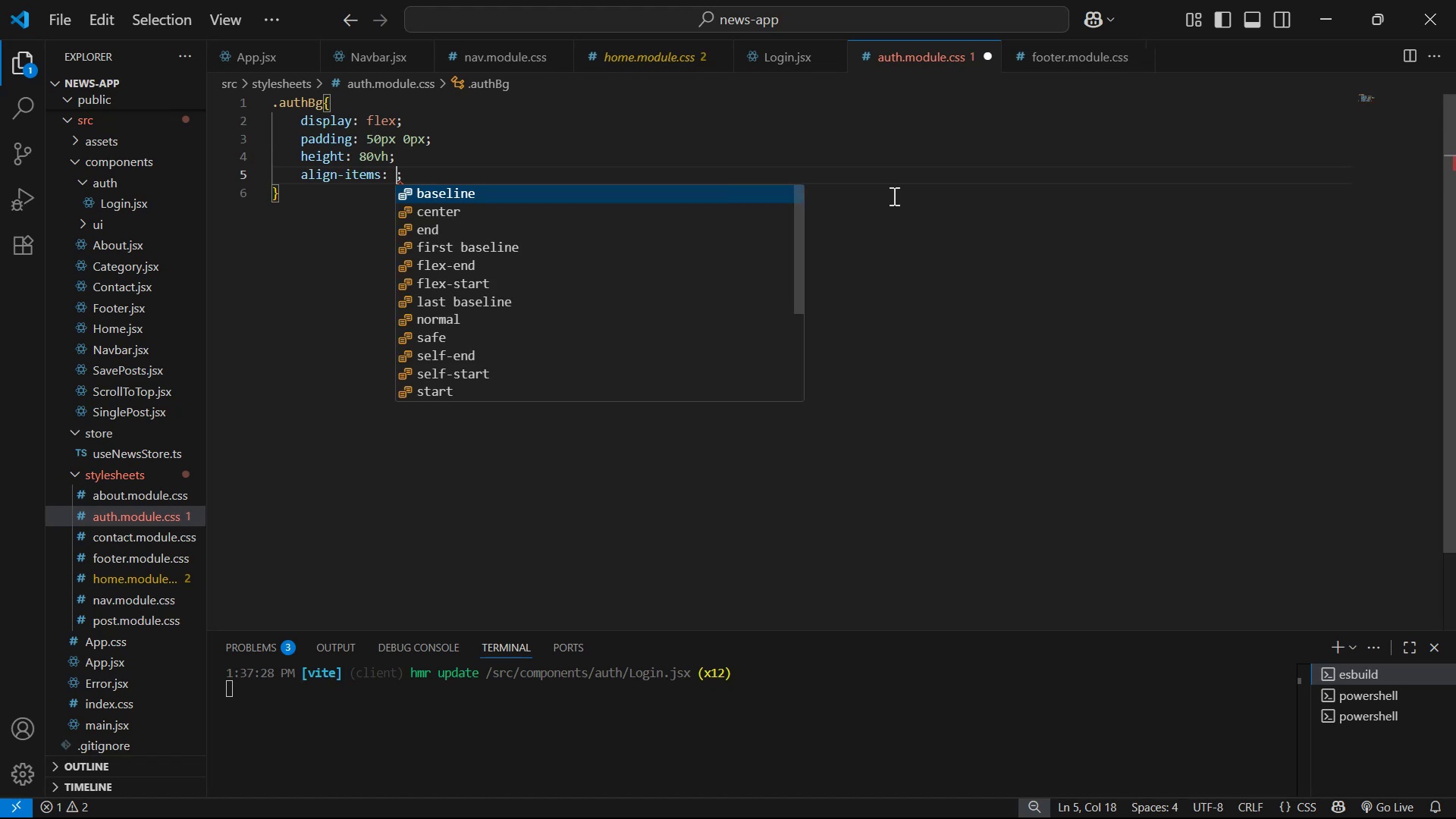 
key(ArrowDown)
 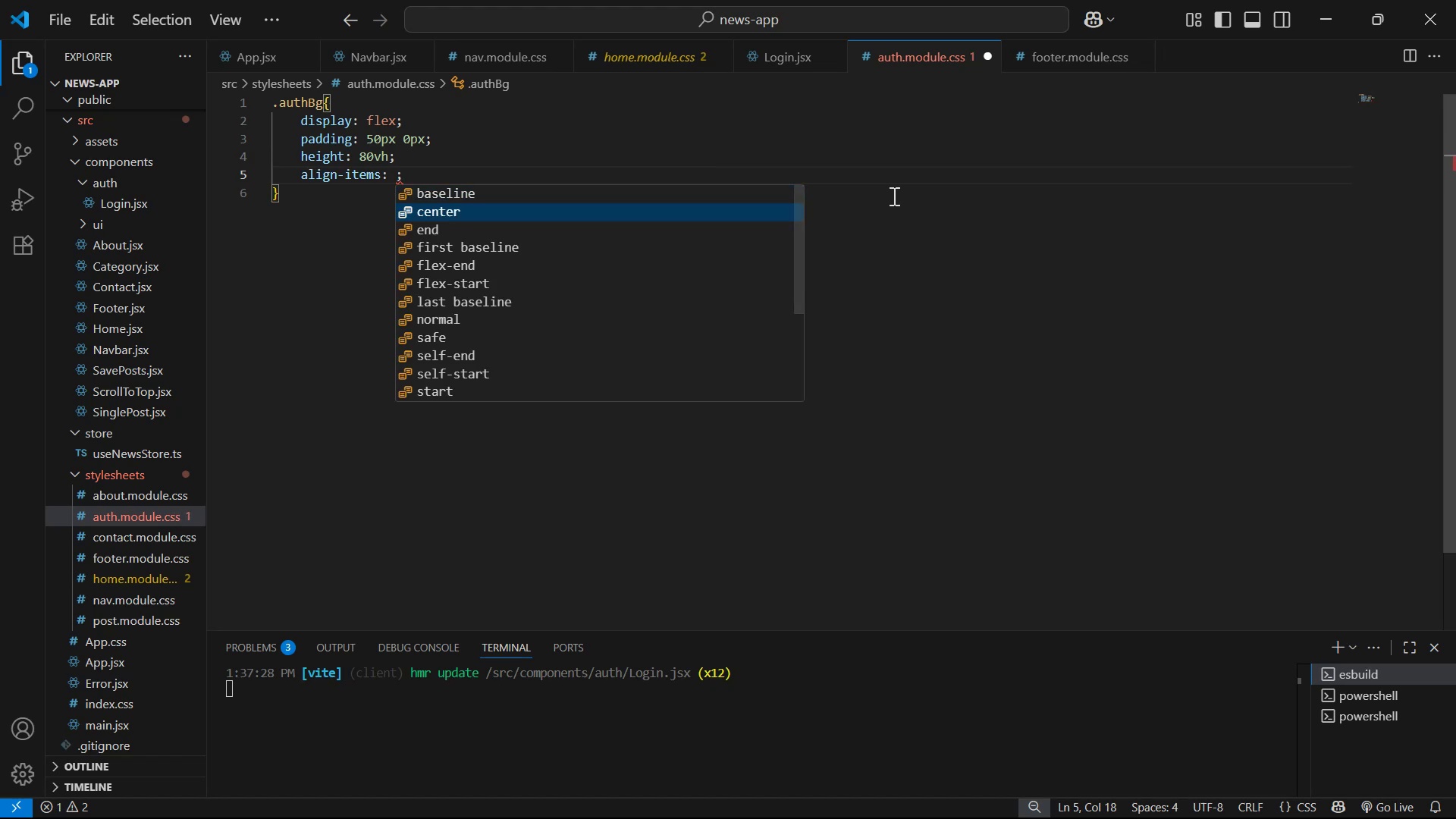 
key(Enter)
 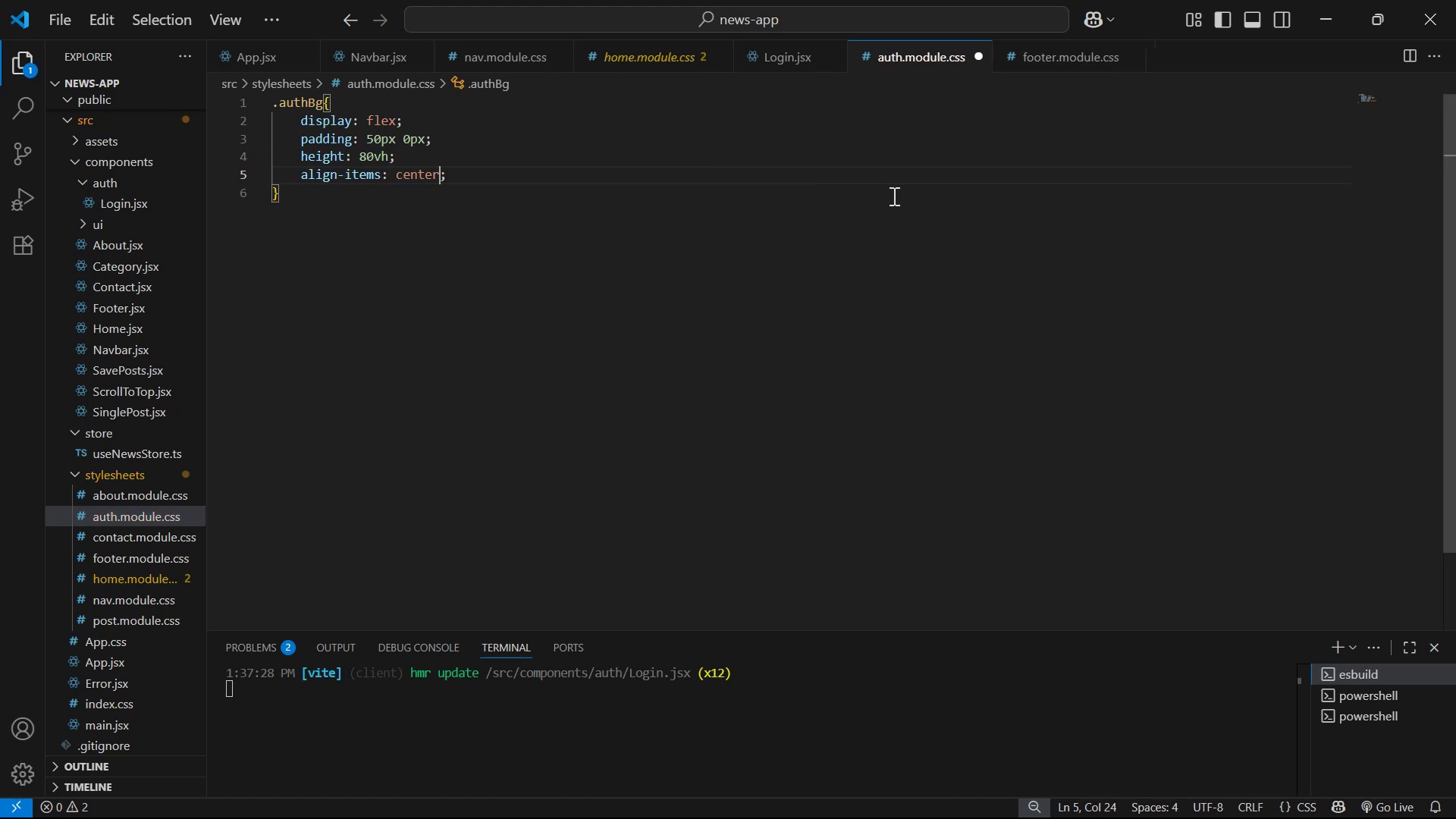 
key(ArrowRight)
 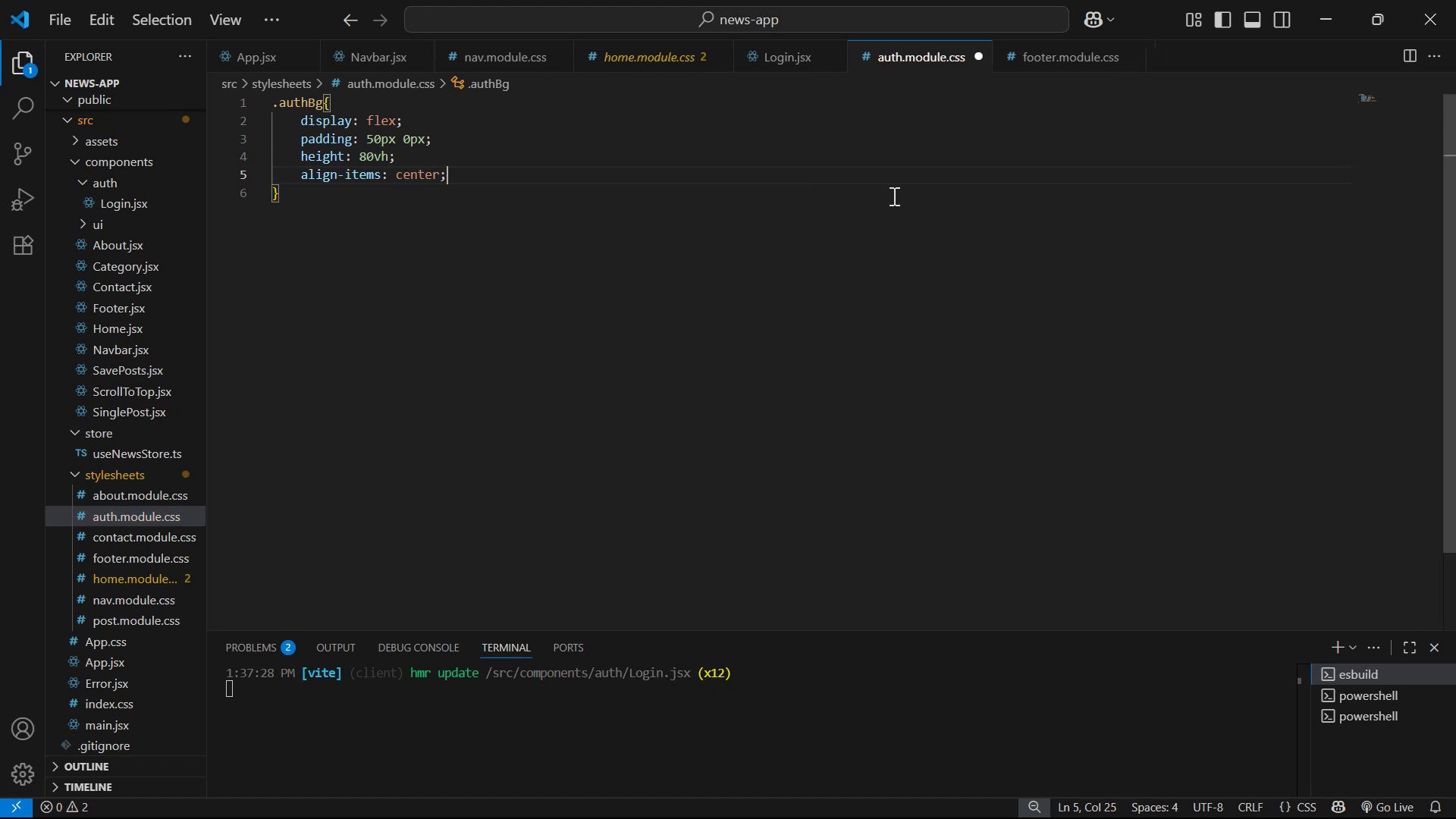 
key(Enter)
 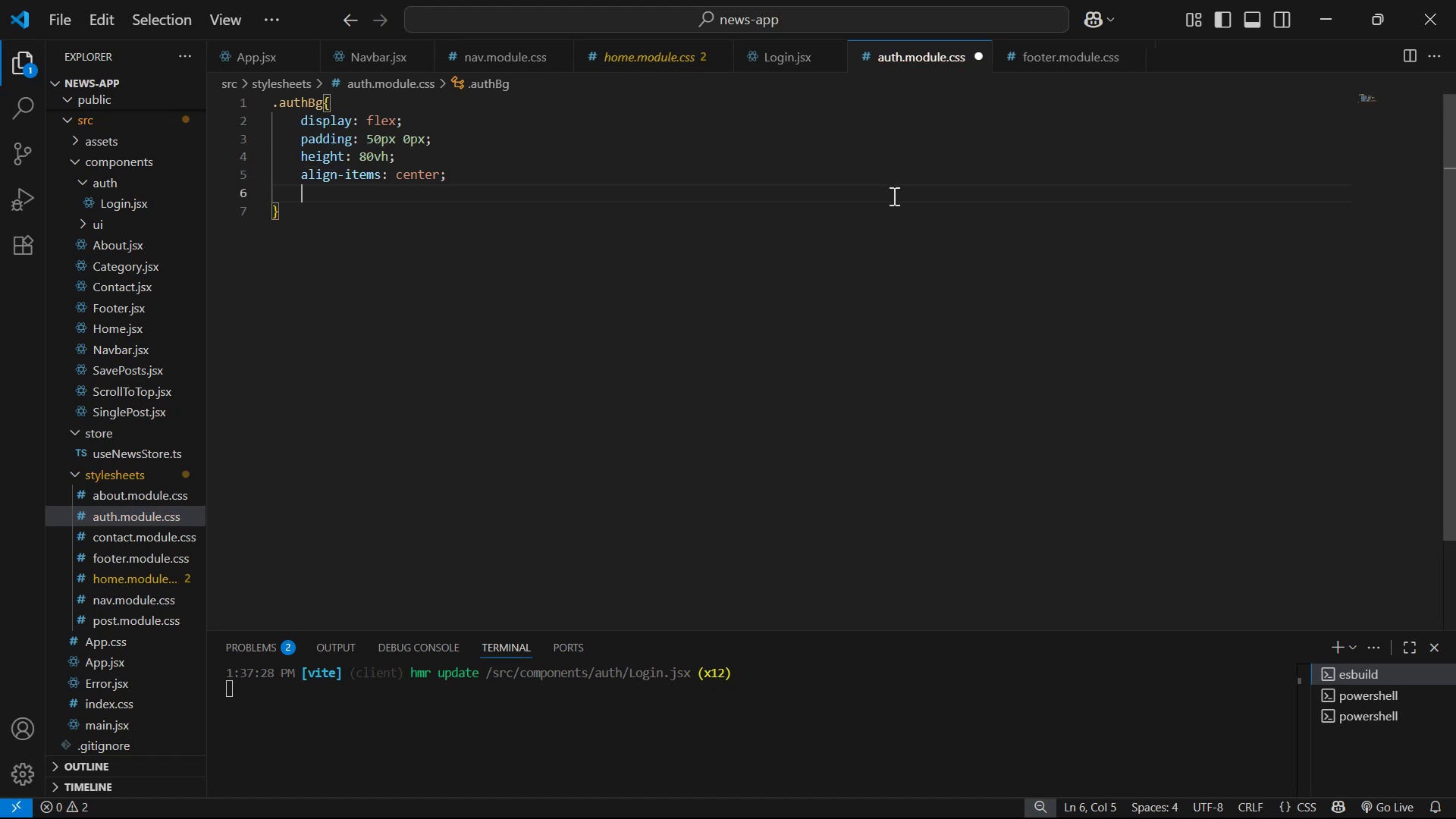 
type(jus)
 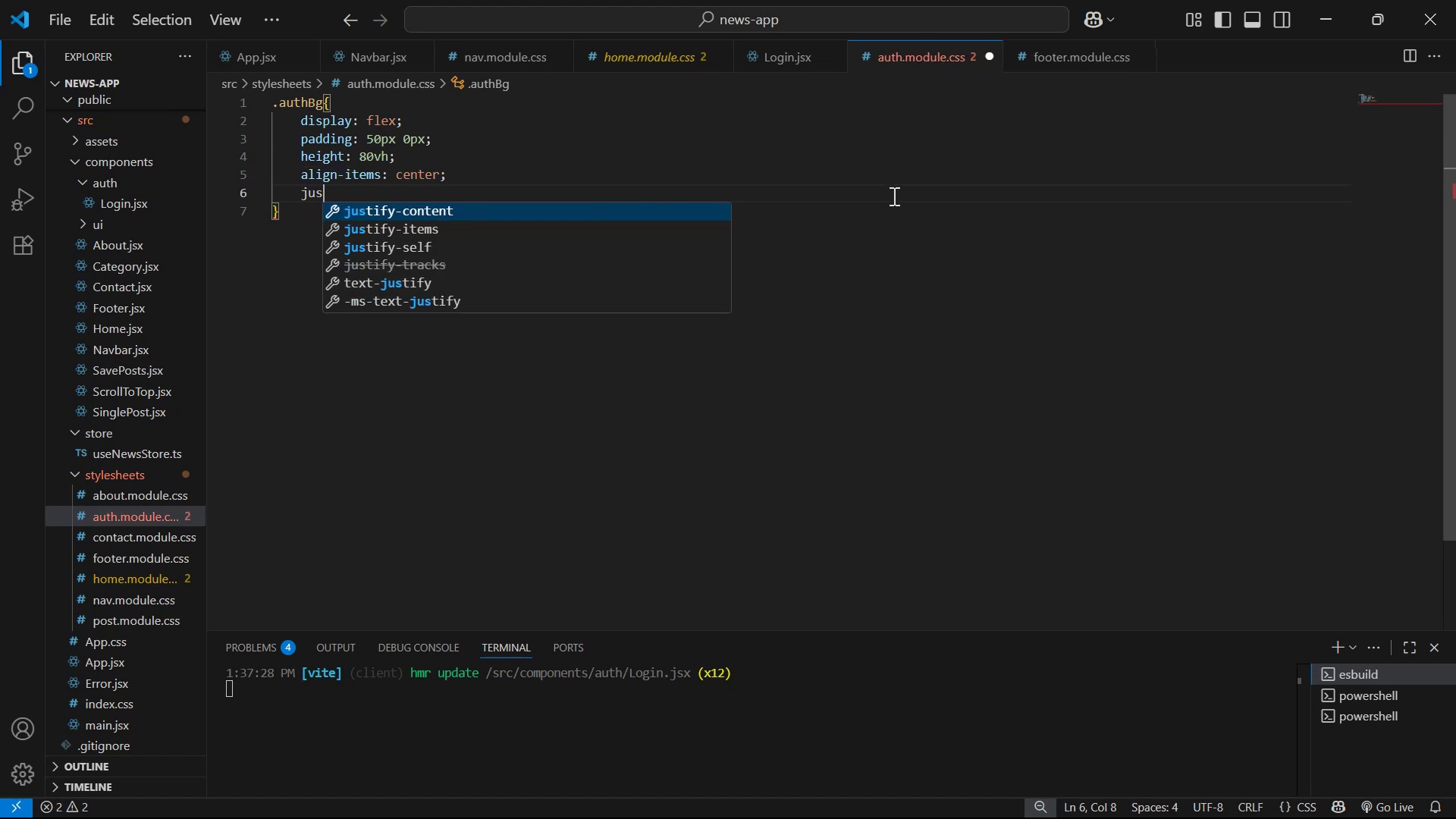 
key(Enter)
 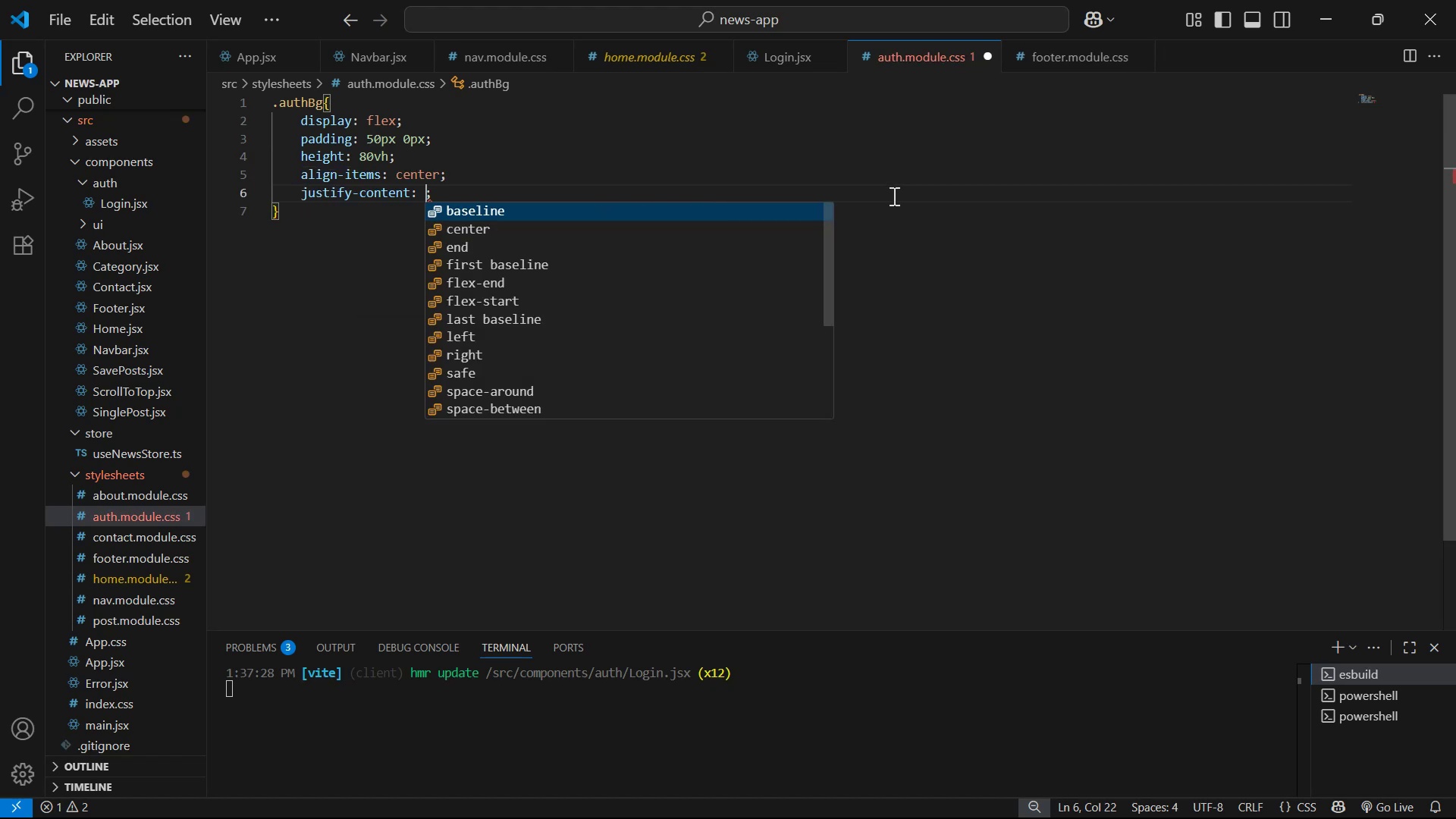 
key(ArrowDown)
 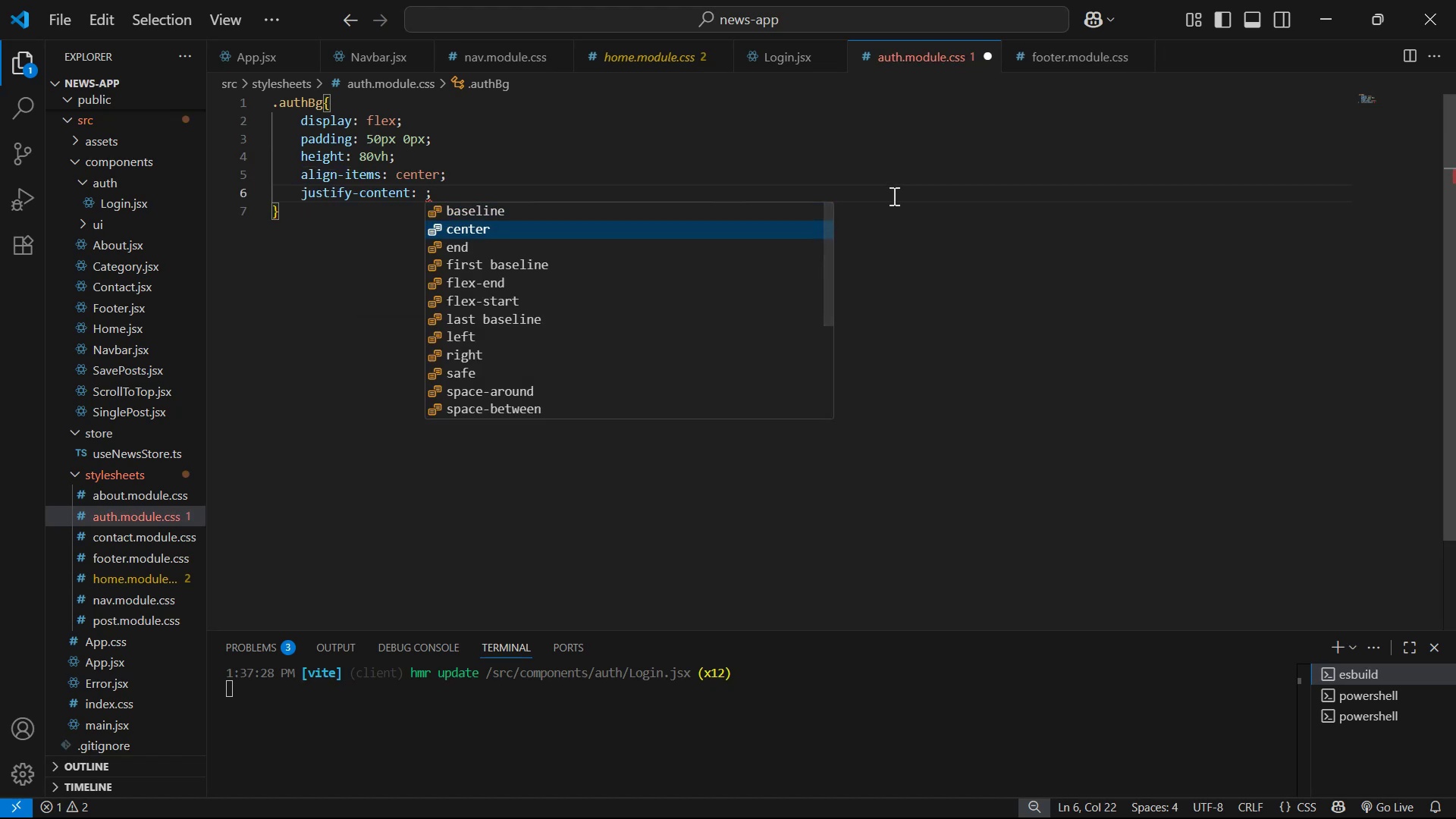 
key(Enter)
 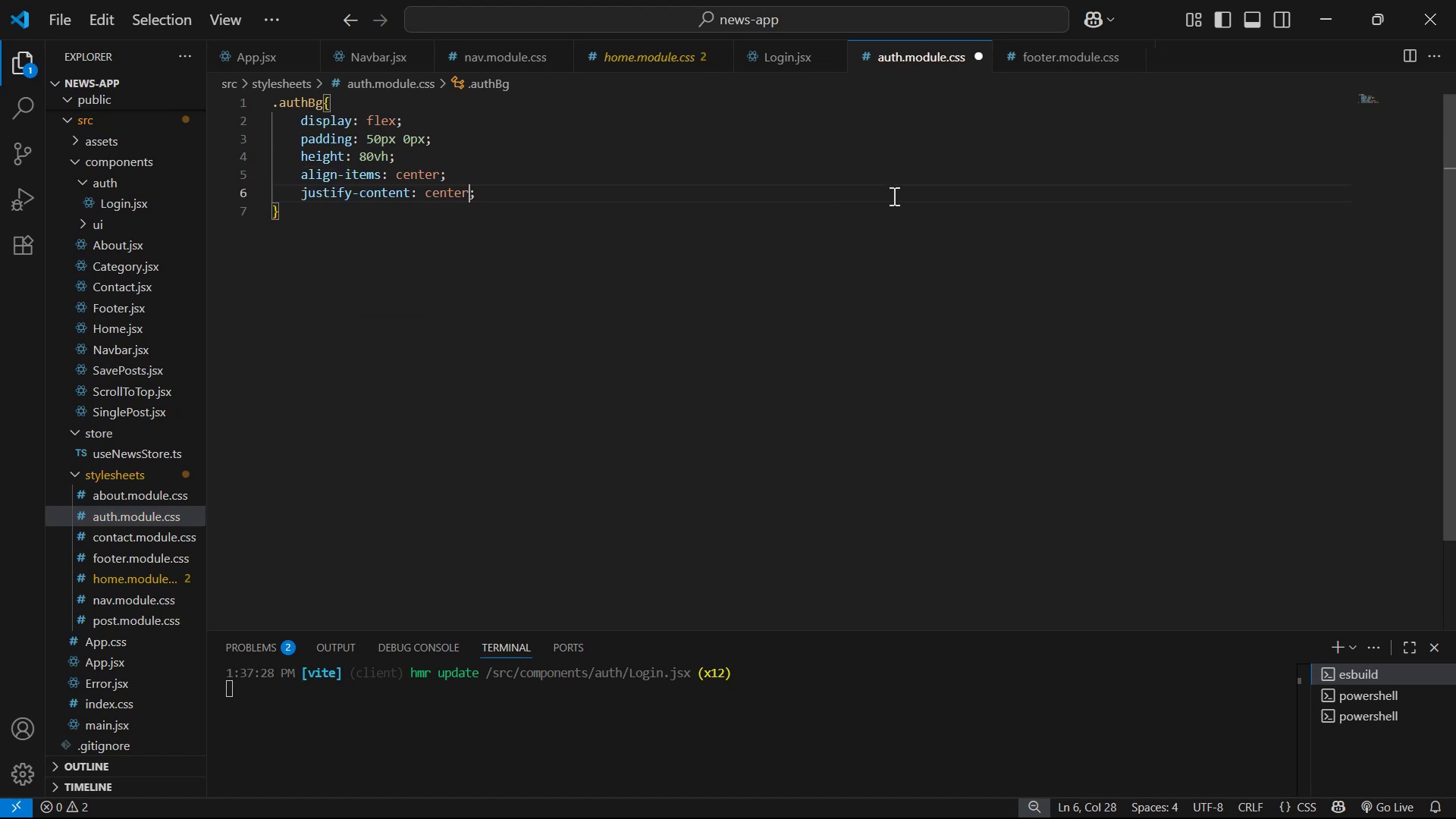 
key(Control+S)
 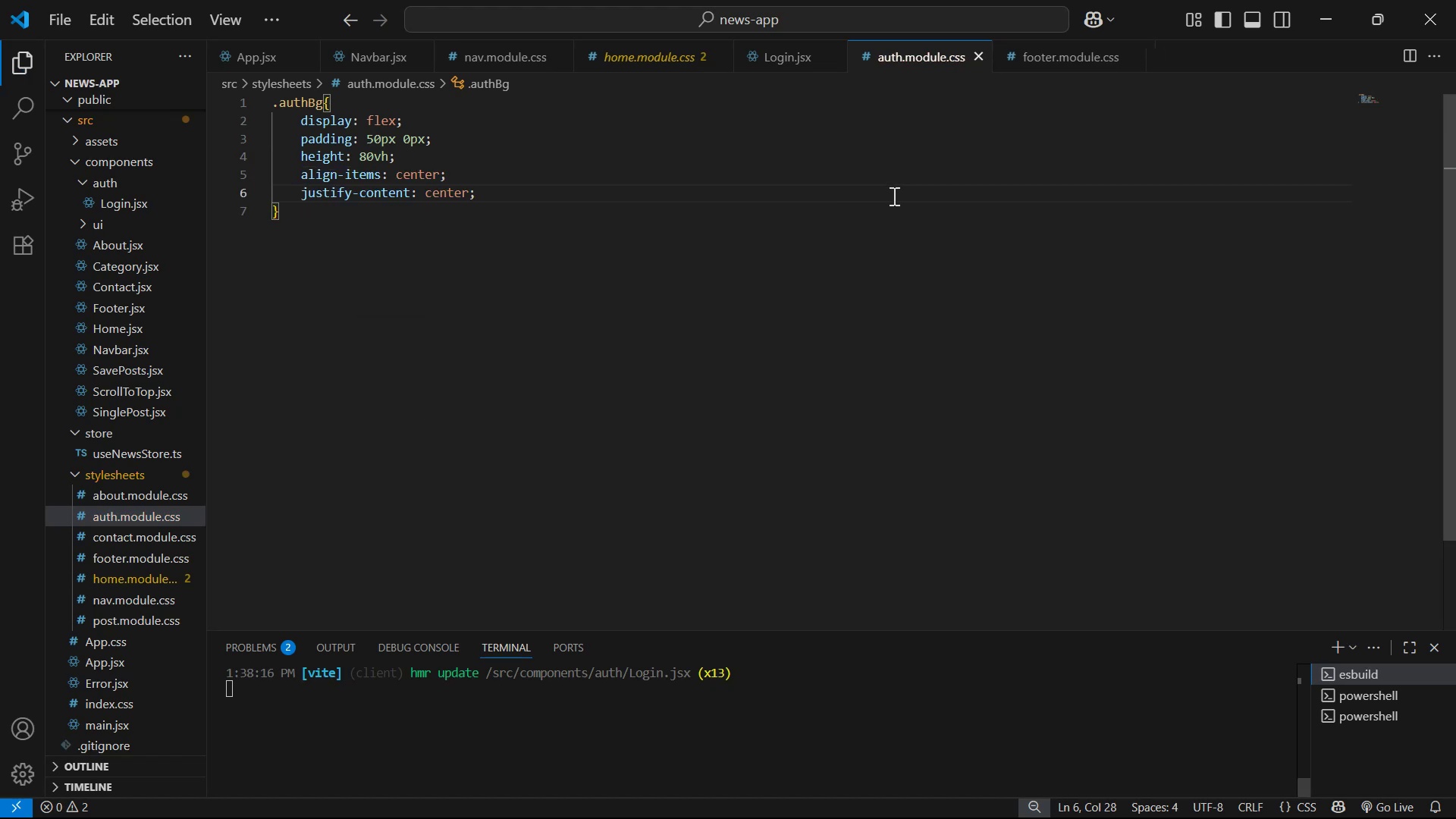 
key(ArrowDown)
 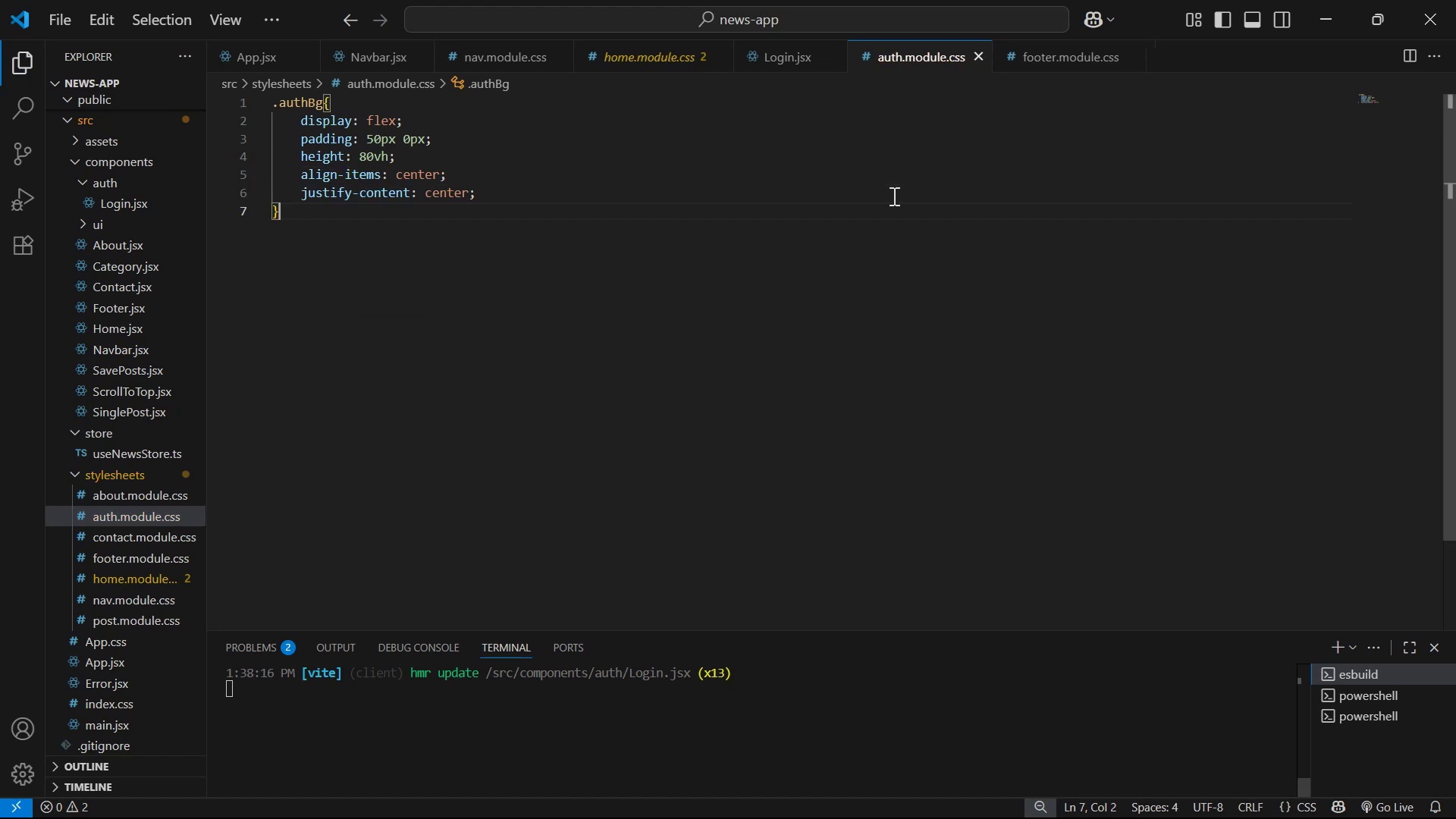 
key(Enter)
 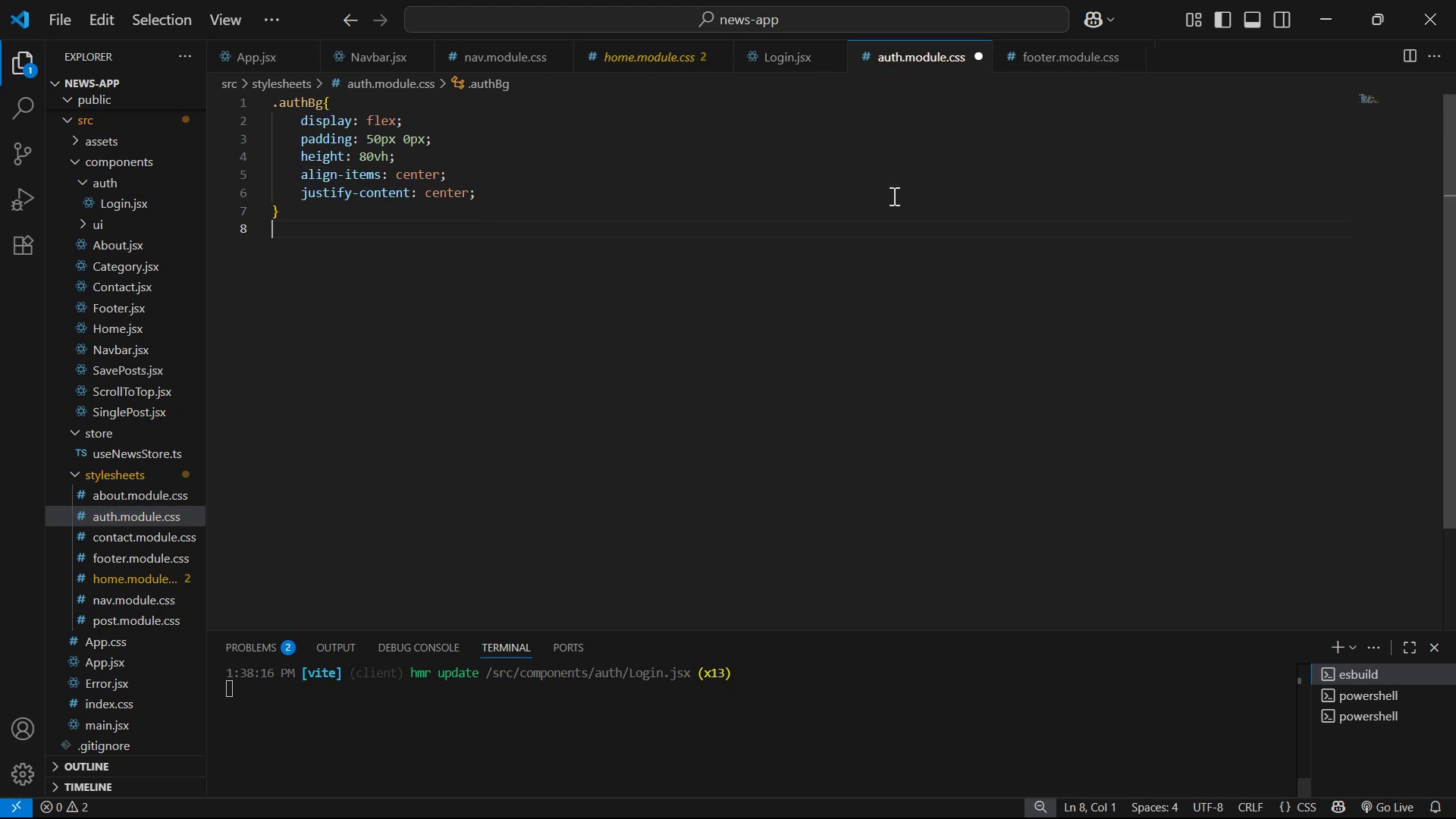 
key(Enter)
 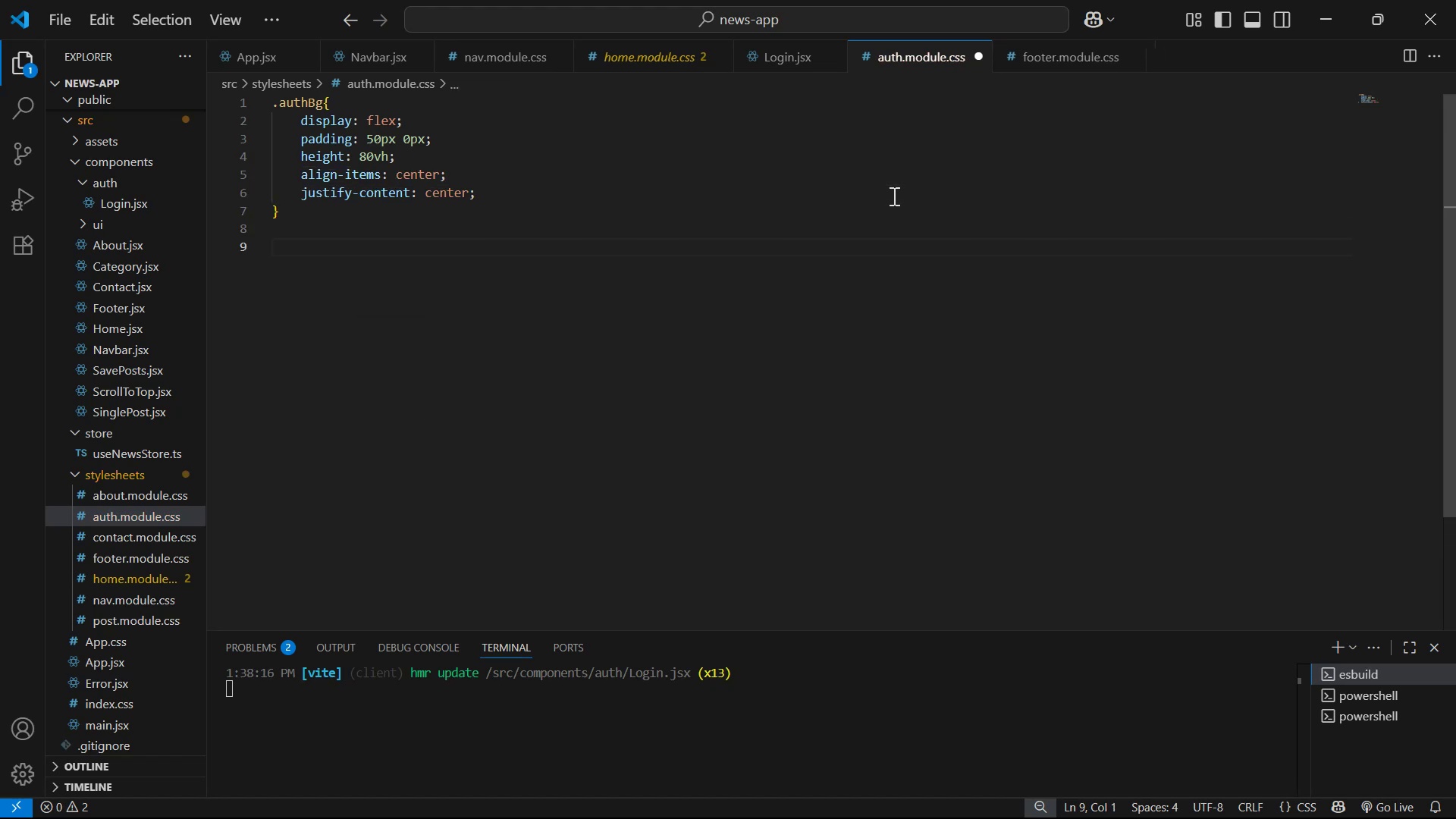 
key(Control+S)
 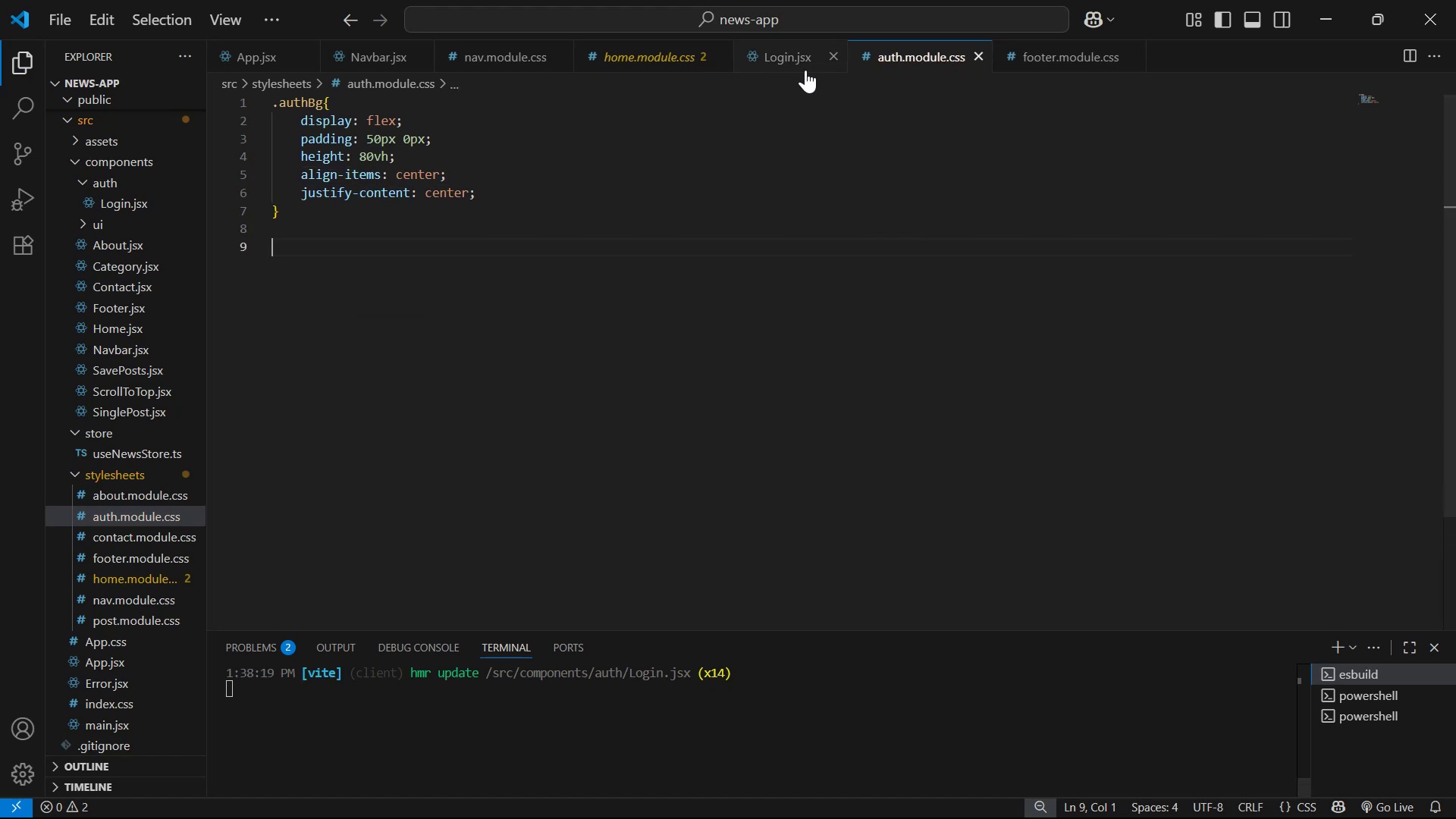 
key(Alt+Tab)
 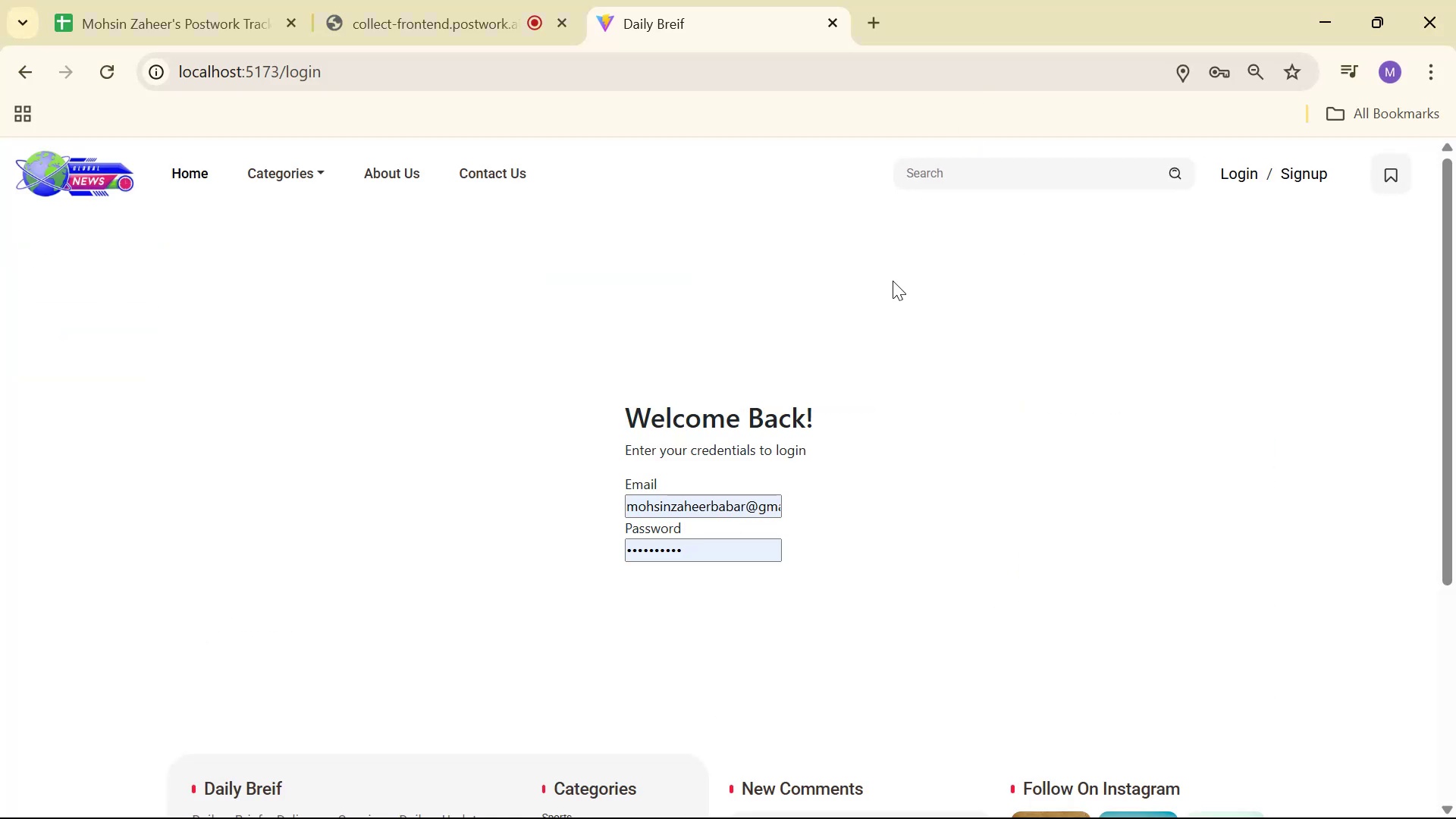 
scroll: coordinate [940, 266], scroll_direction: up, amount: 2.0
 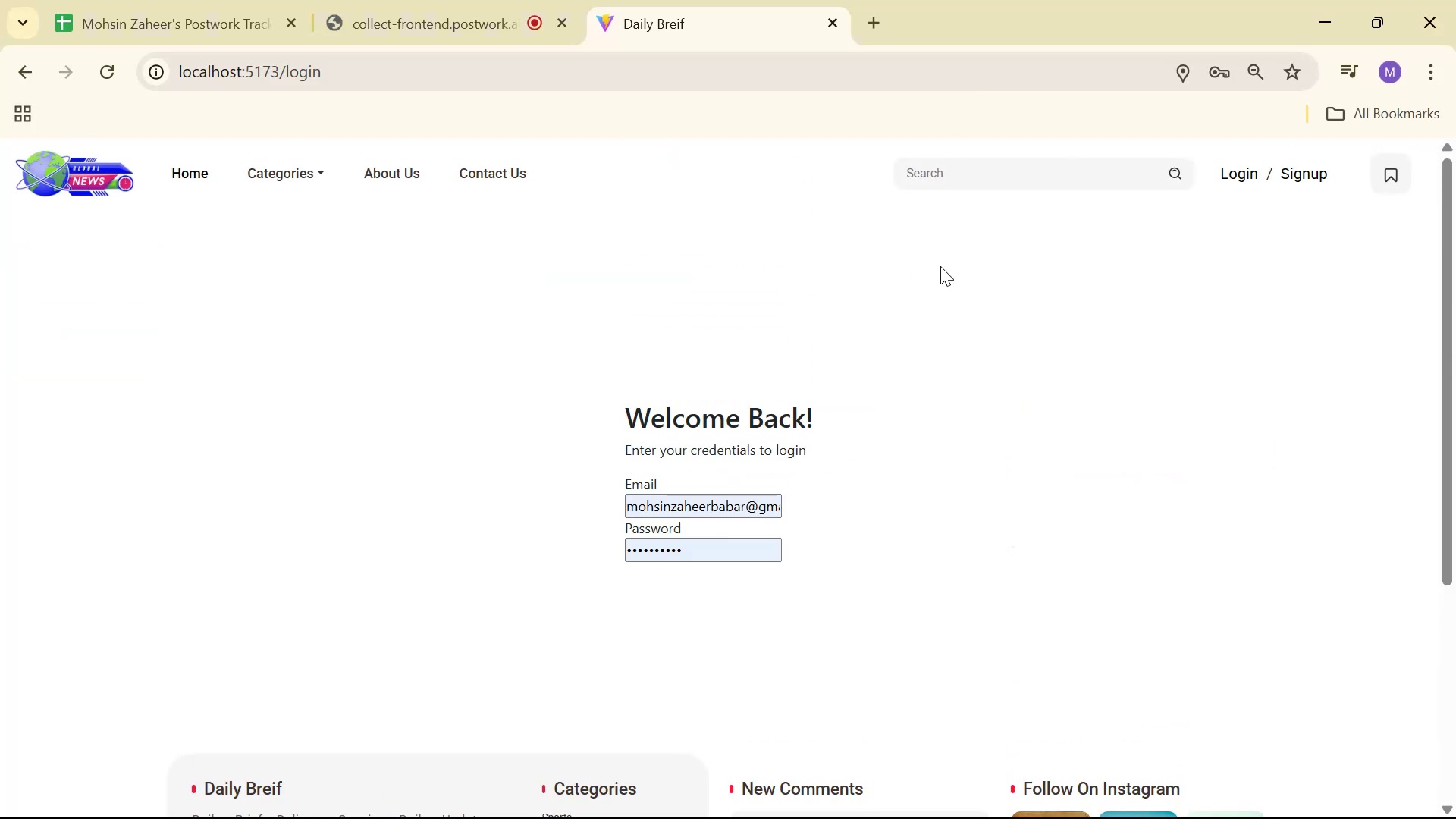 
key(Alt+AltLeft)
 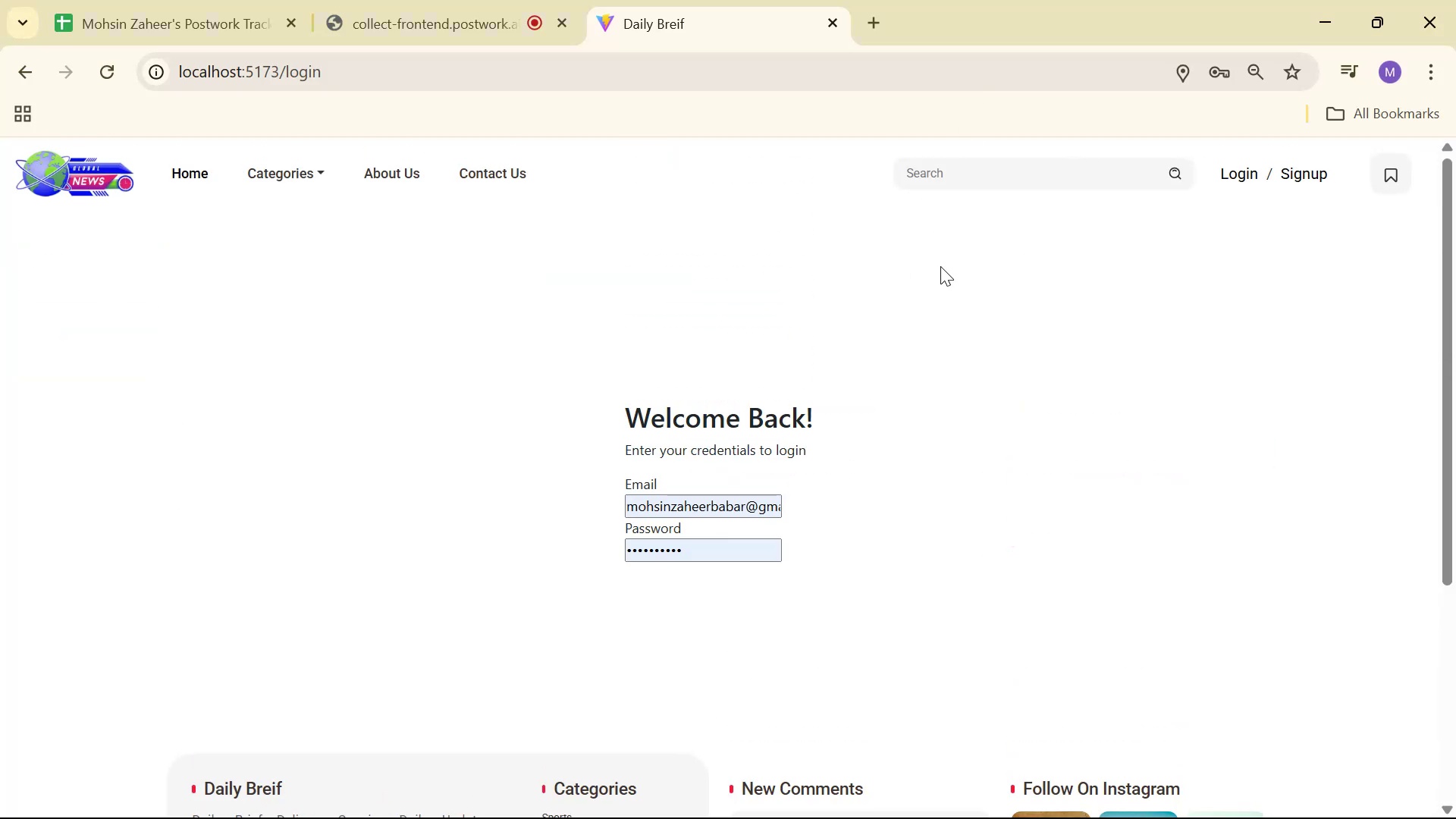 
key(Alt+Tab)
 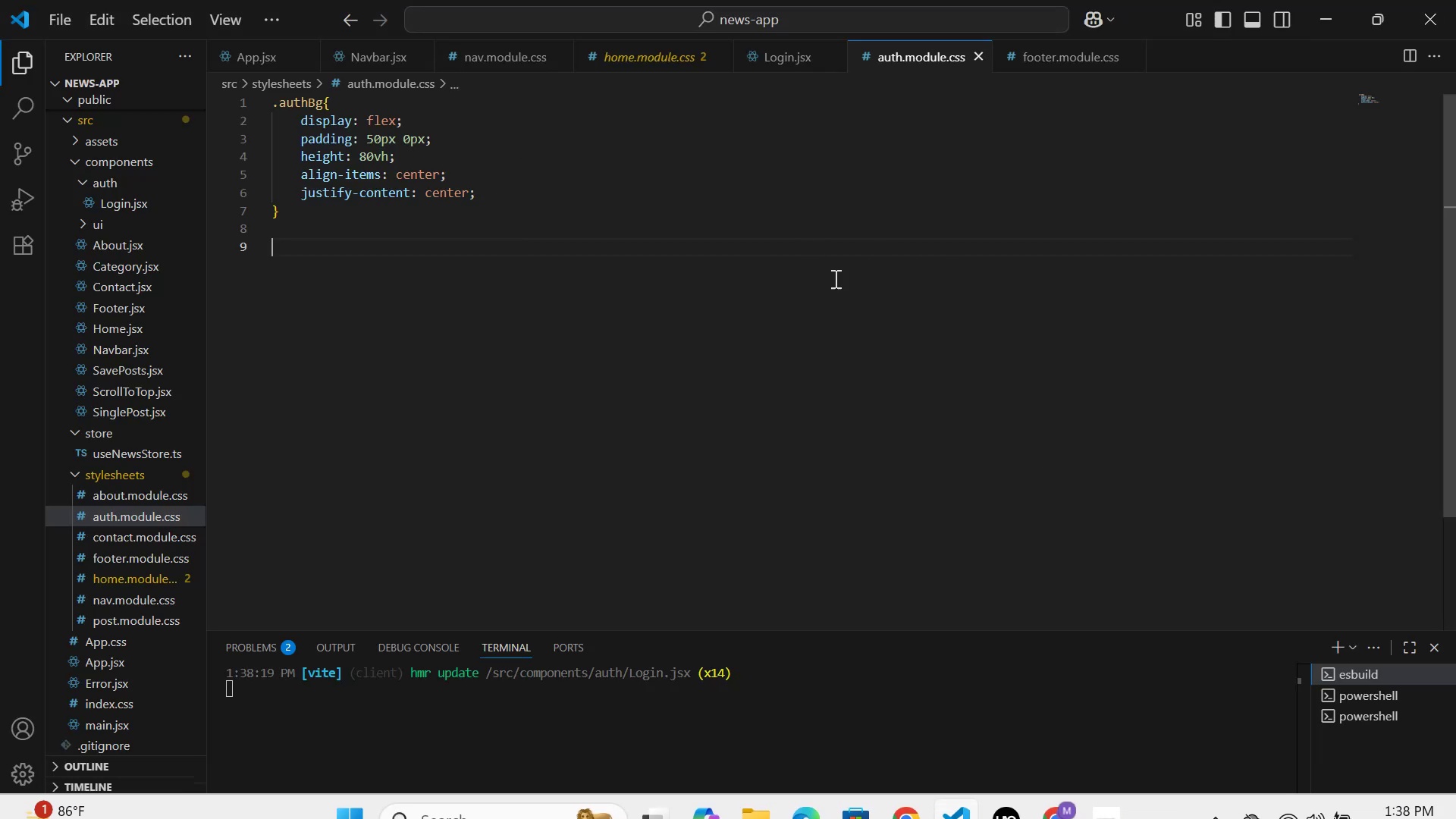 
left_click([763, 64])
 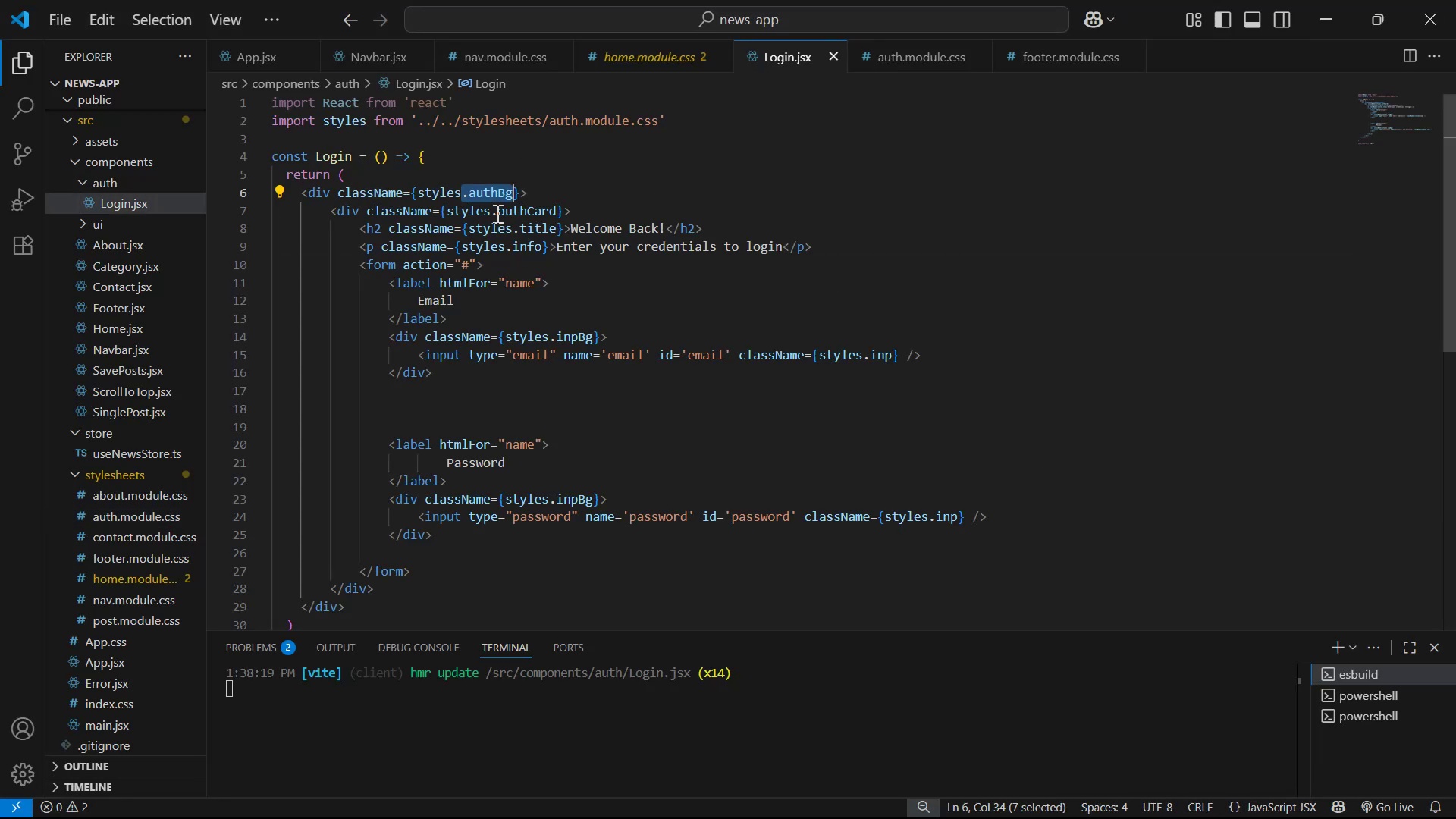 
left_click_drag(start_coordinate=[487, 211], to_coordinate=[555, 211])
 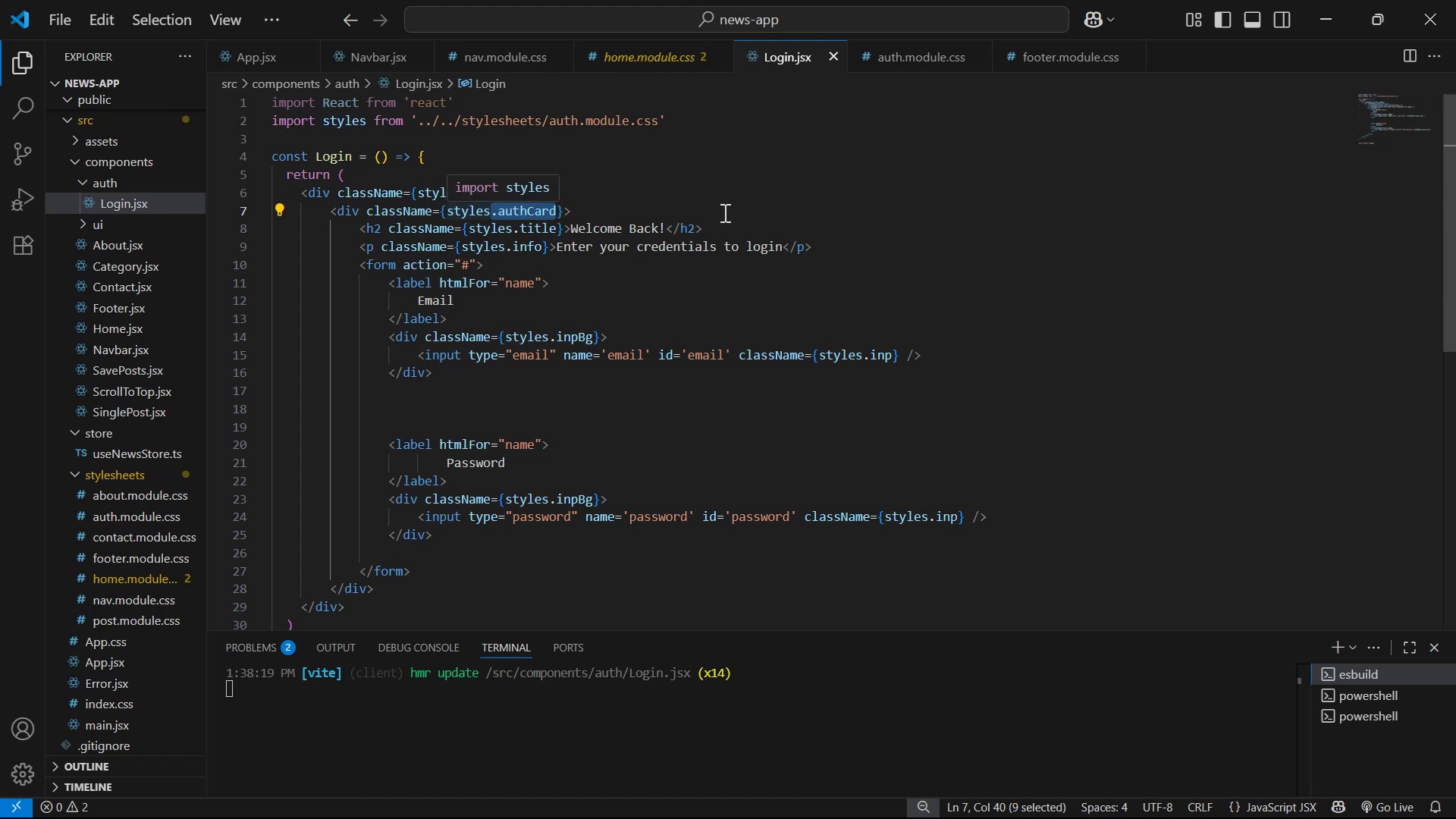 
key(Control+C)
 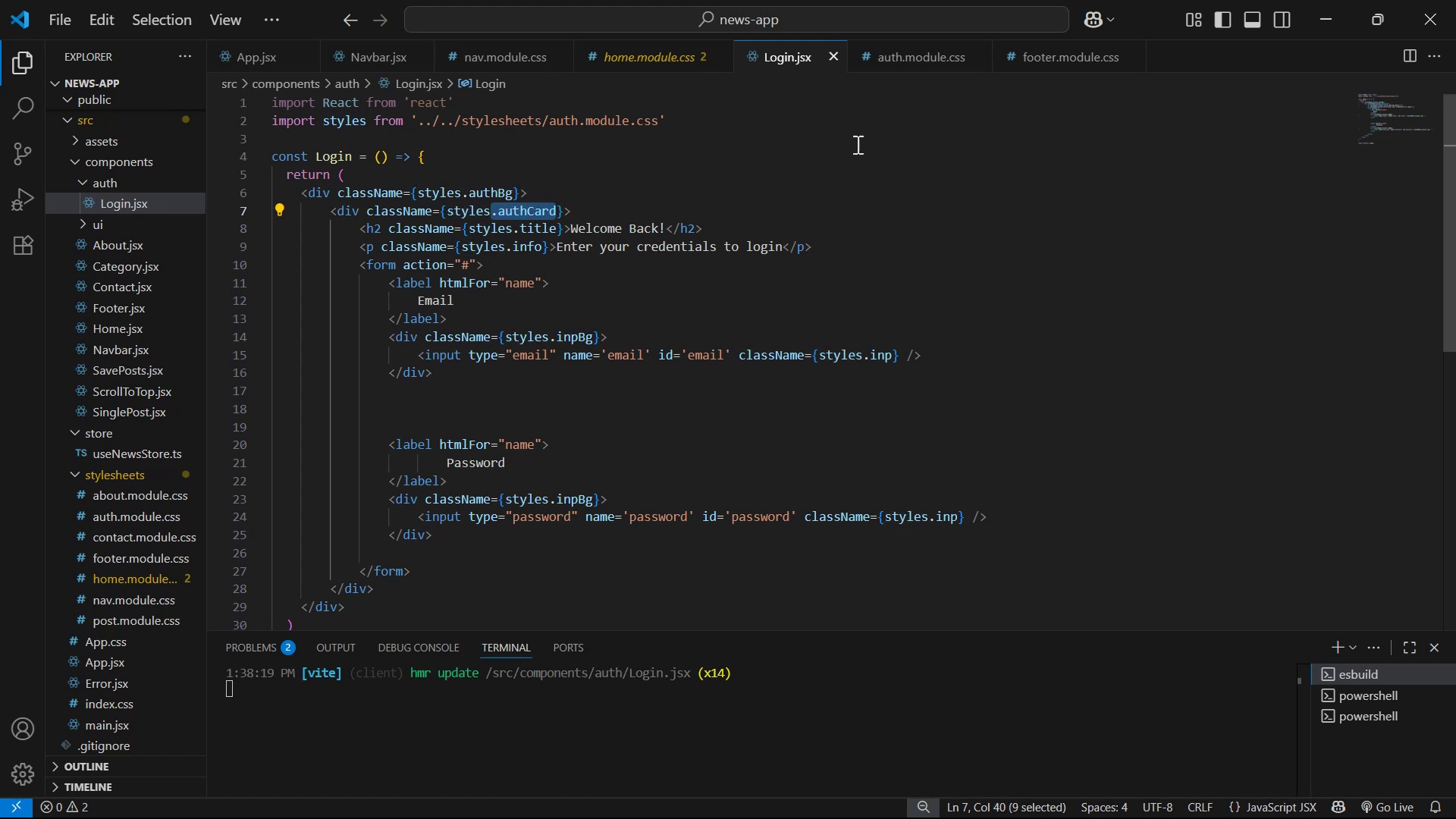 
key(Control+C)
 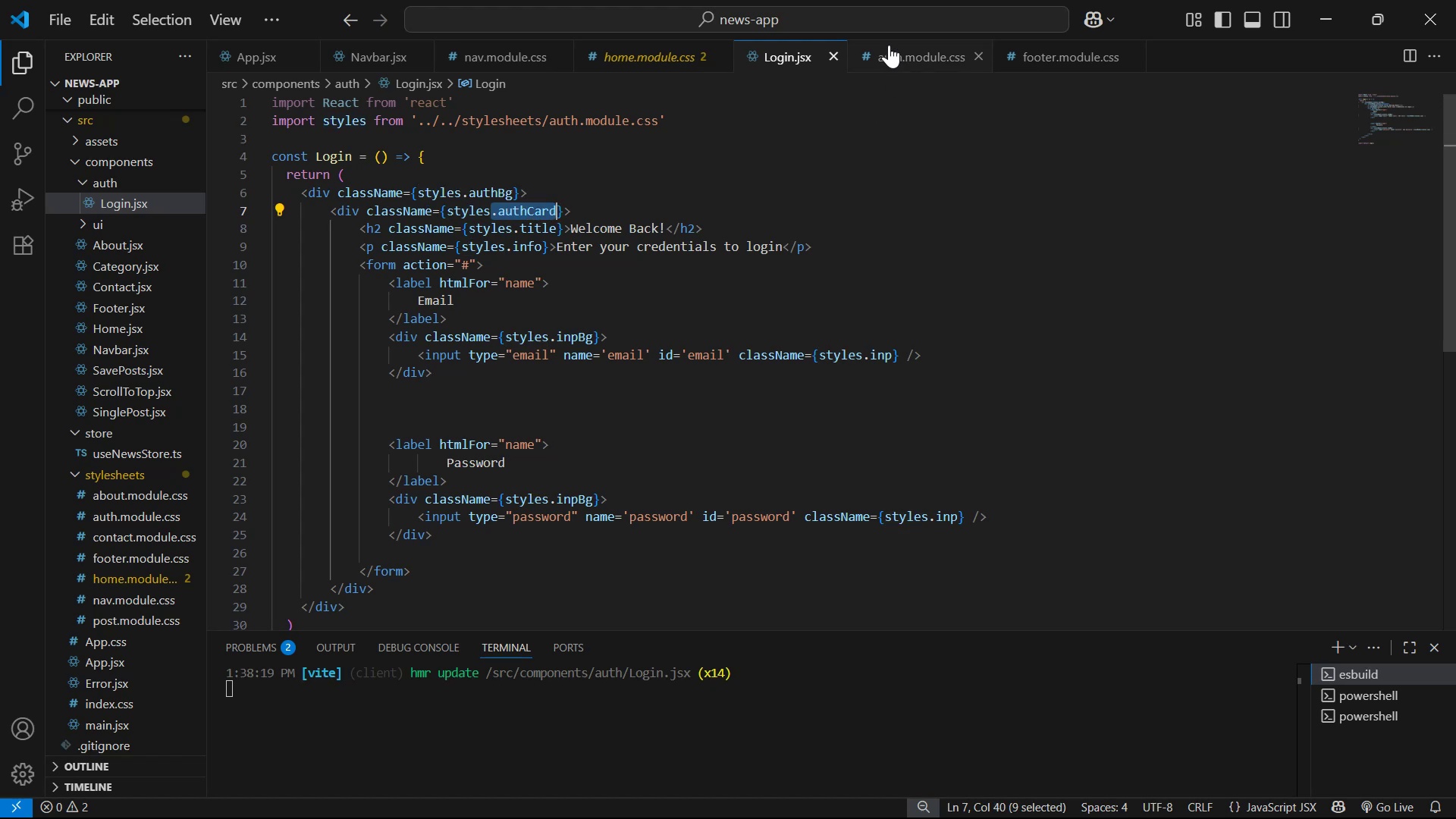 
left_click([889, 45])
 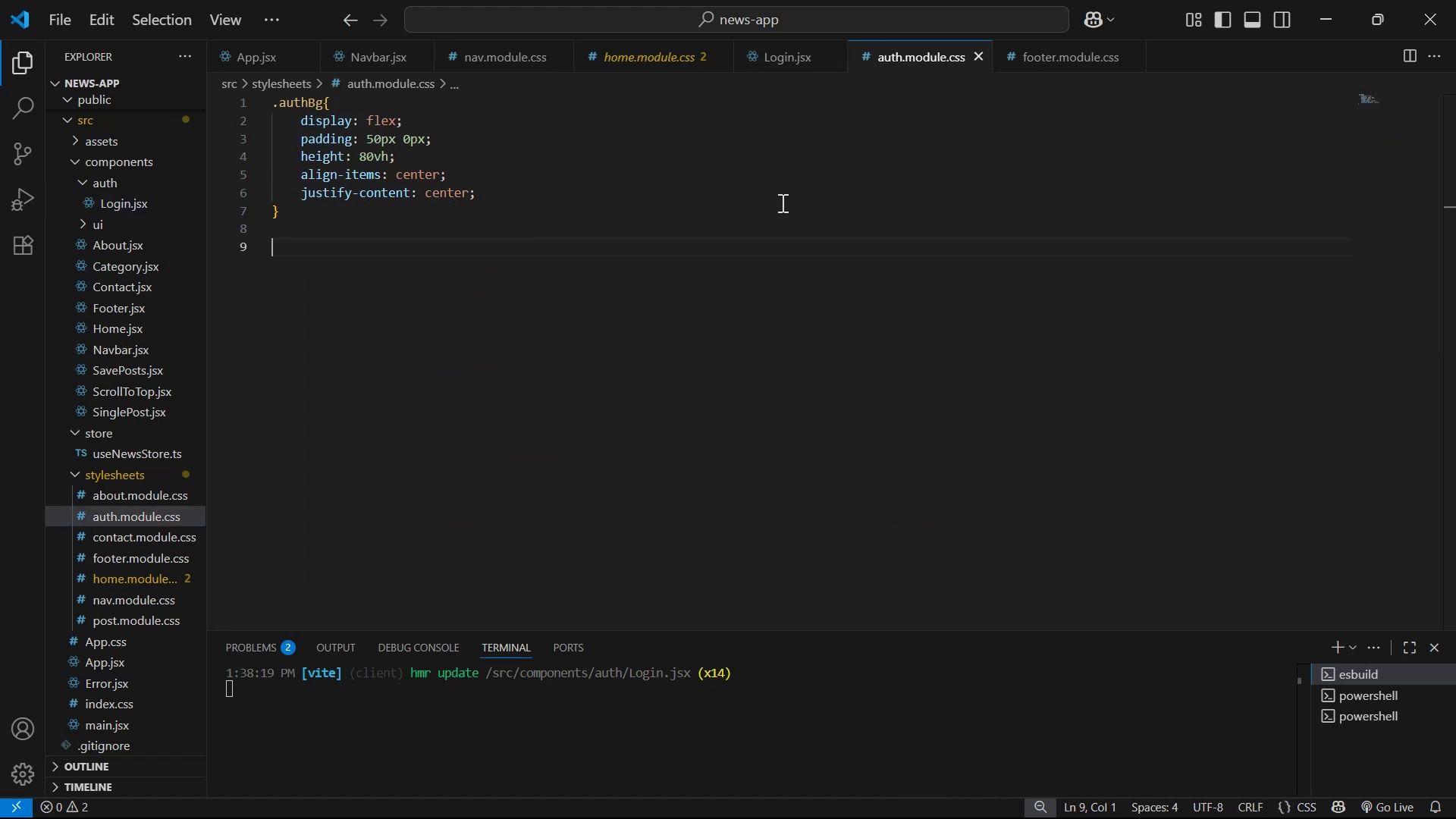 
key(Control+V)
 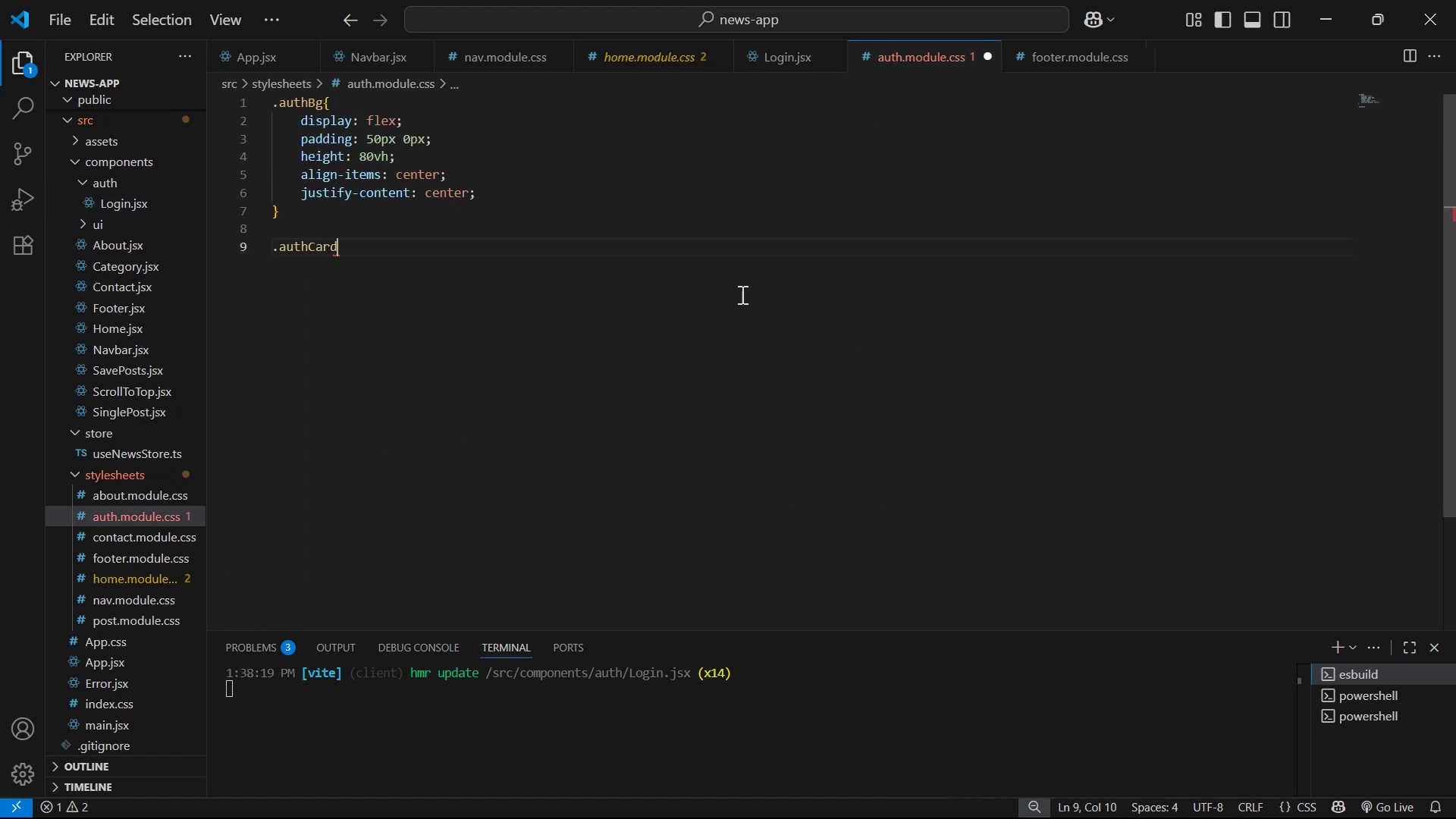 
key(Shift+BracketLeft)
 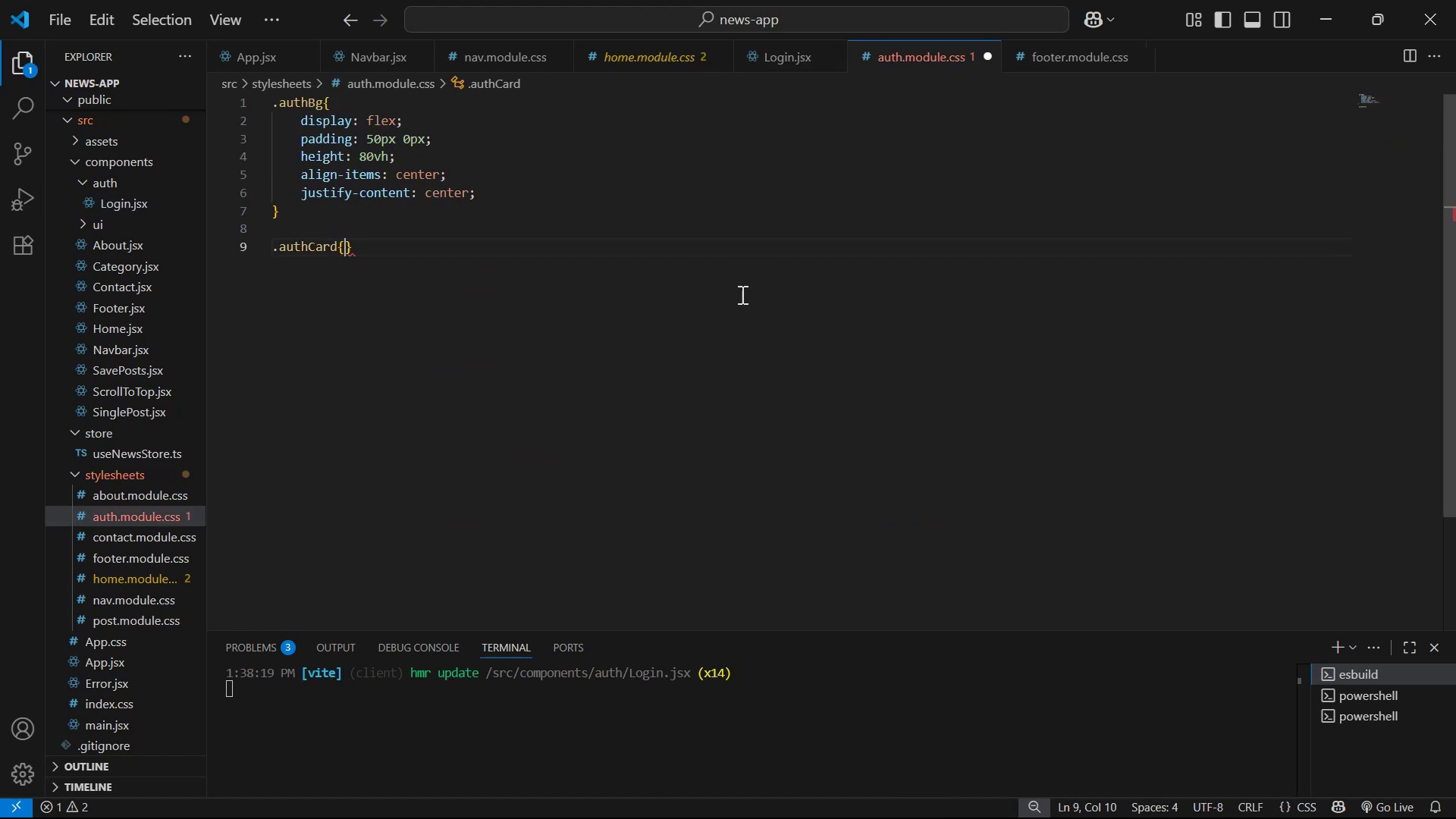 
key(Enter)
 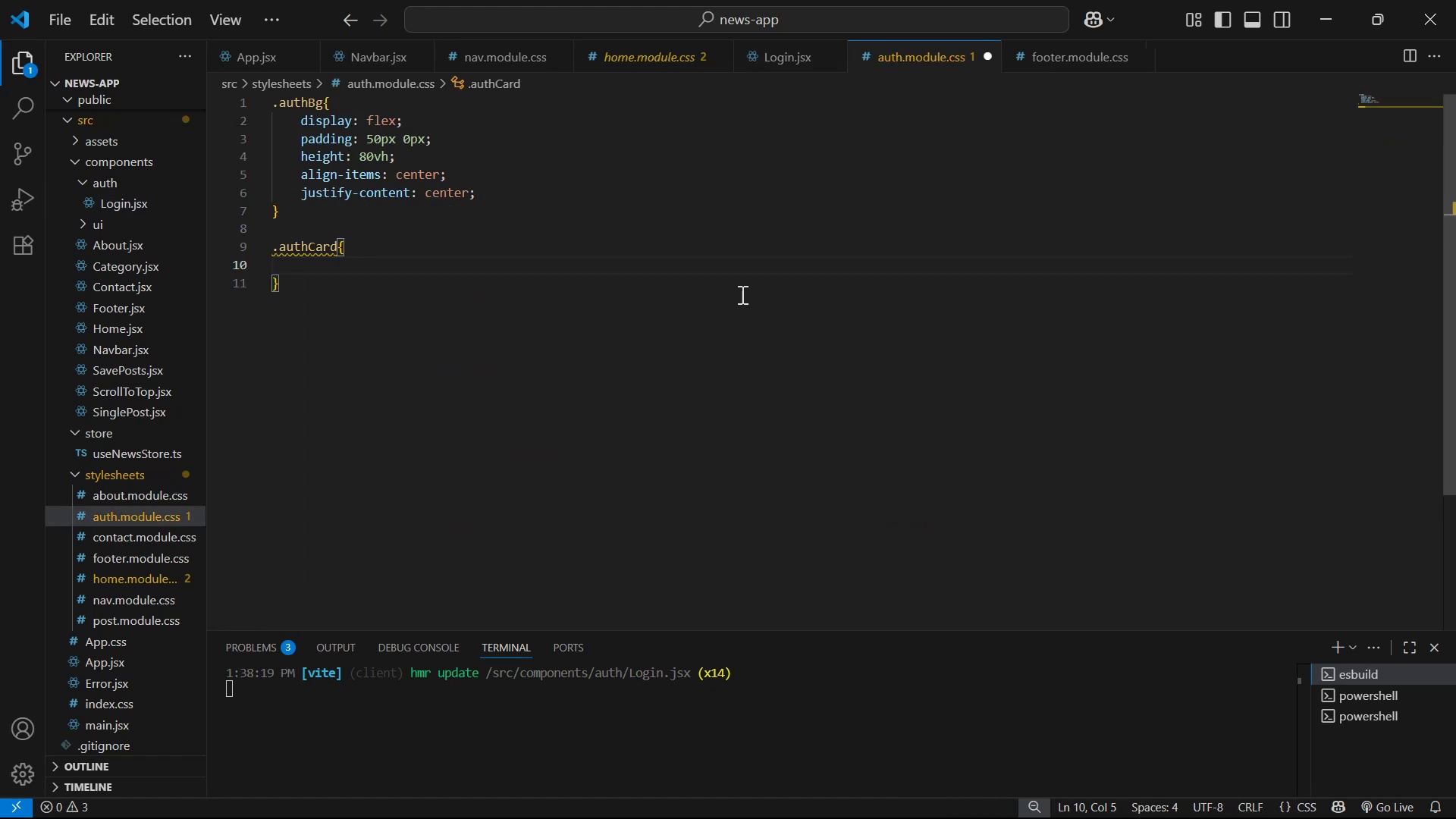 
key(Control+Z)
 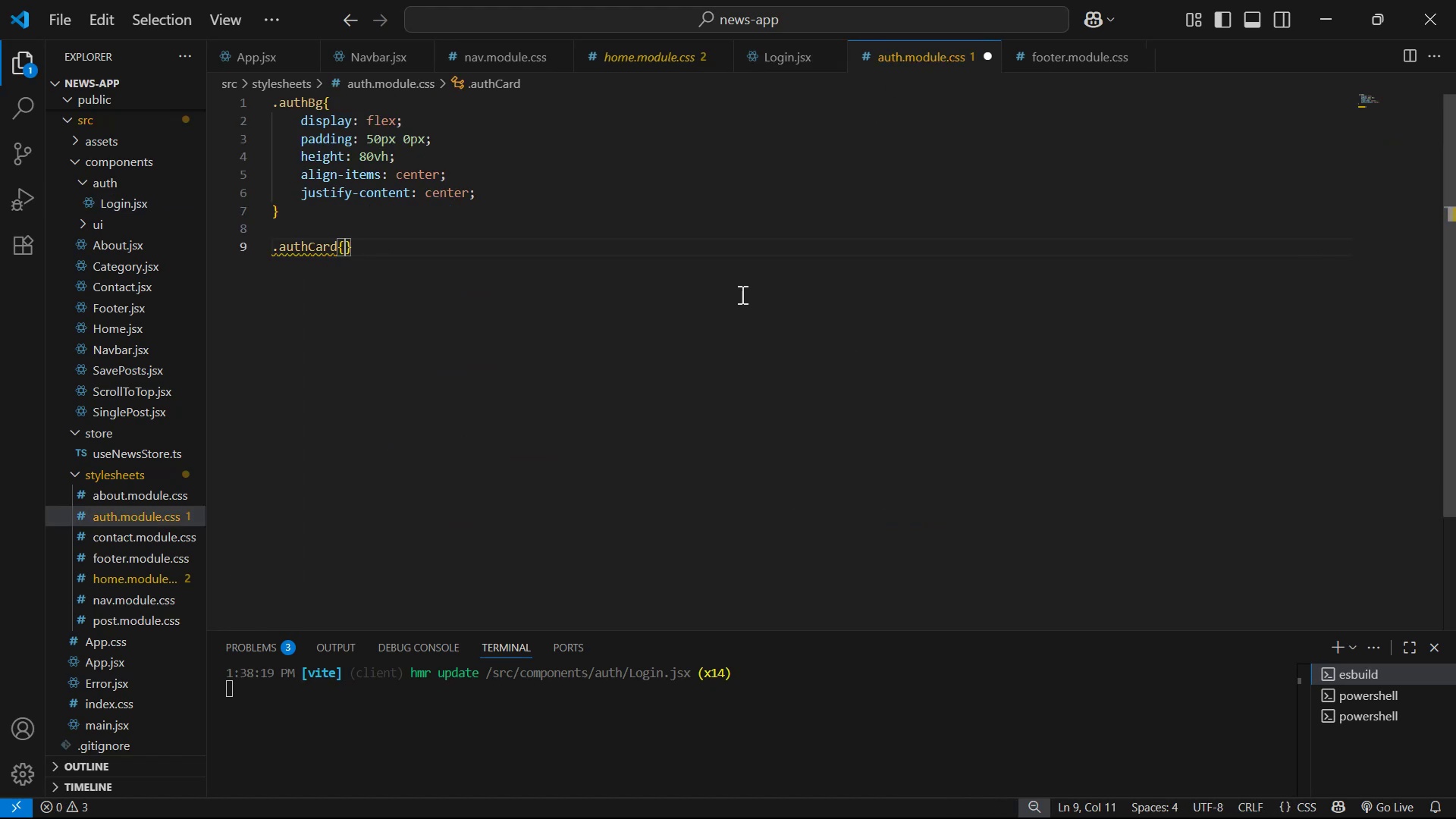 
key(Enter)
 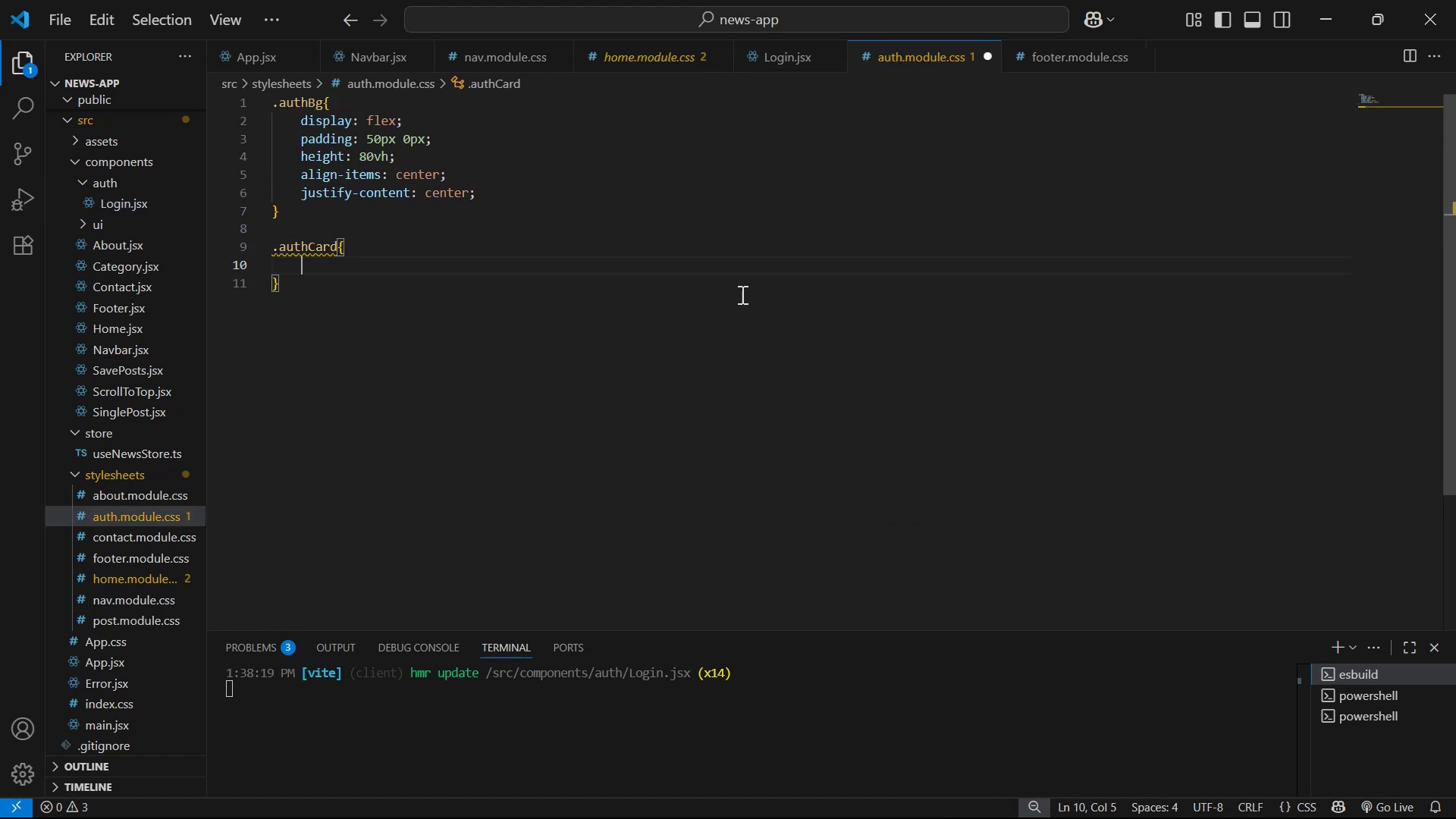 
type(pa)
 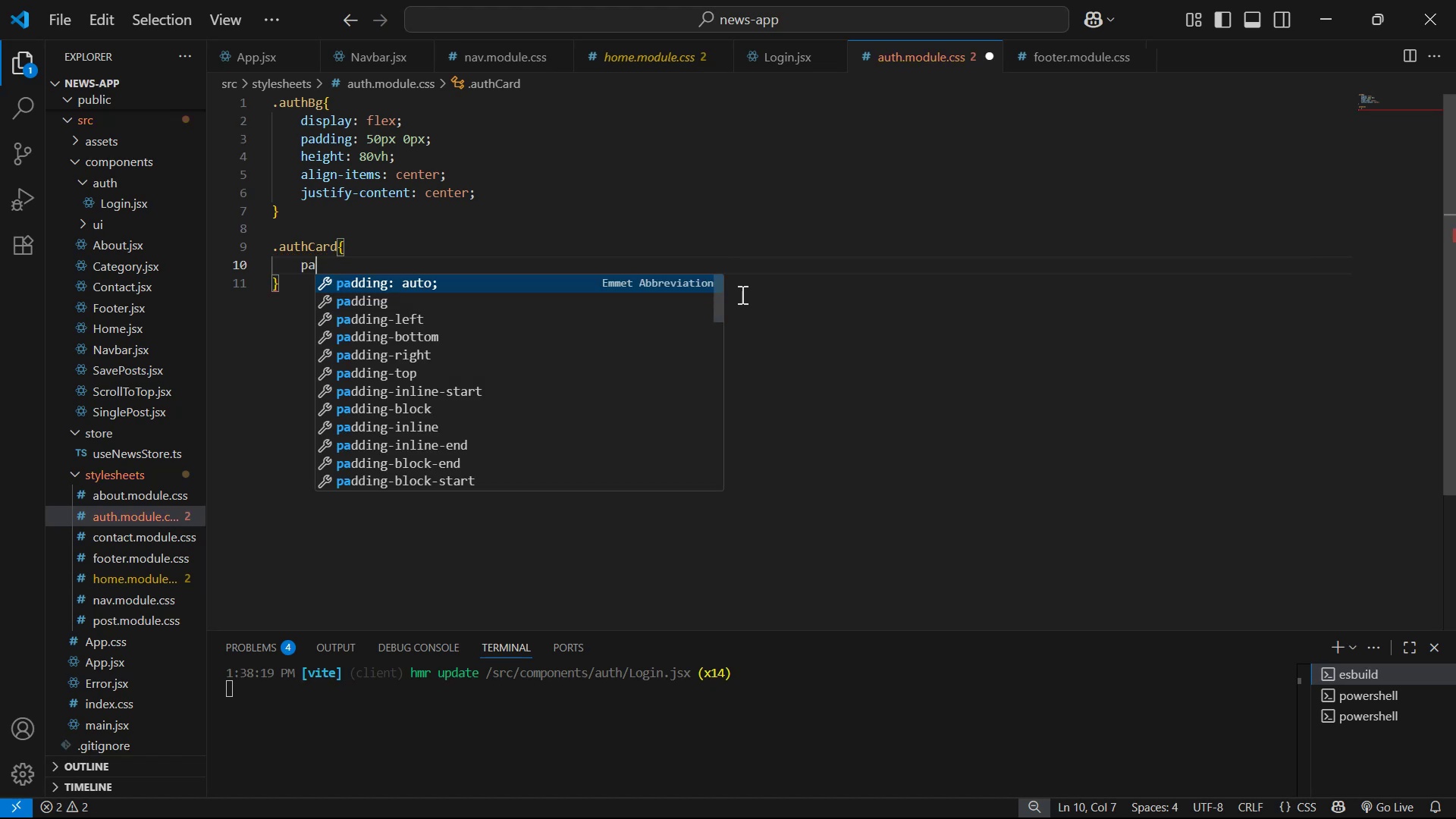 
key(ArrowDown)
 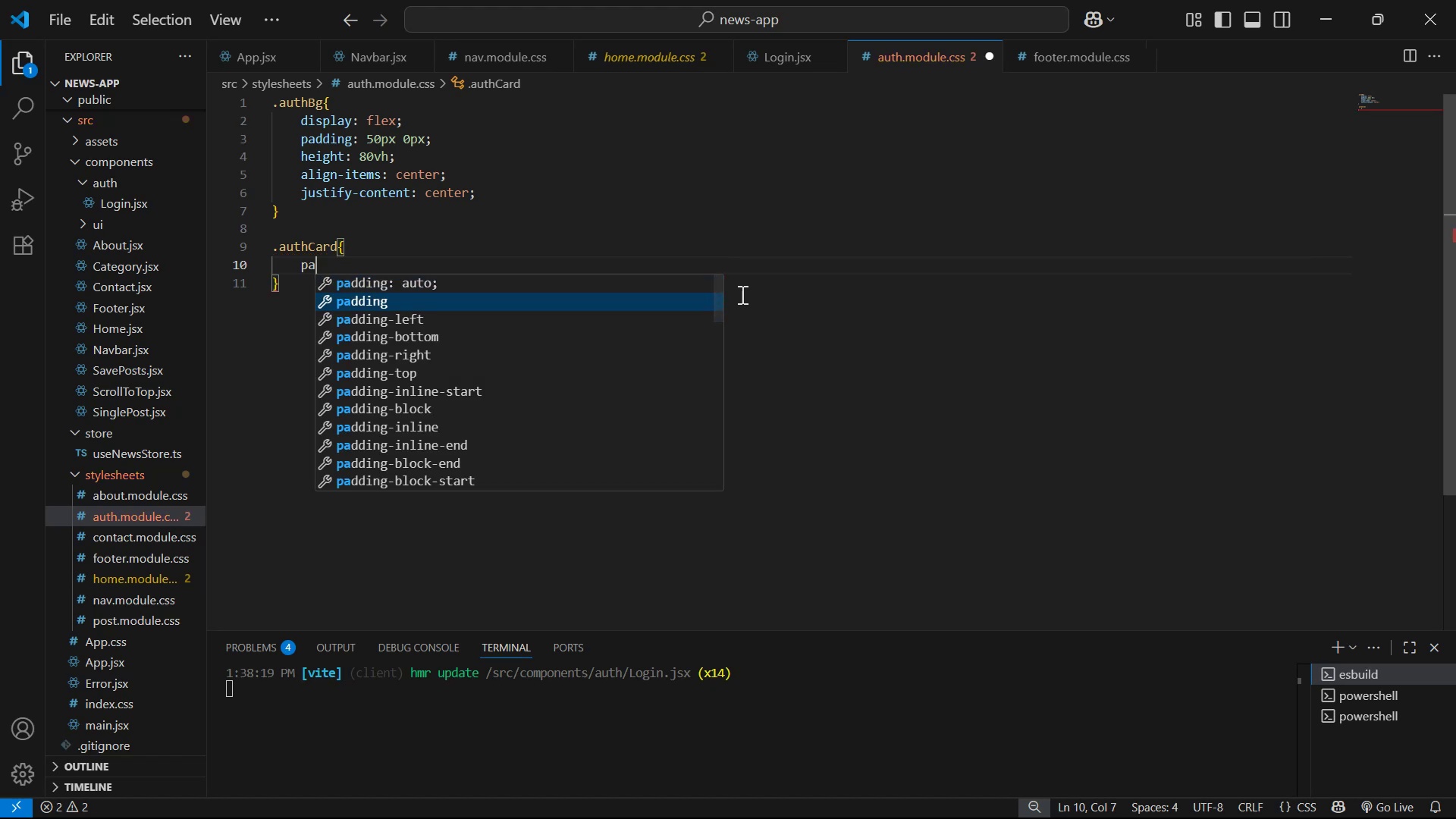 
key(Enter)
 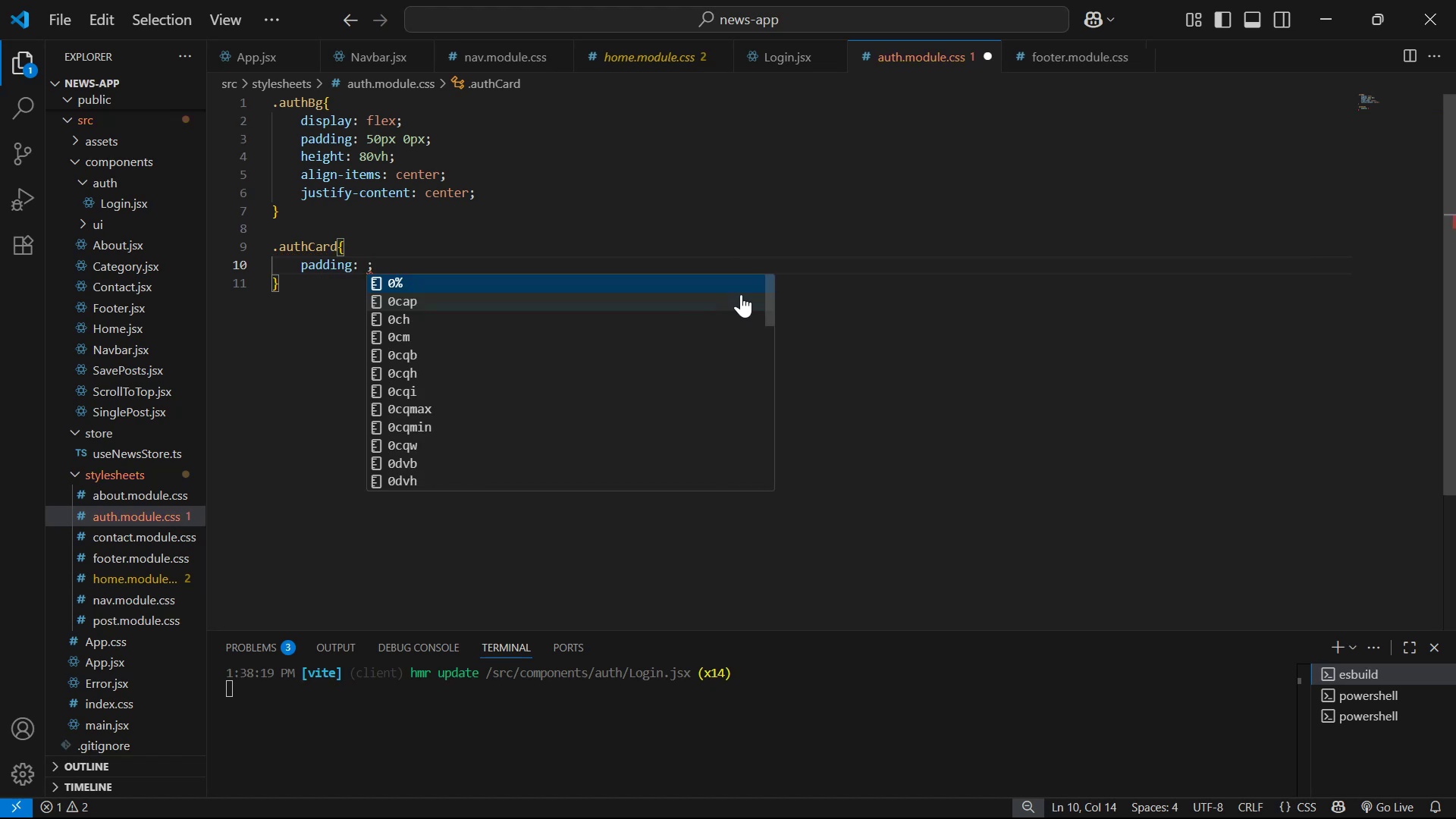 
wait(5.11)
 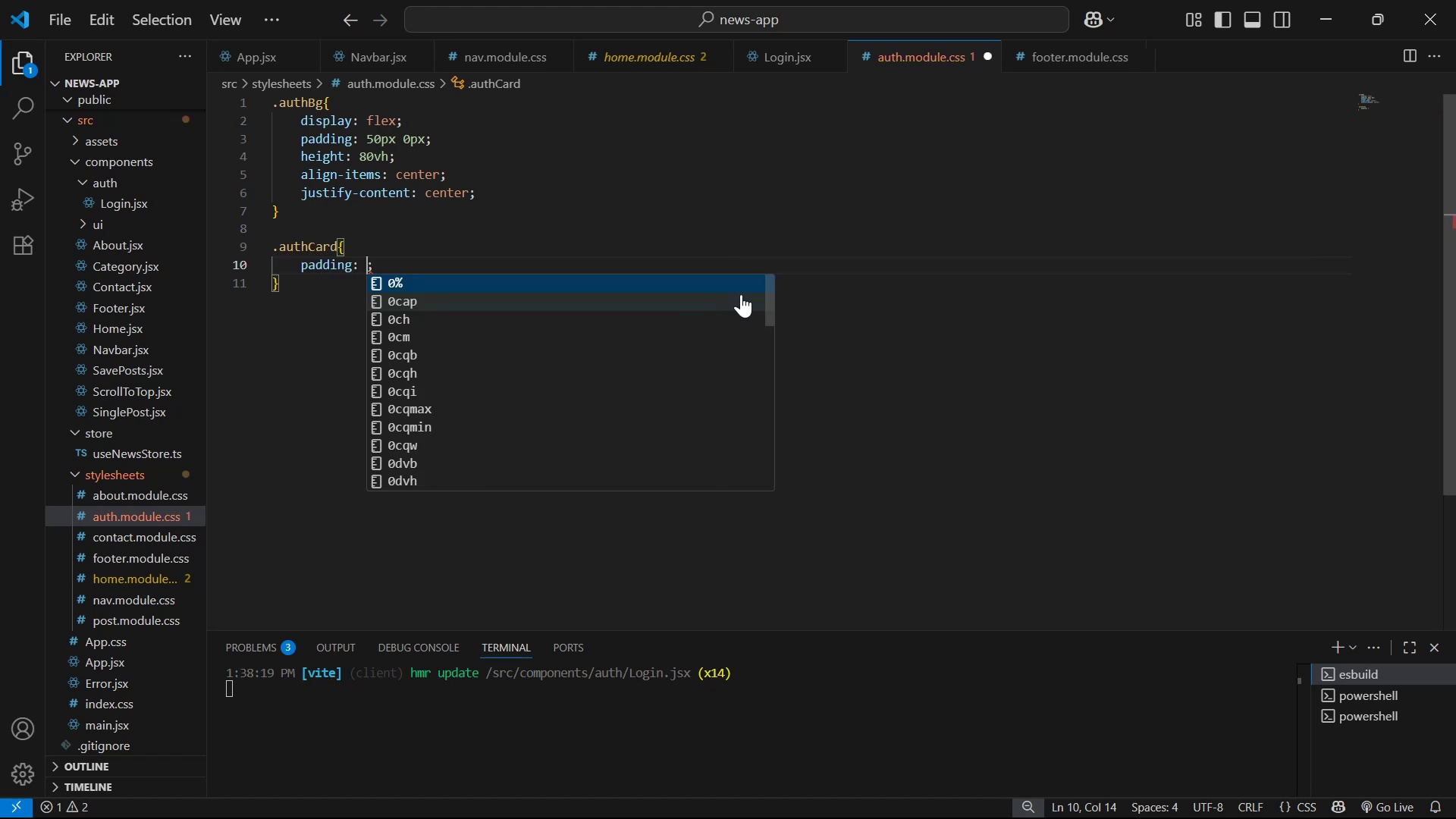 
type(20)
key(Backspace)
key(Backspace)
type(250)
key(Backspace)
type(px 18px)
 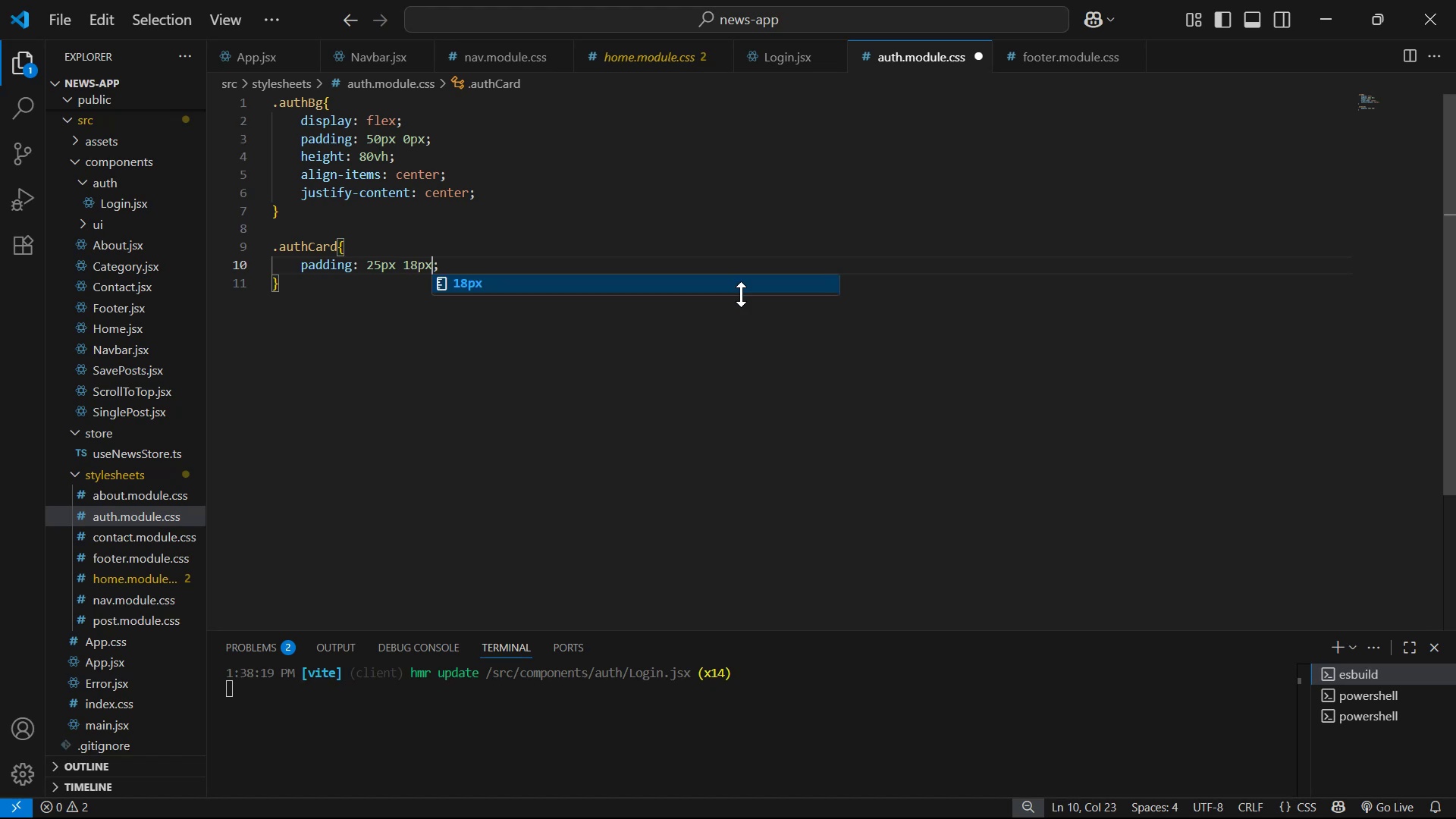 
key(Control+S)
 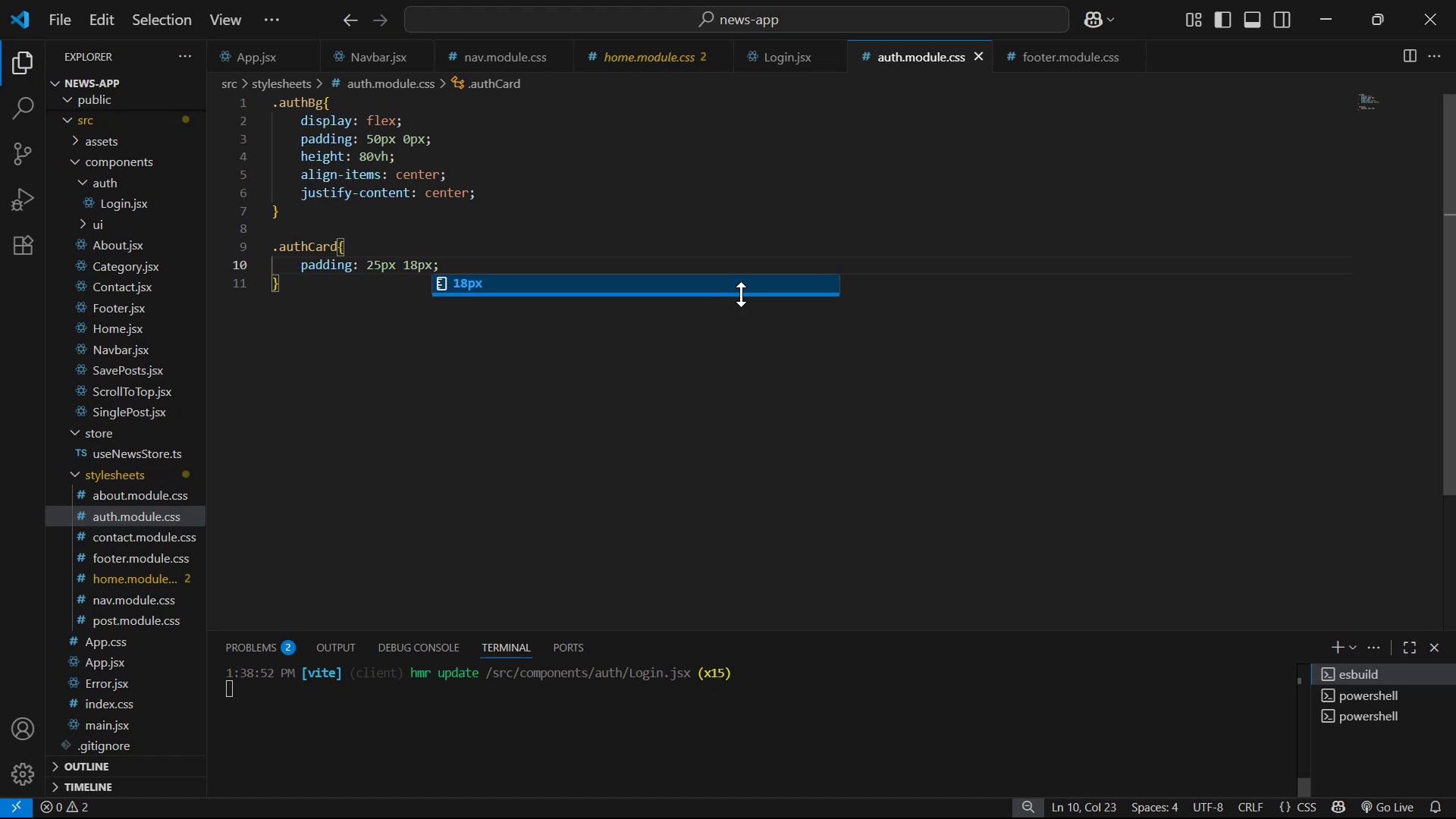 
key(ArrowRight)
 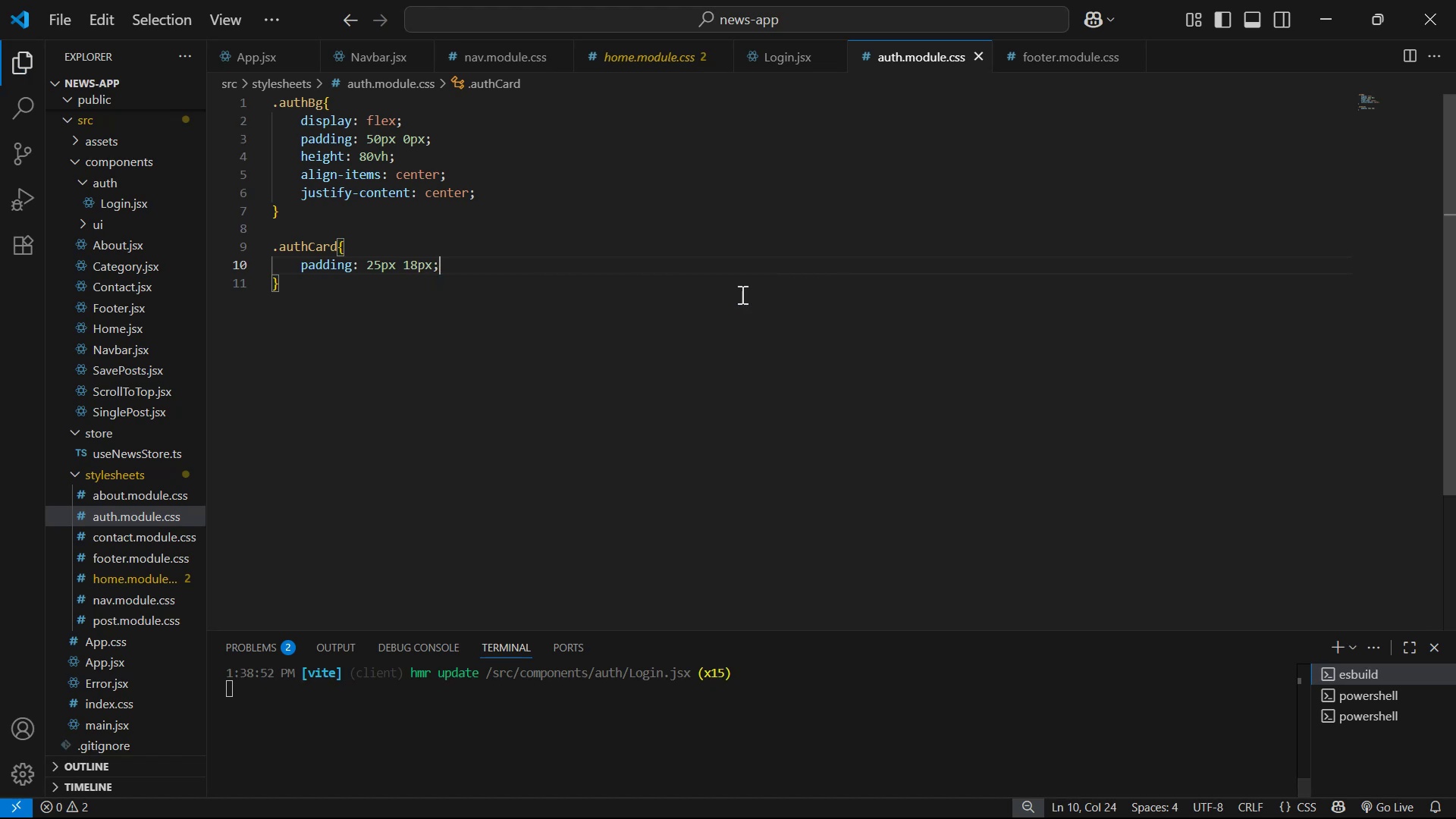 
key(Enter)
 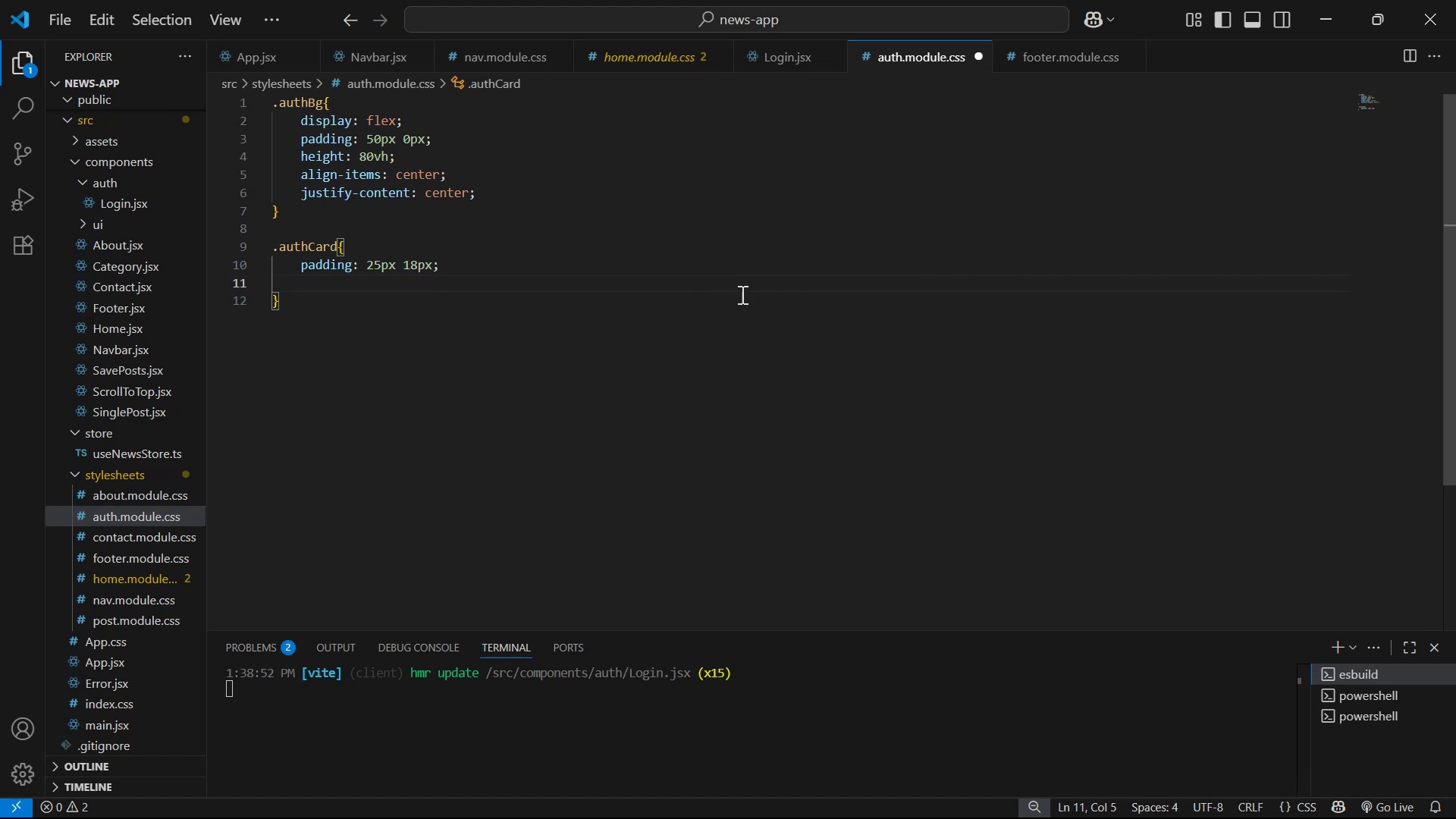 
type(bo)
 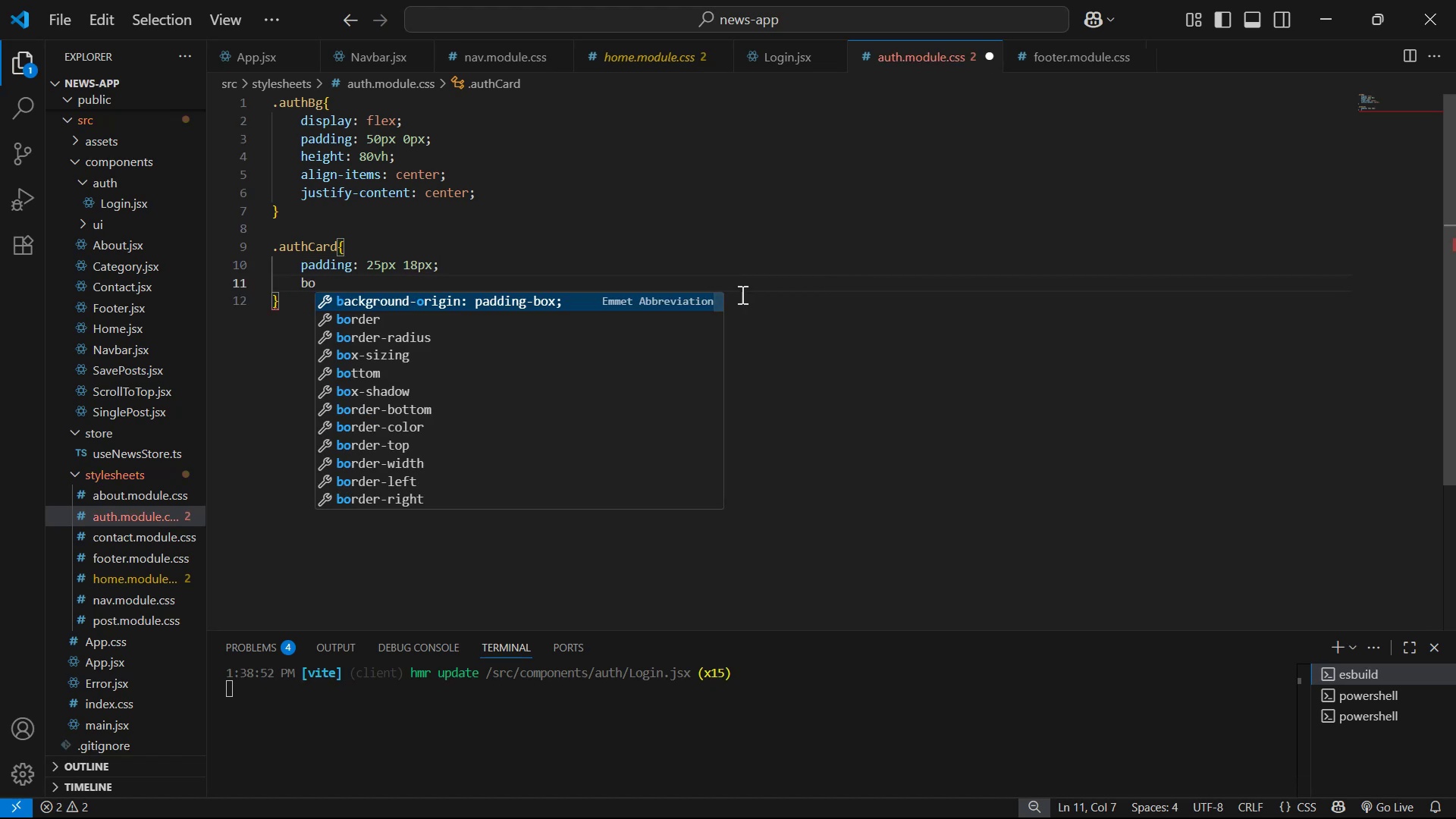 
key(ArrowDown)
 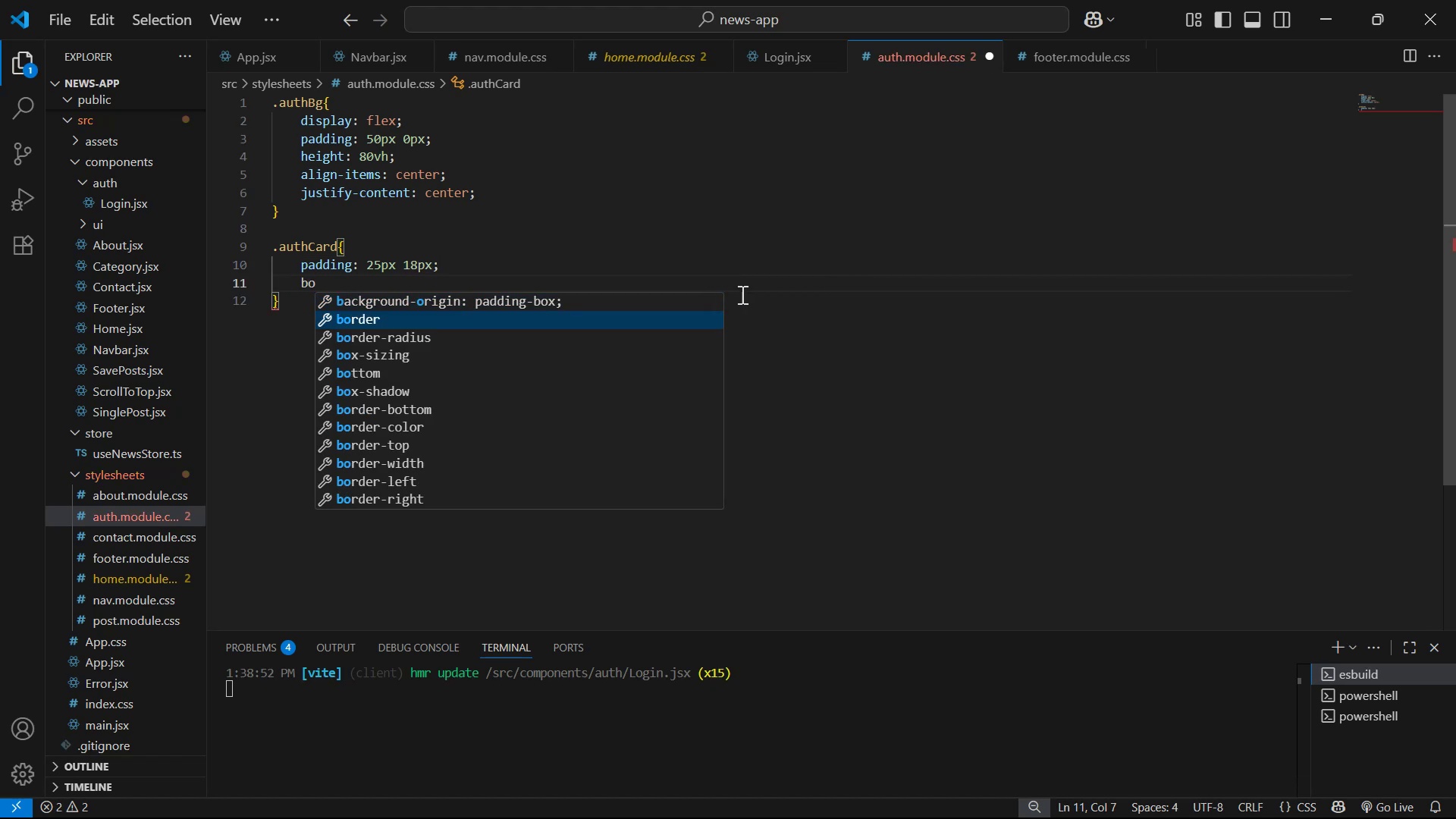 
wait(6.24)
 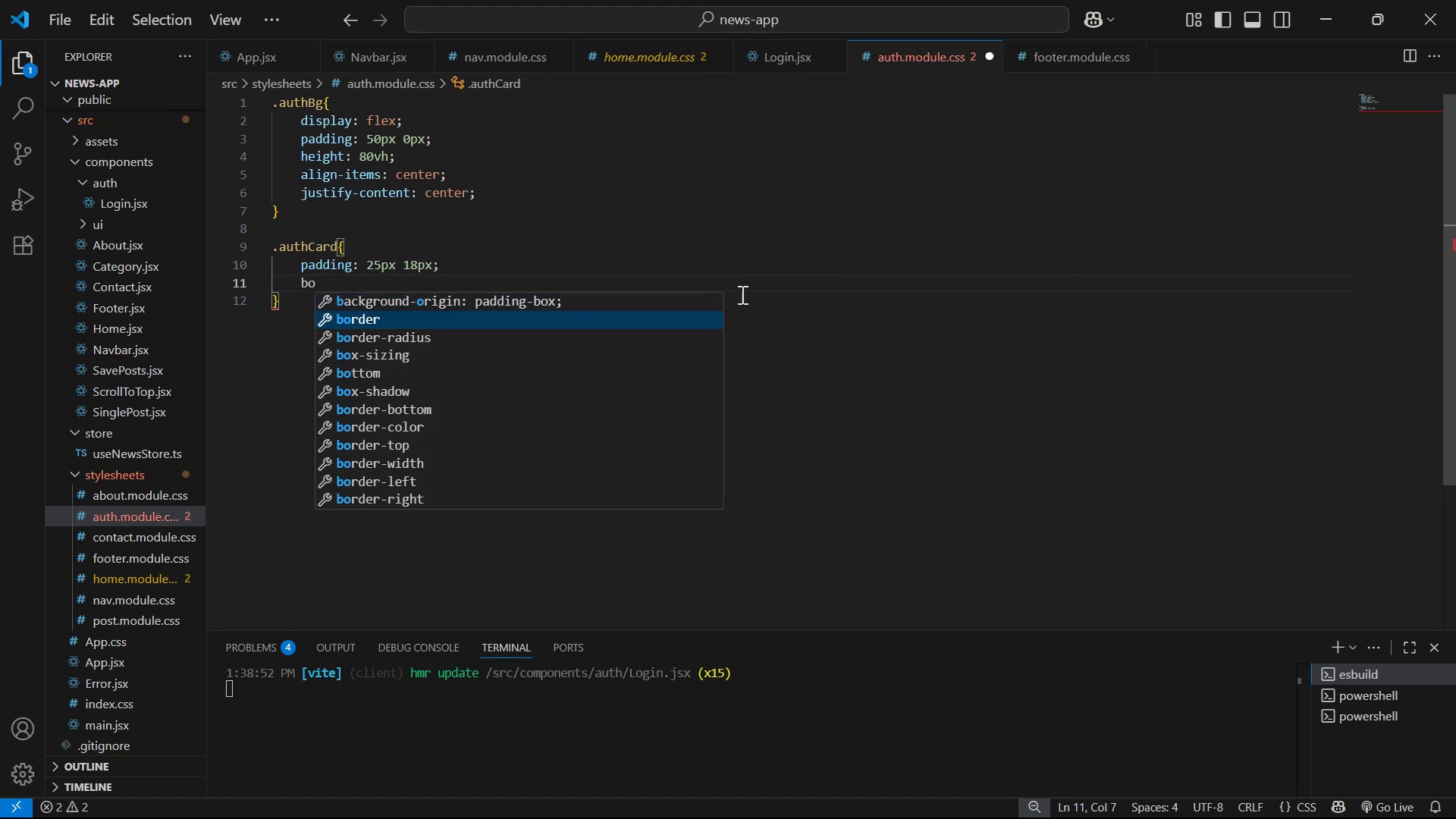 
key(Backspace)
 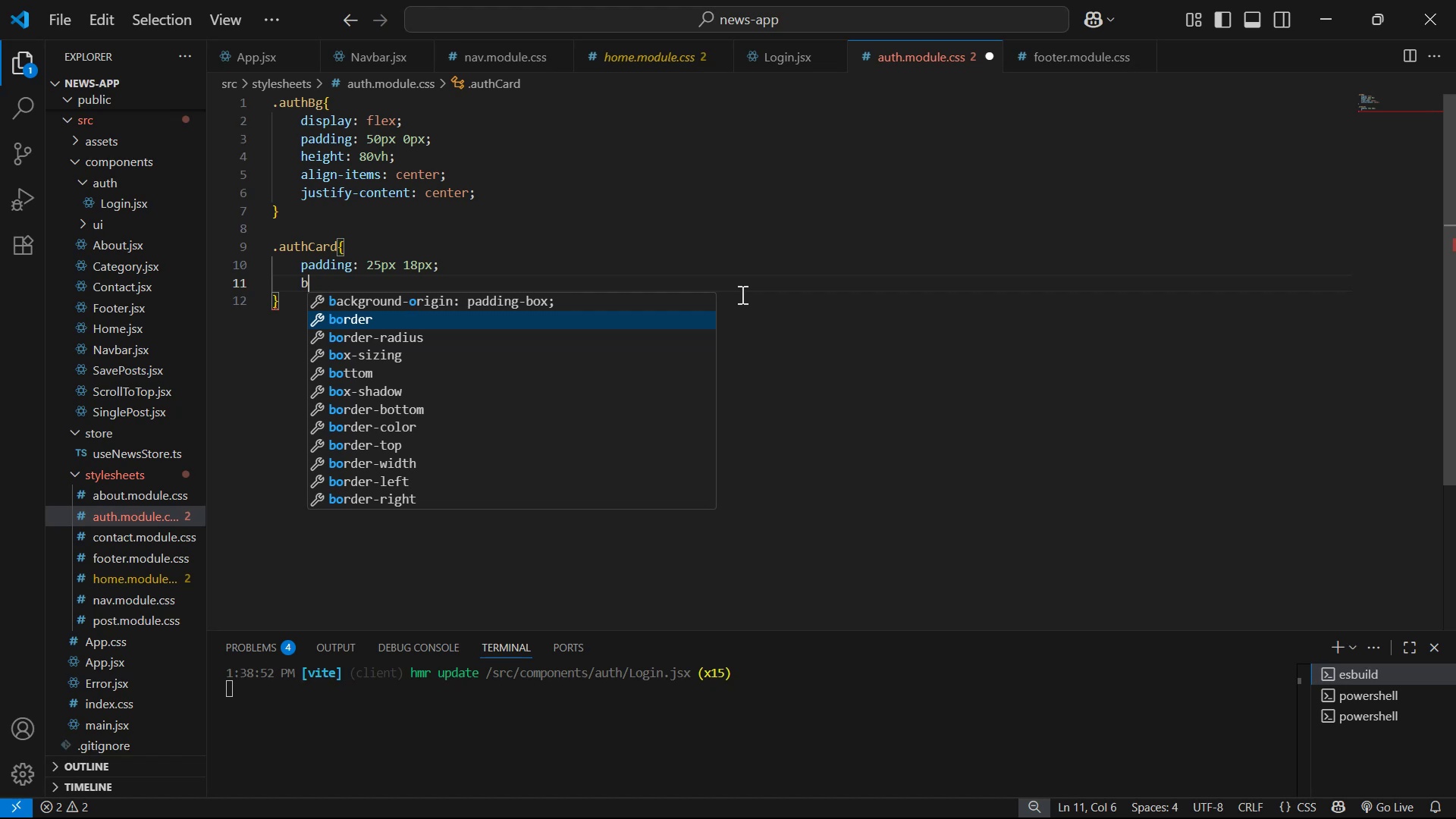 
key(Backspace)
 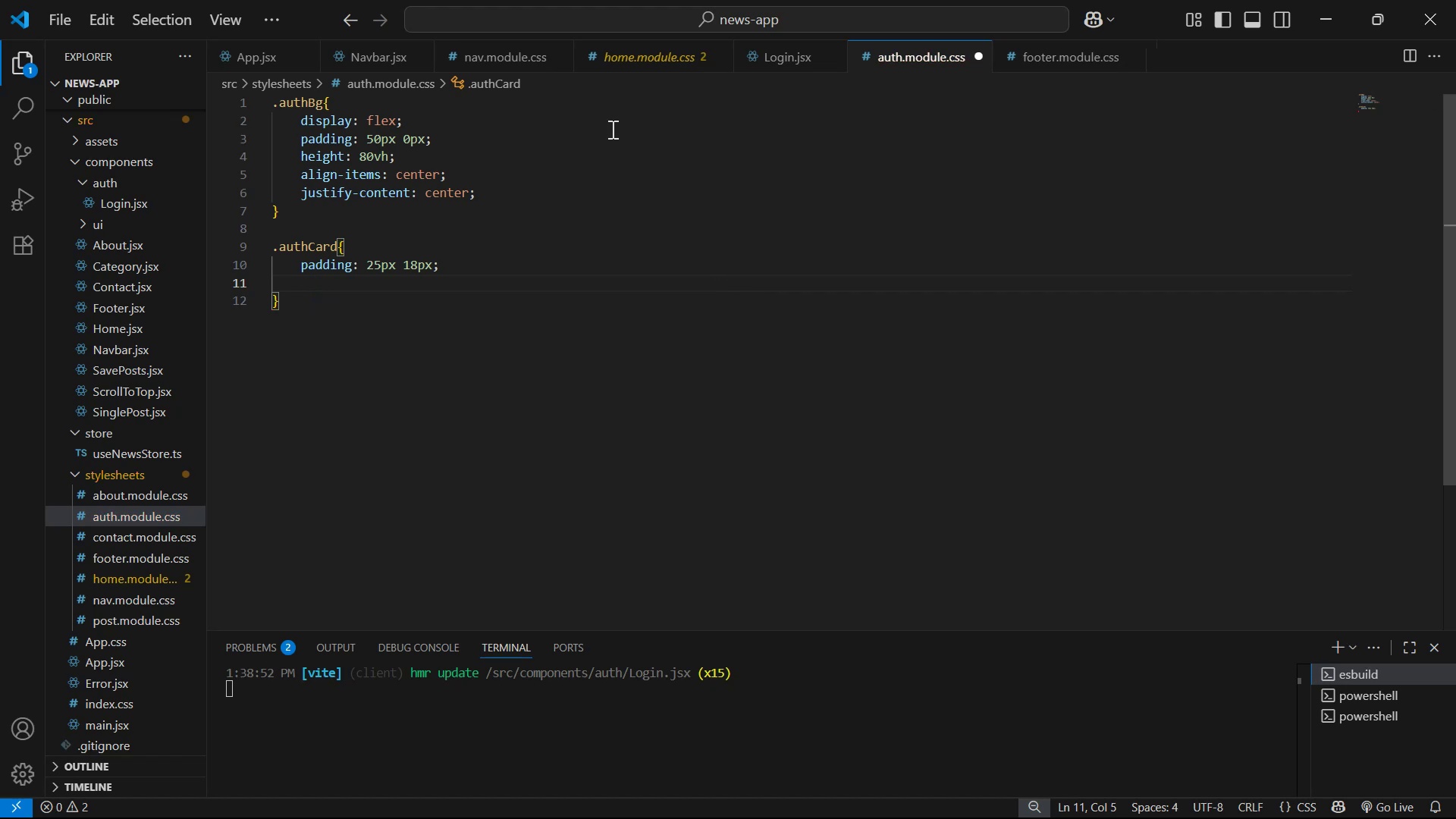 
key(Control+S)
 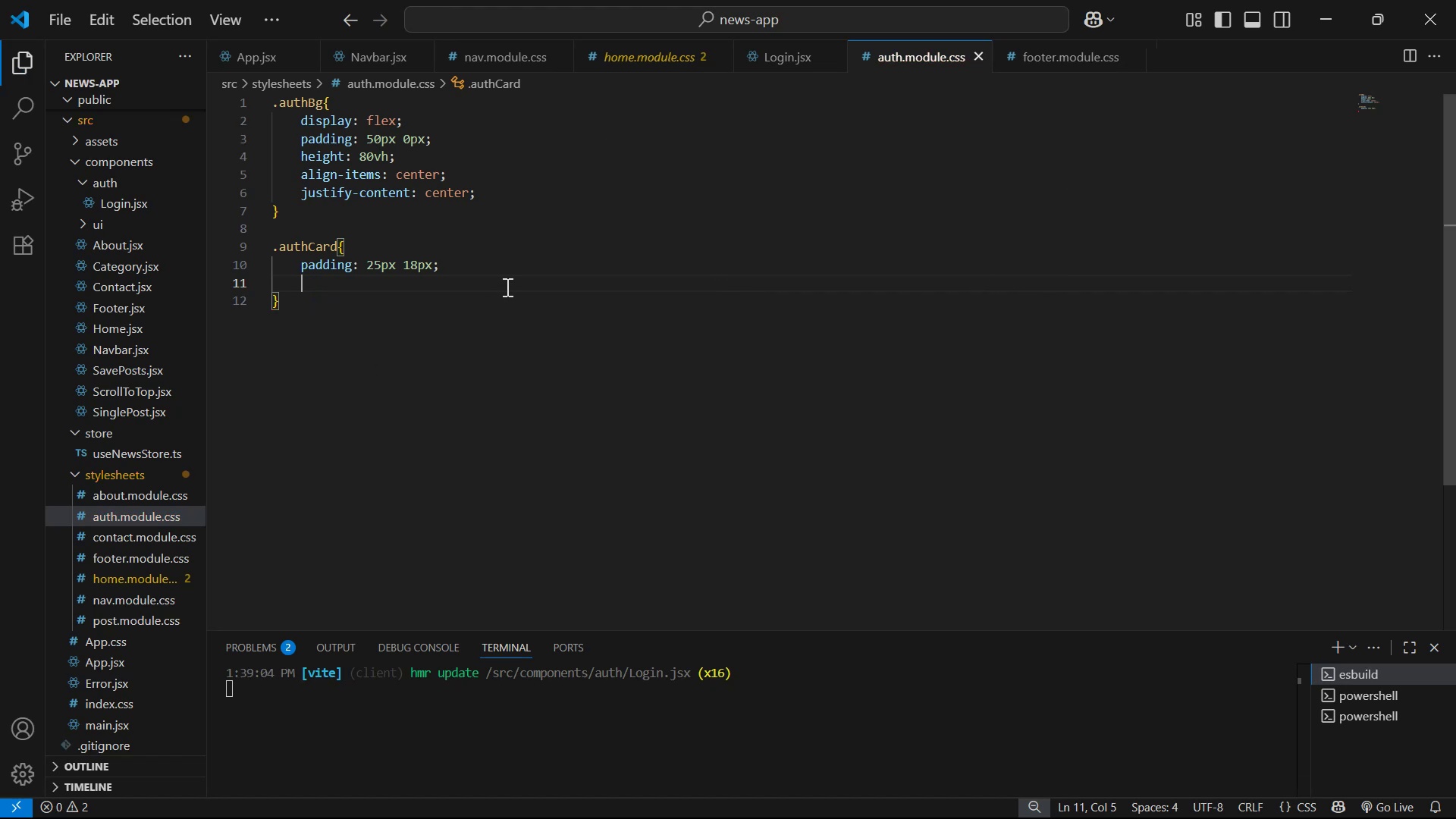 
type(ba)
 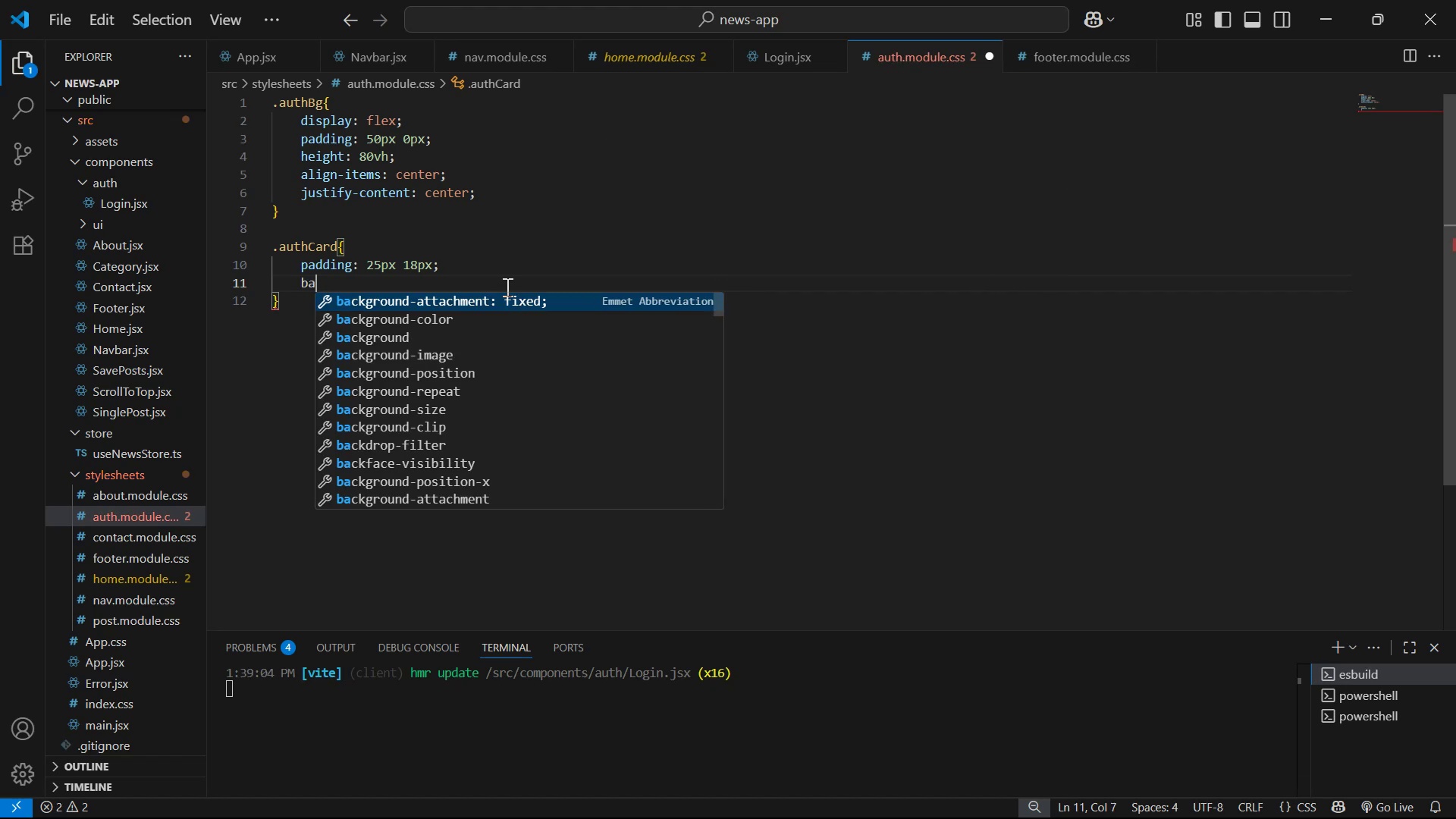 
key(ArrowDown)
 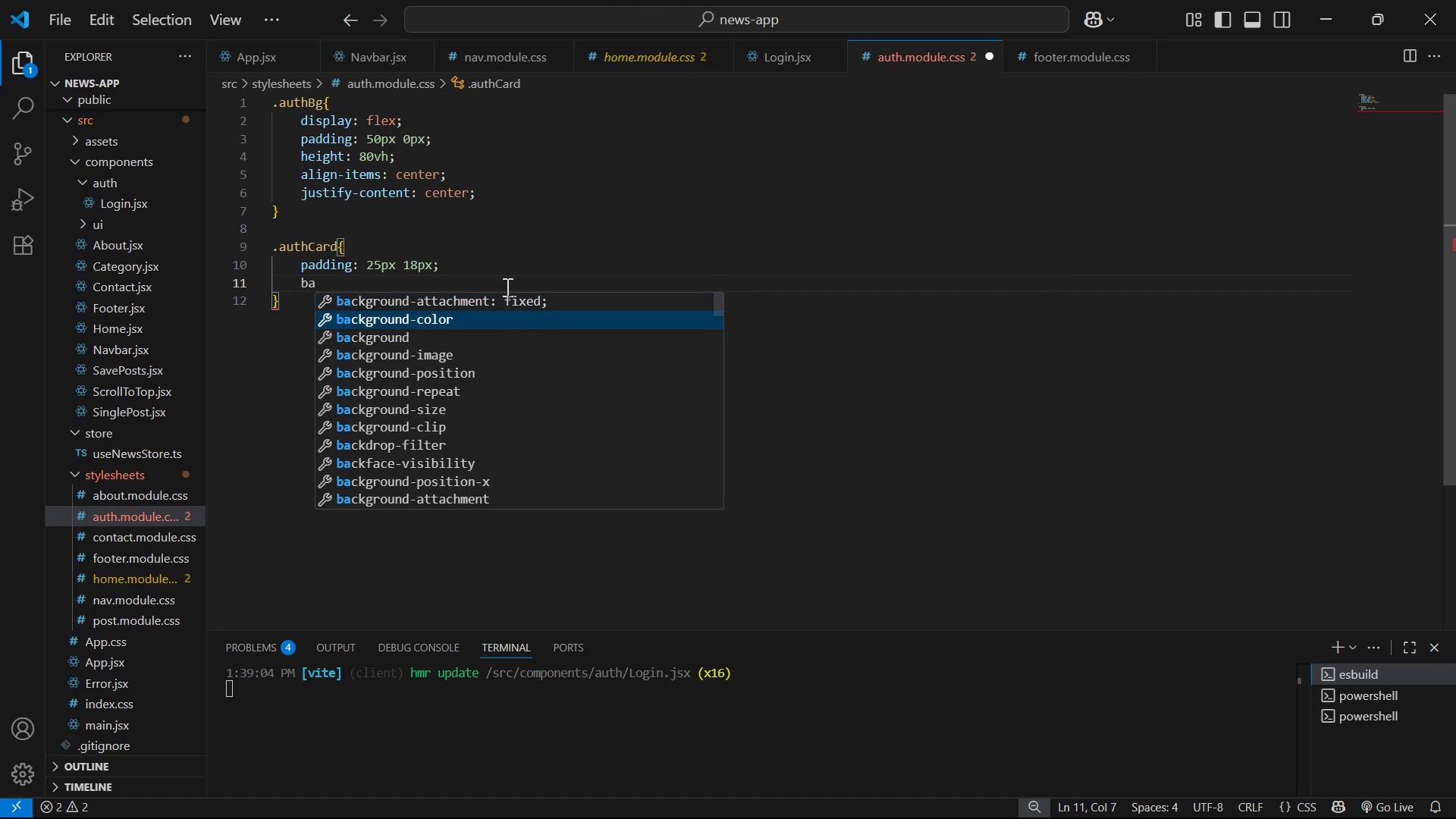 
key(Enter)
 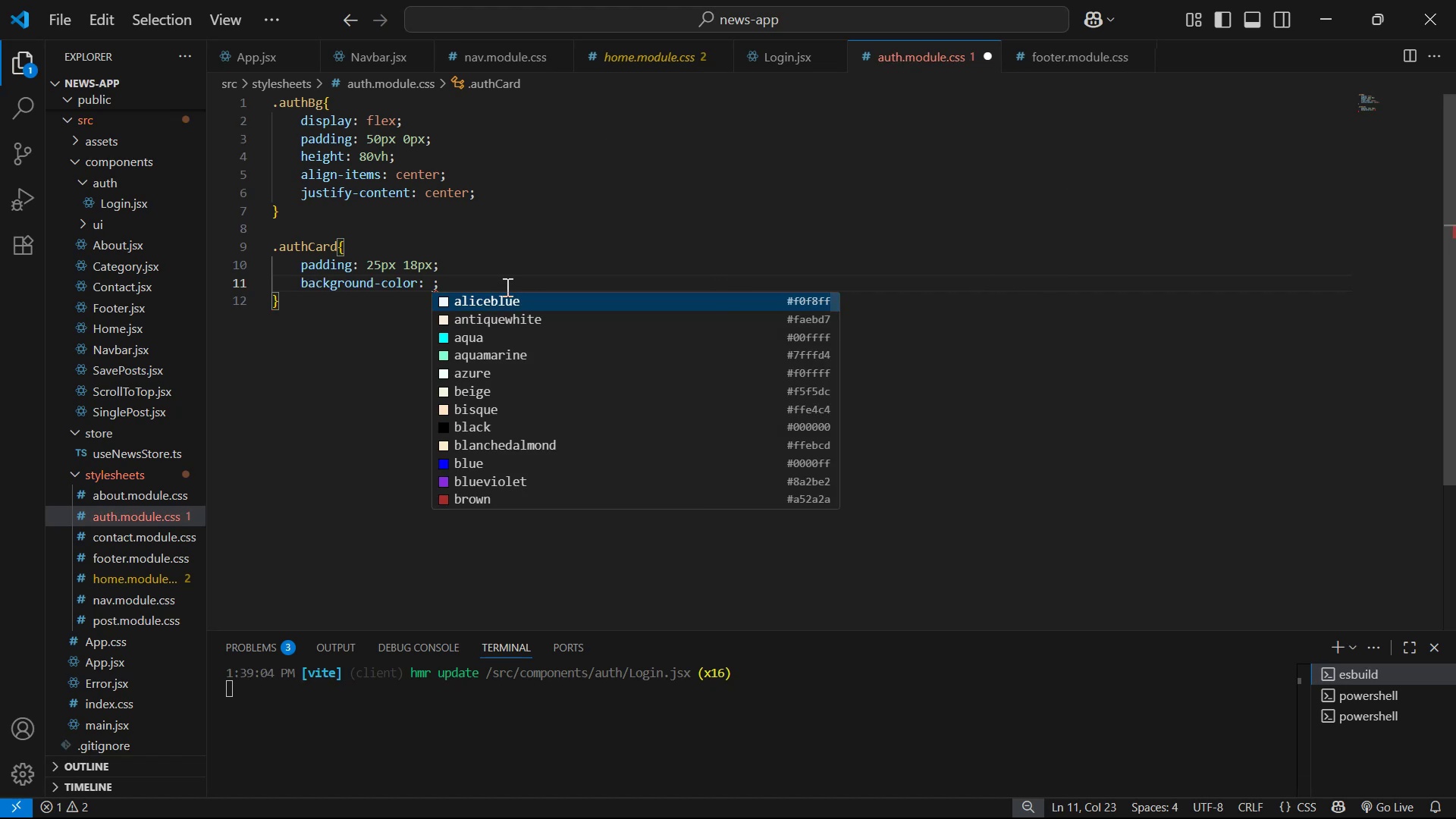 
type(#fff)
 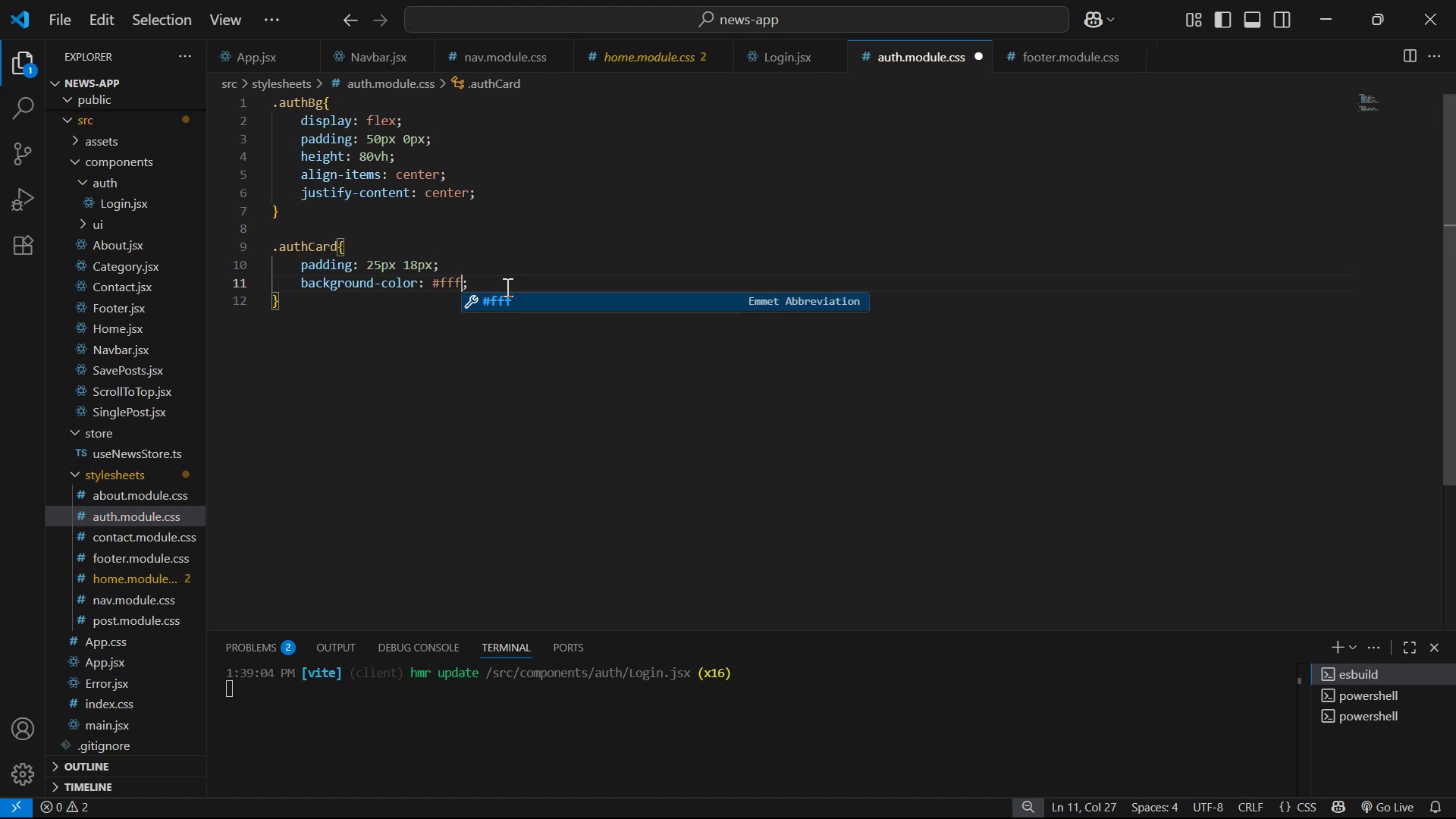 
key(Enter)
 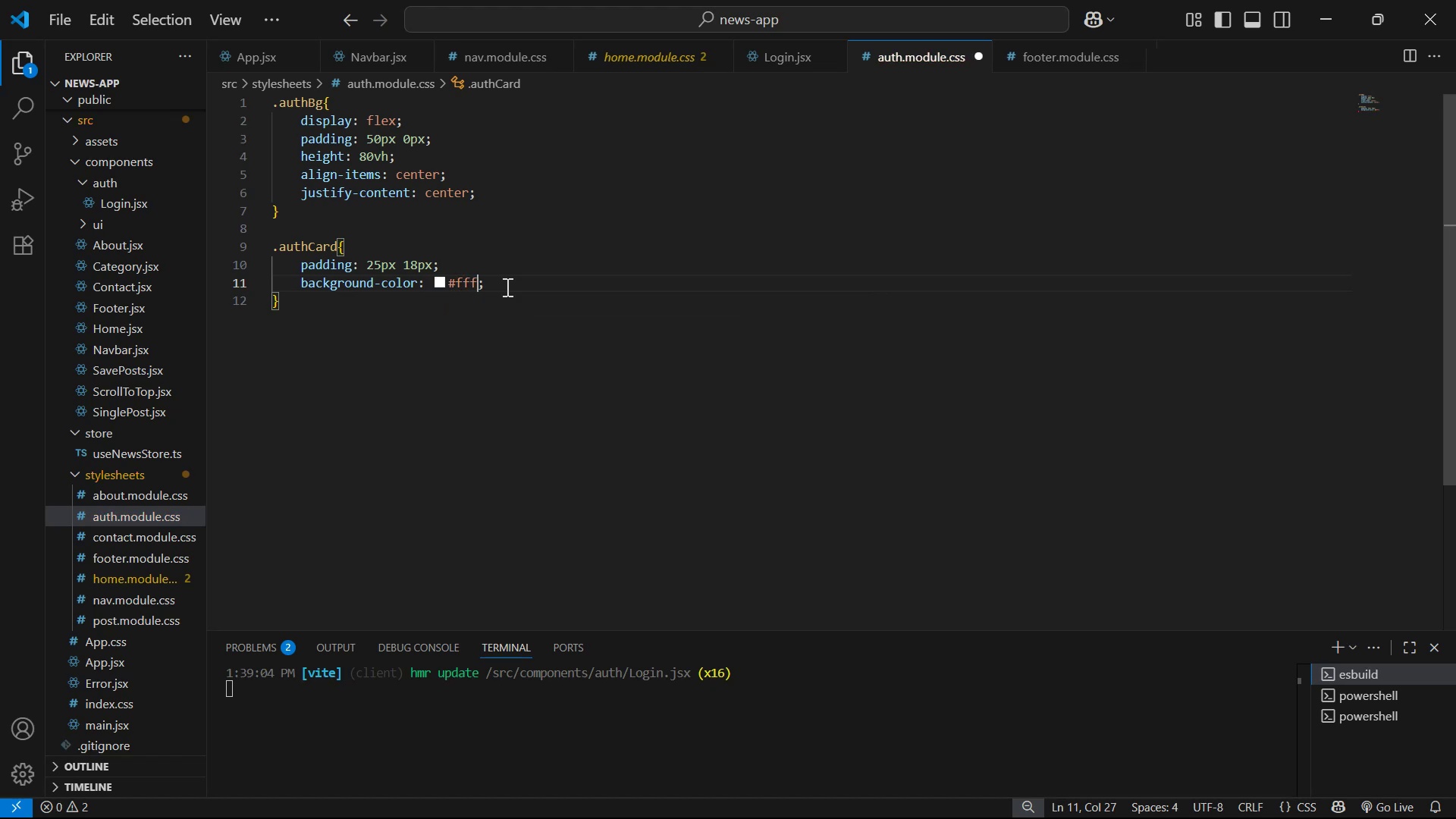 
key(Control+S)
 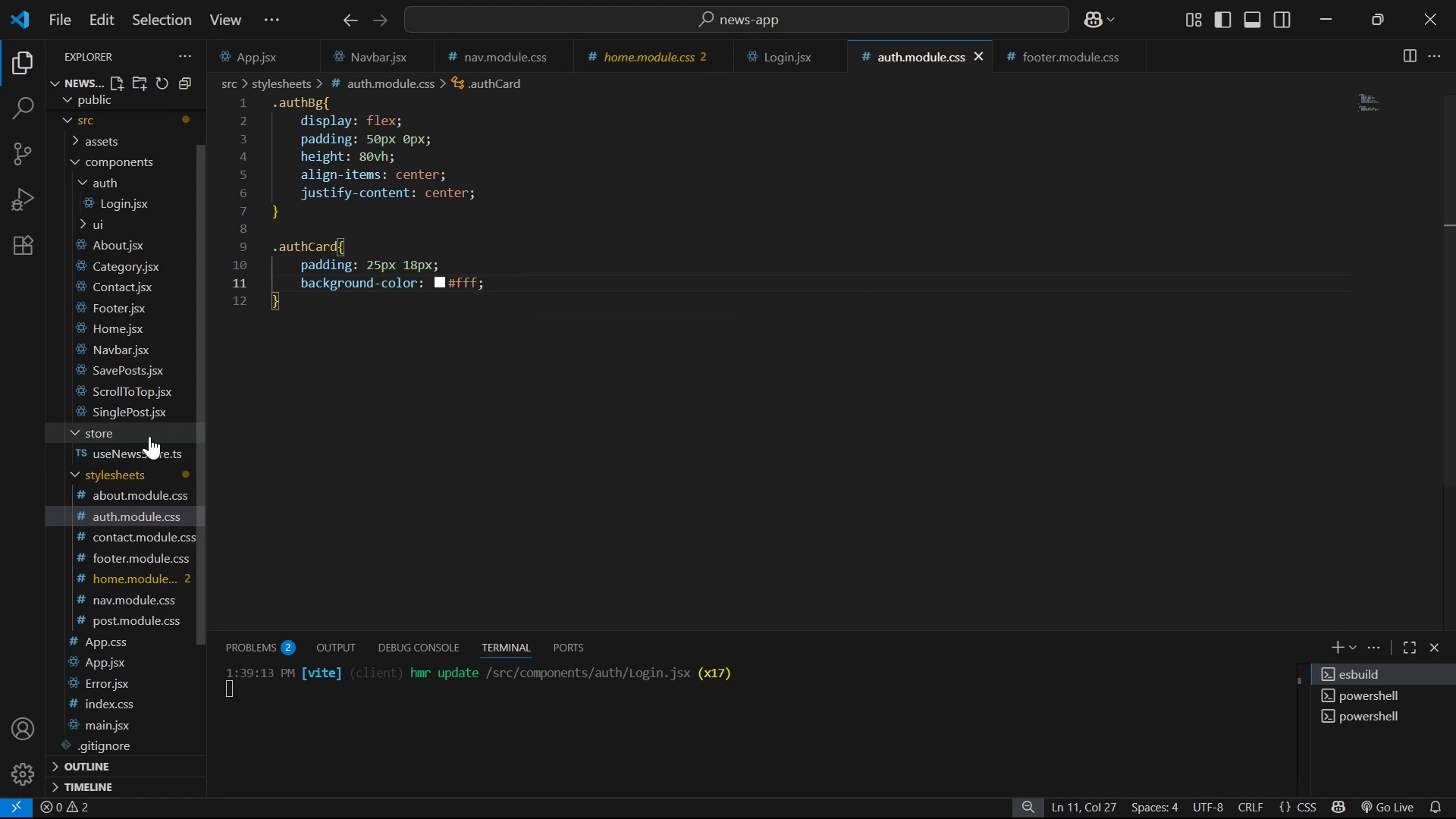 
left_click([161, 524])
 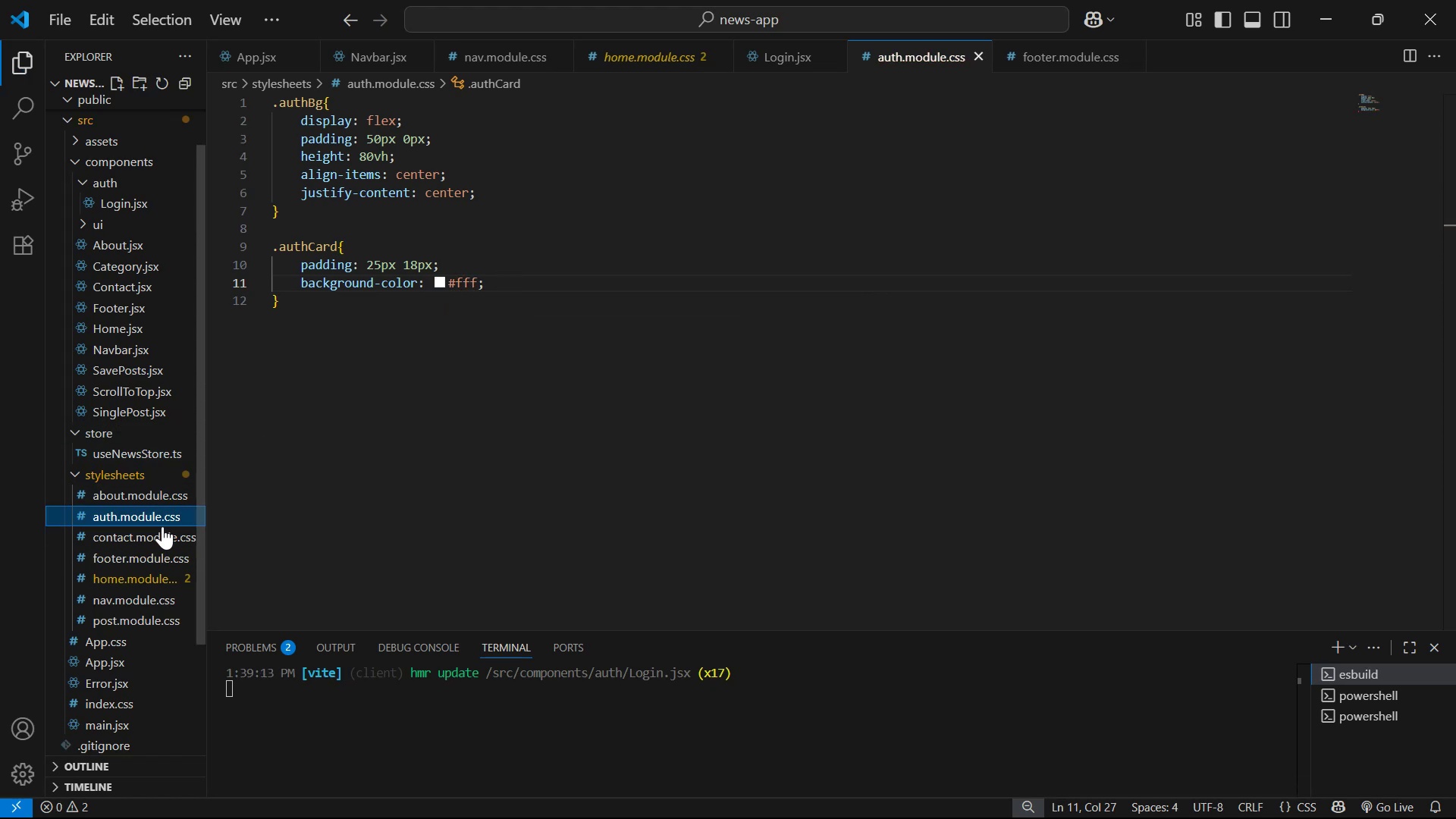 
left_click([163, 529])
 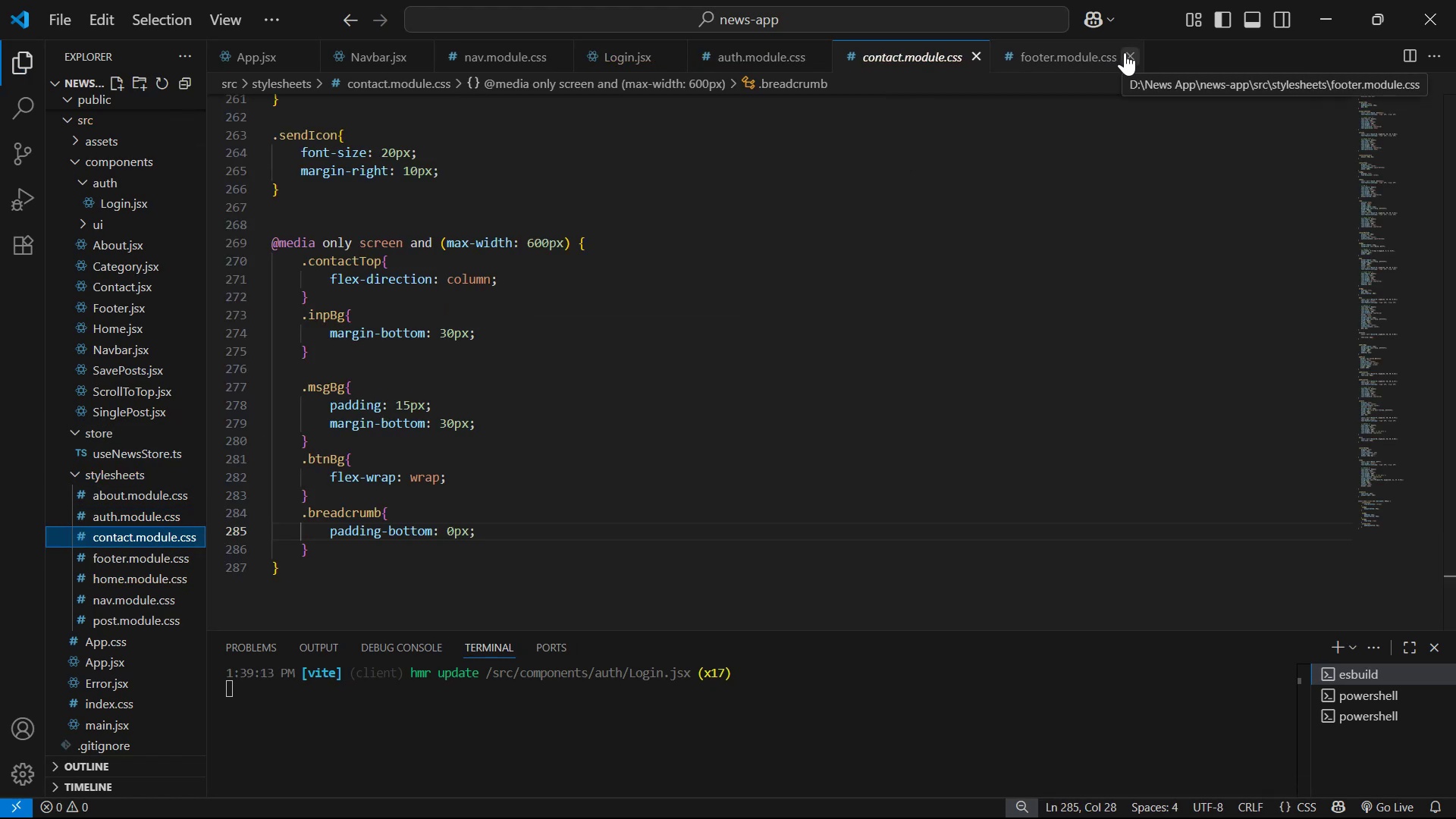 
scroll: coordinate [946, 307], scroll_direction: up, amount: 2.0
 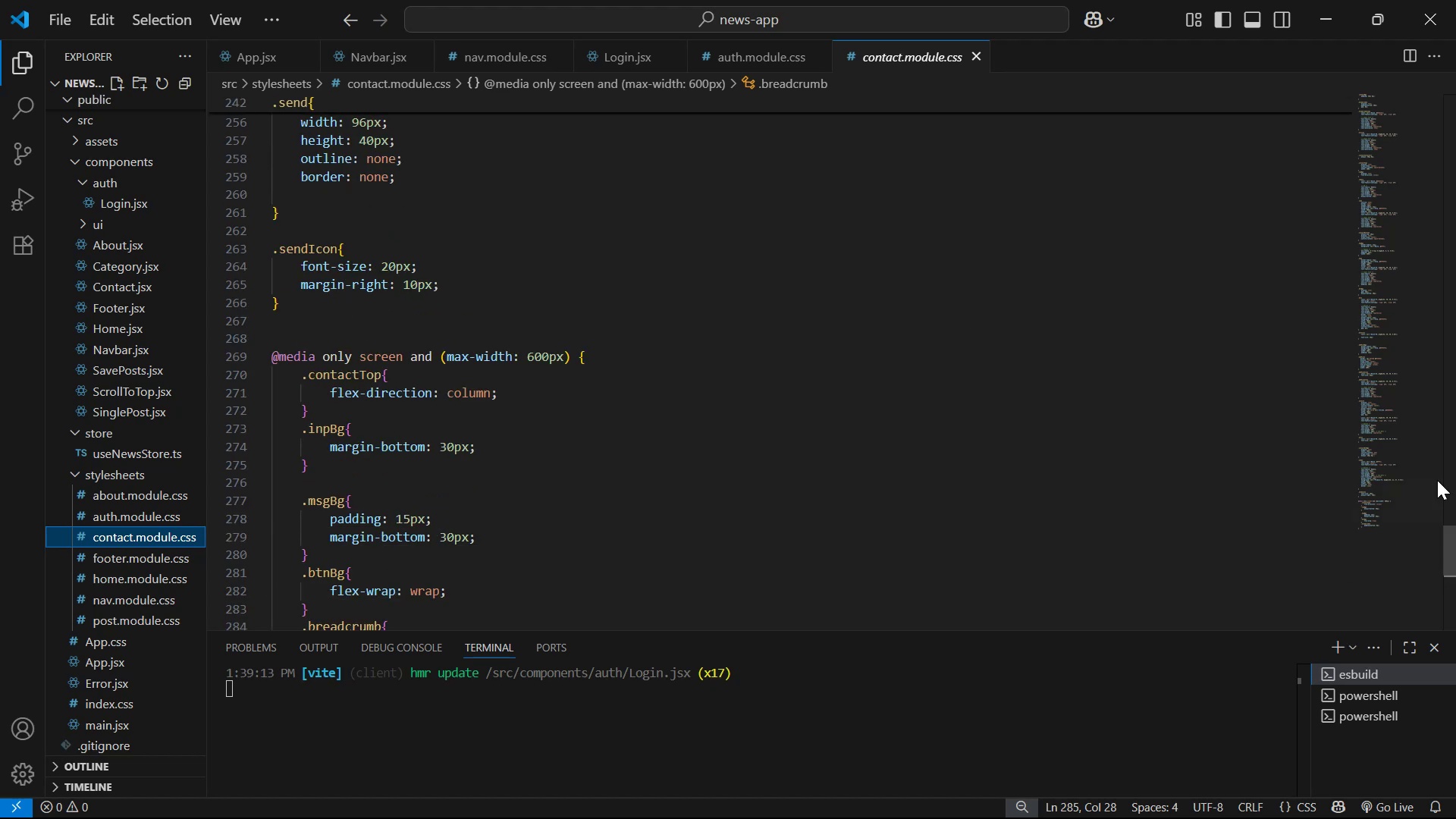 
left_click_drag(start_coordinate=[1455, 551], to_coordinate=[1455, 53])
 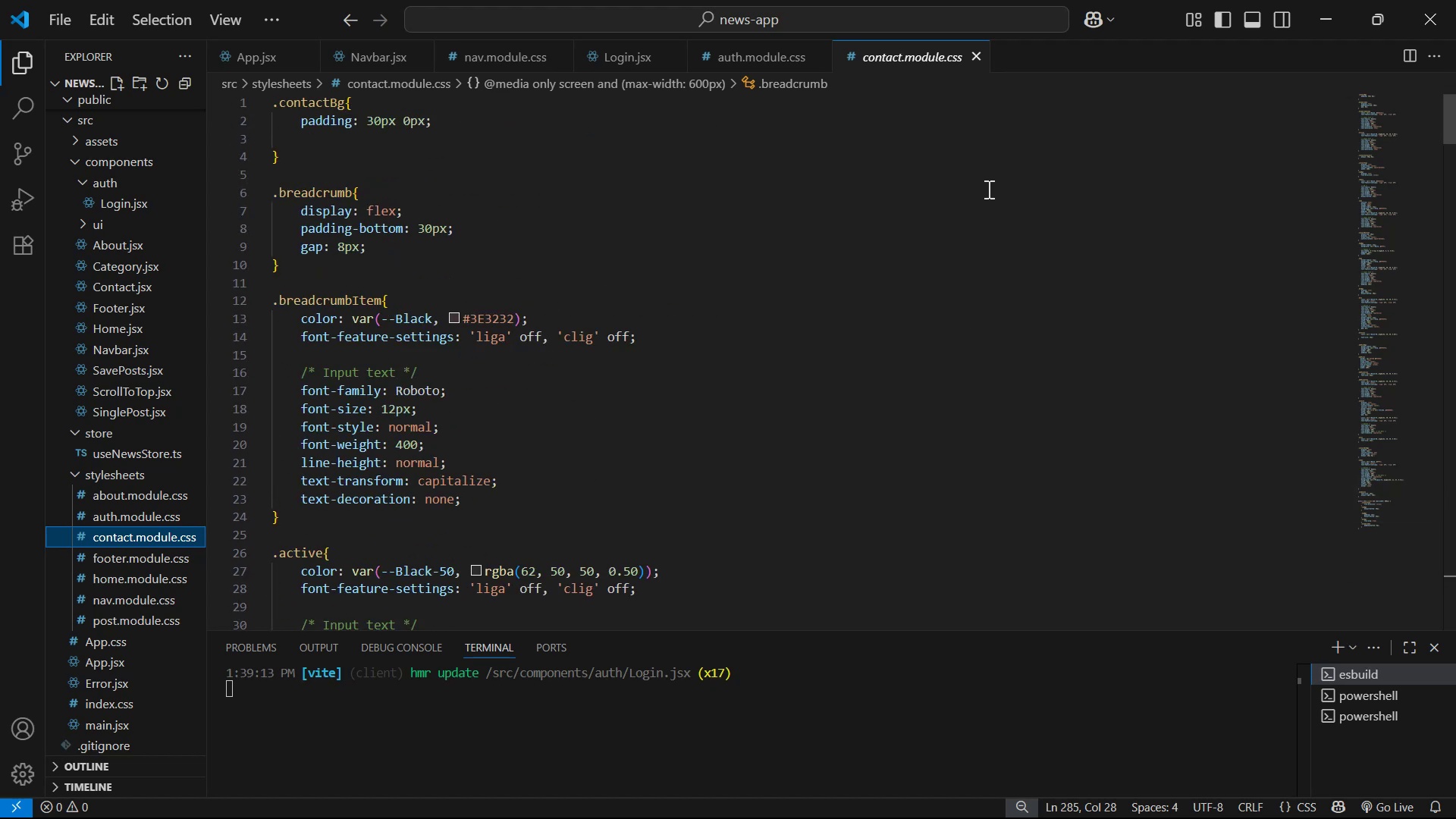 
scroll: coordinate [976, 212], scroll_direction: down, amount: 28.0
 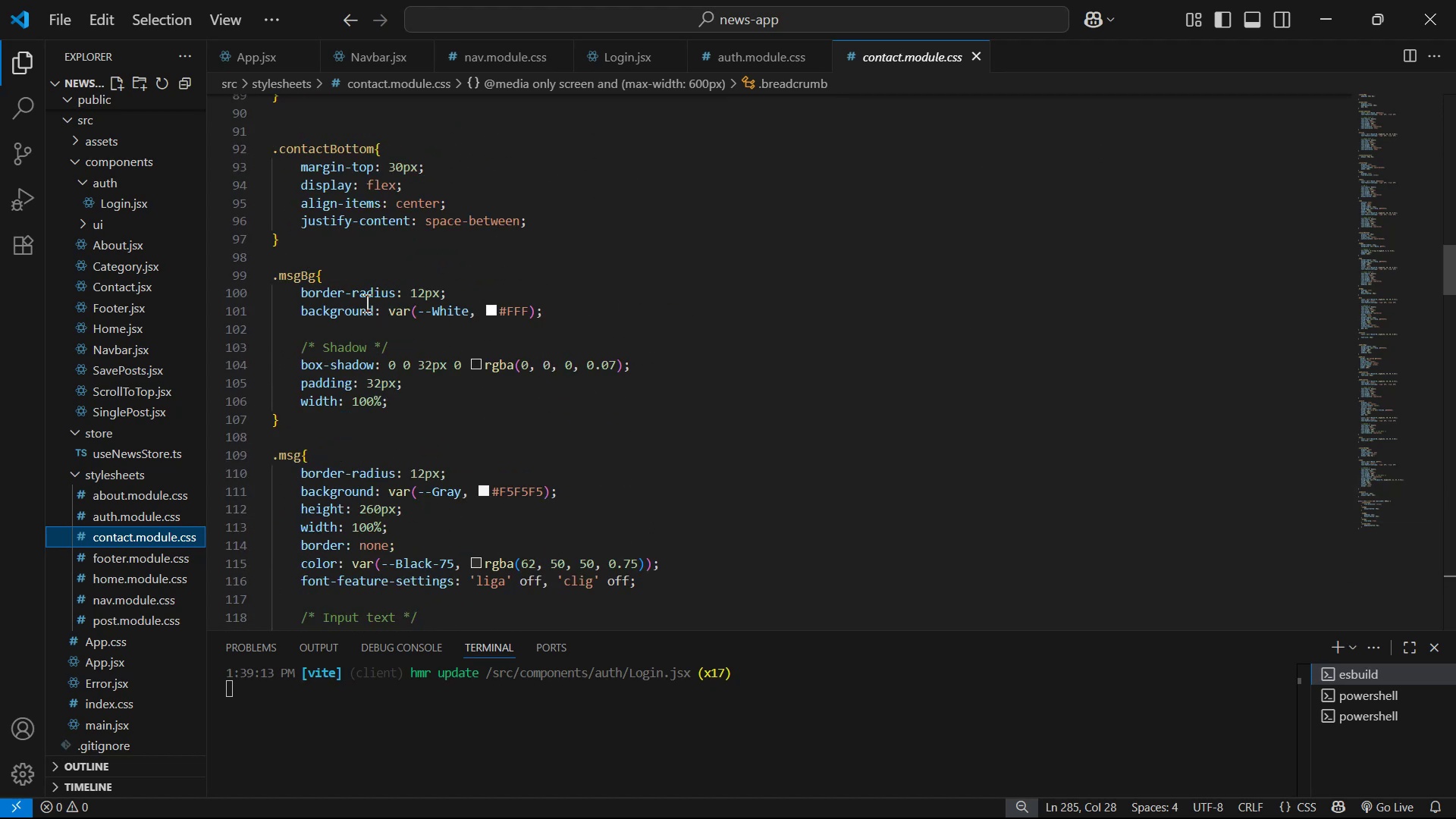 
left_click([529, 293])
 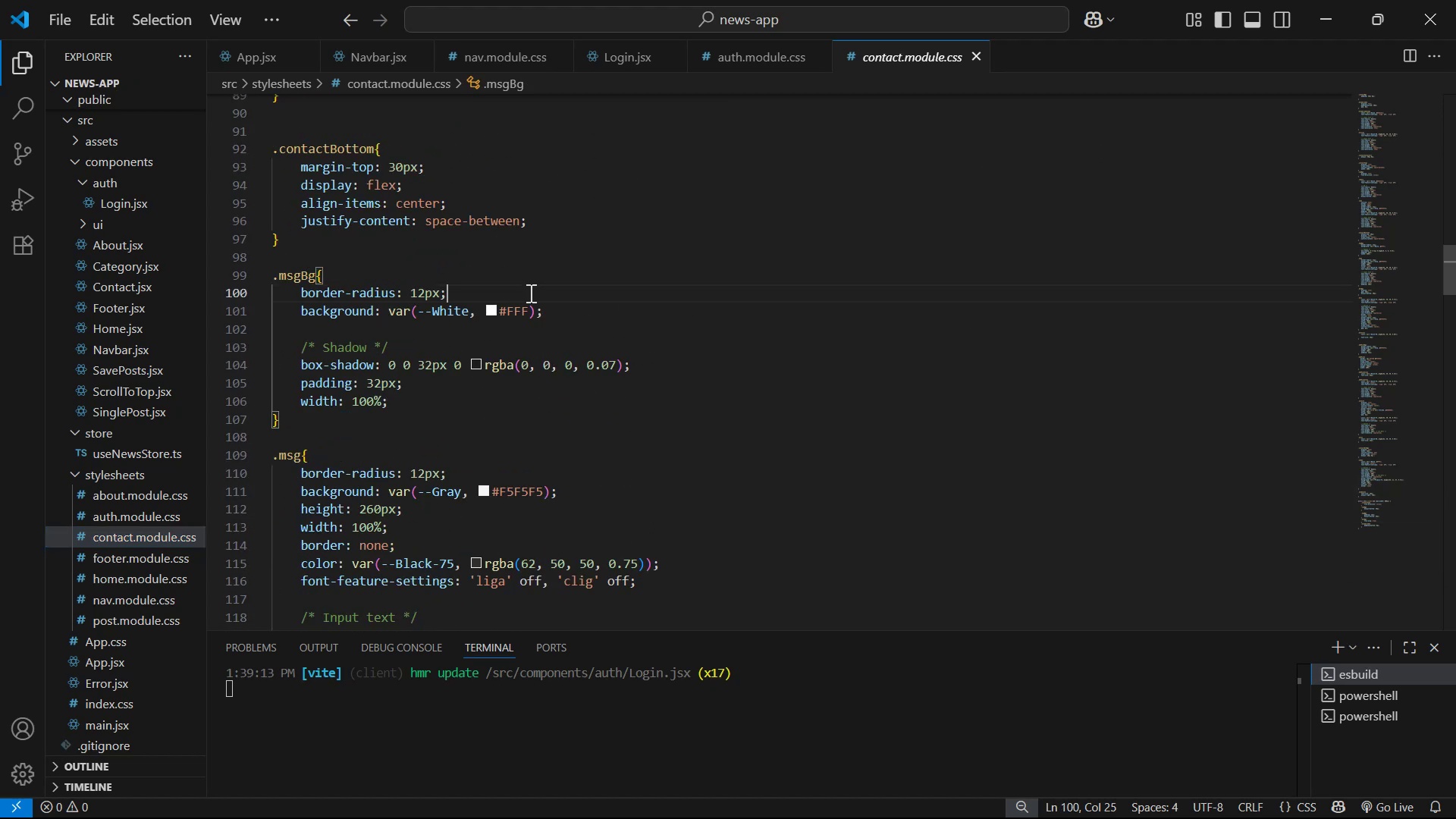 
key(Control+C)
 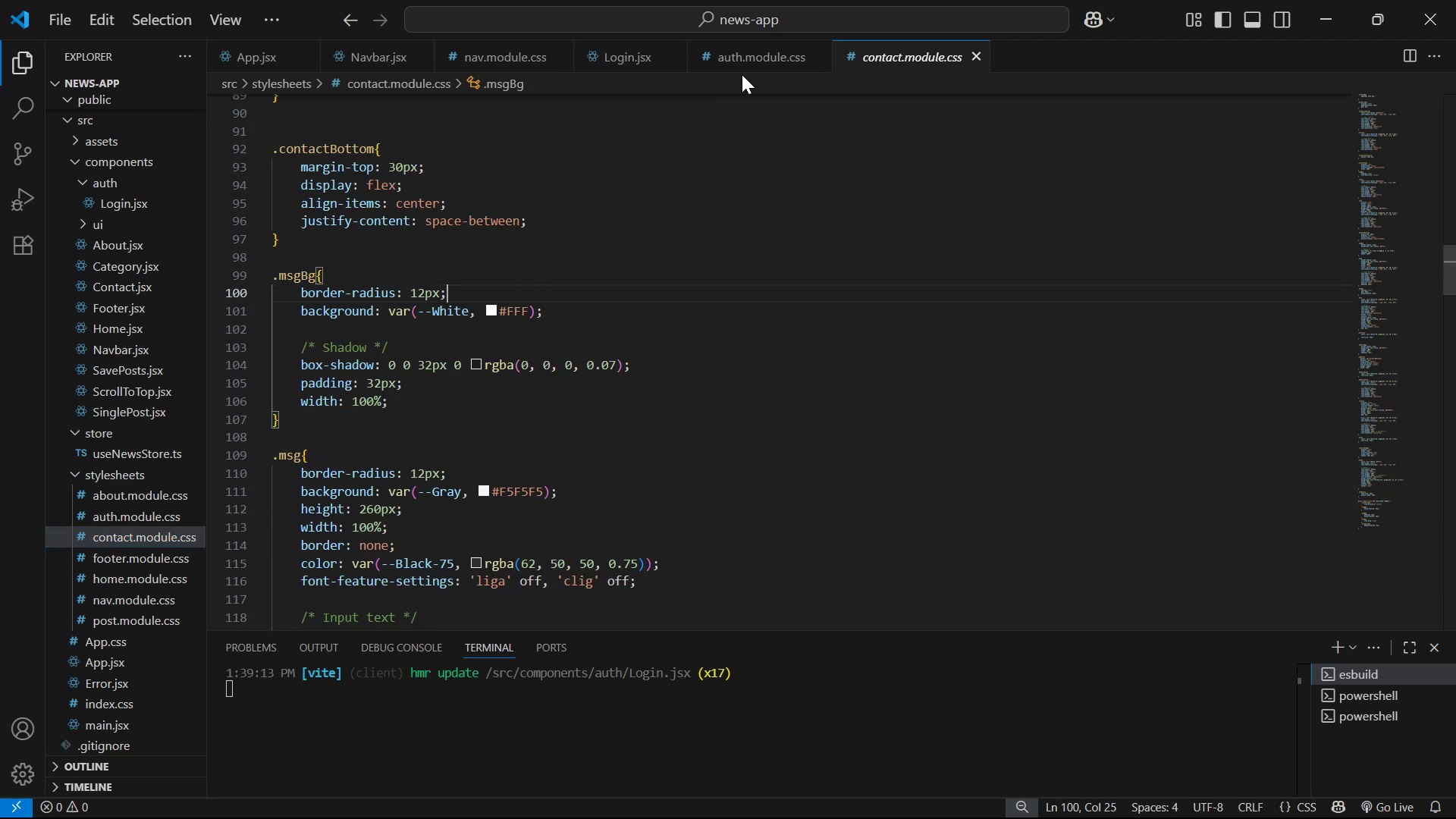 
left_click([749, 58])
 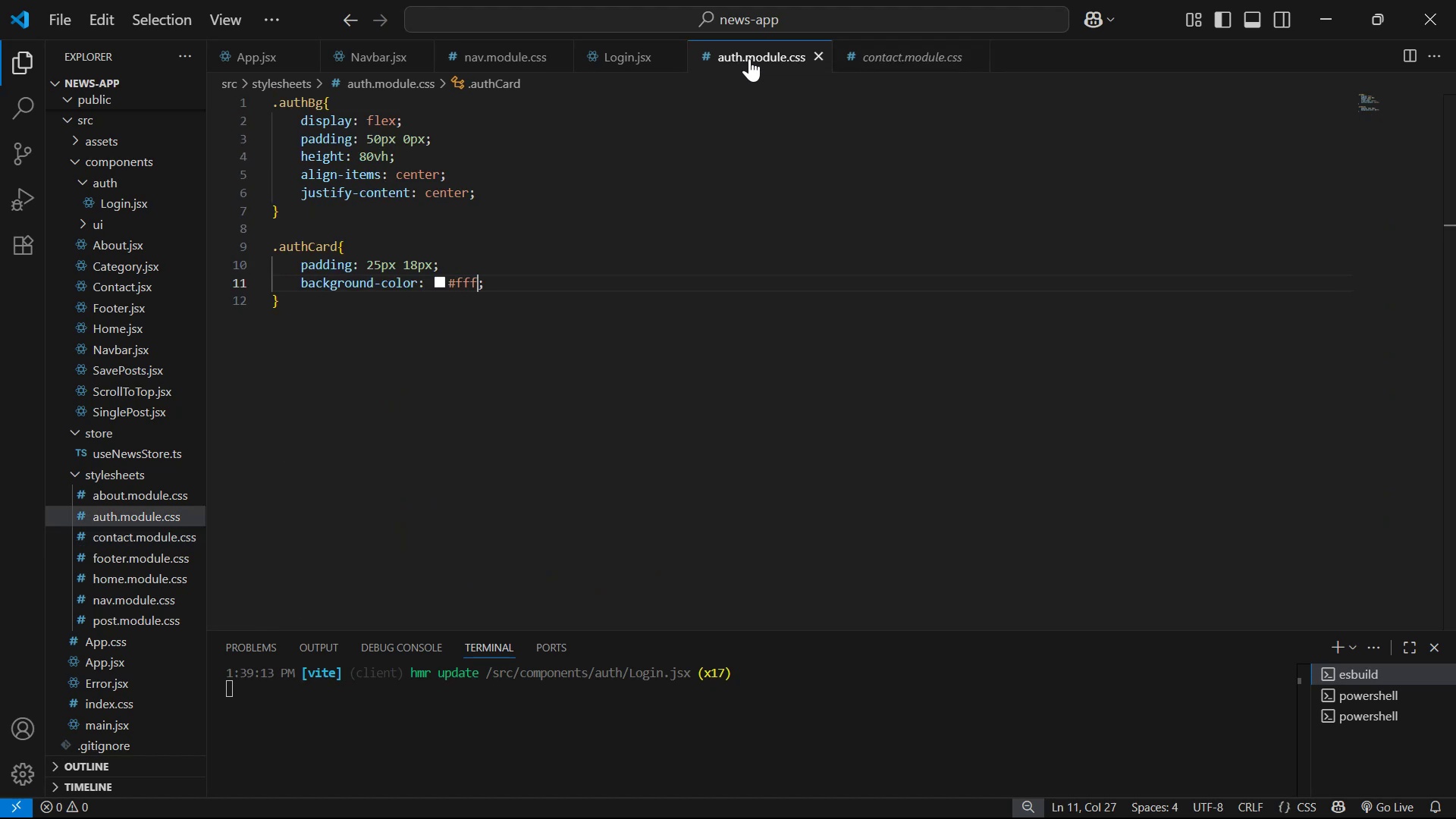 
key(Control+ControlLeft)
 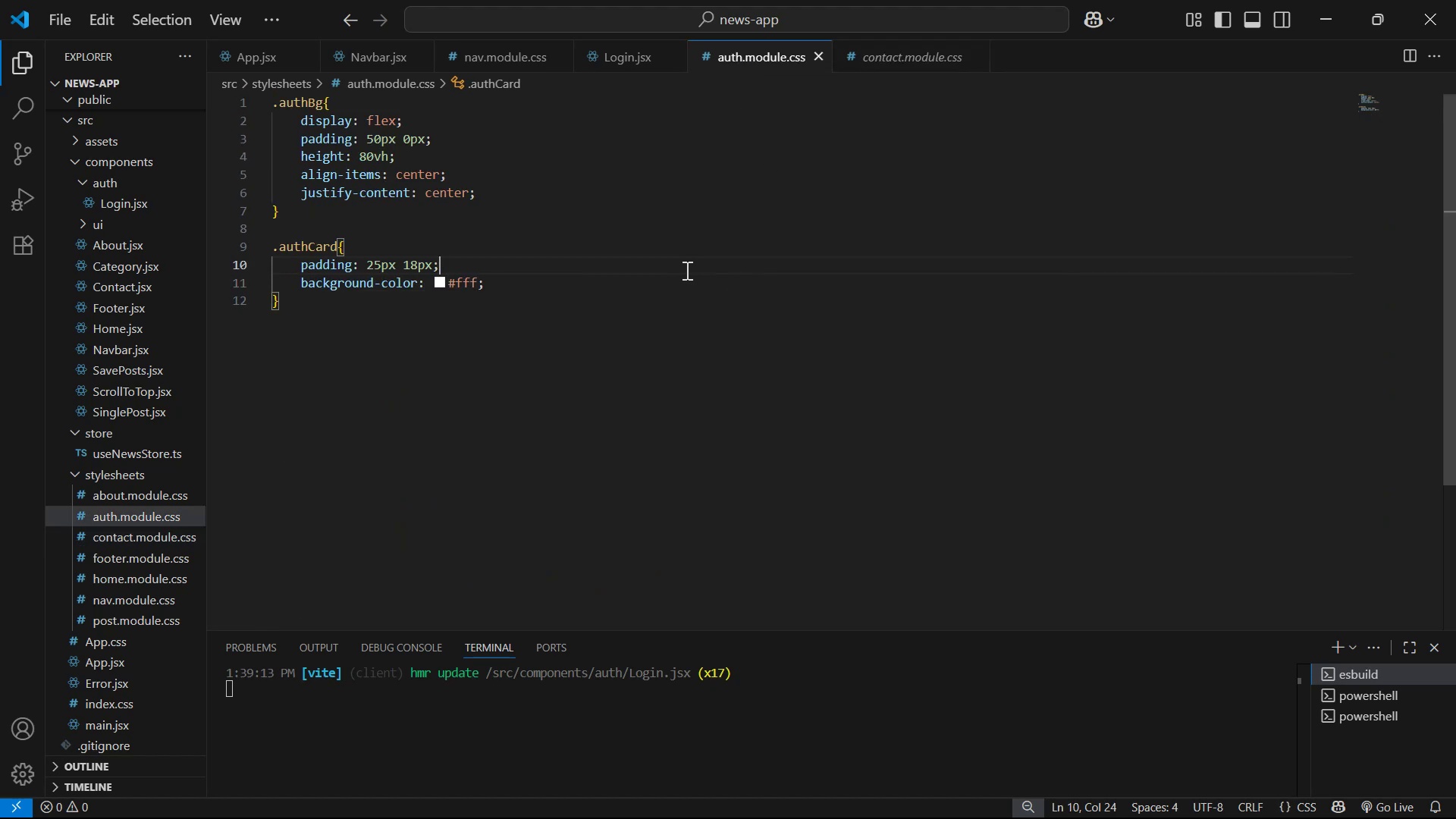 
double_click([683, 279])
 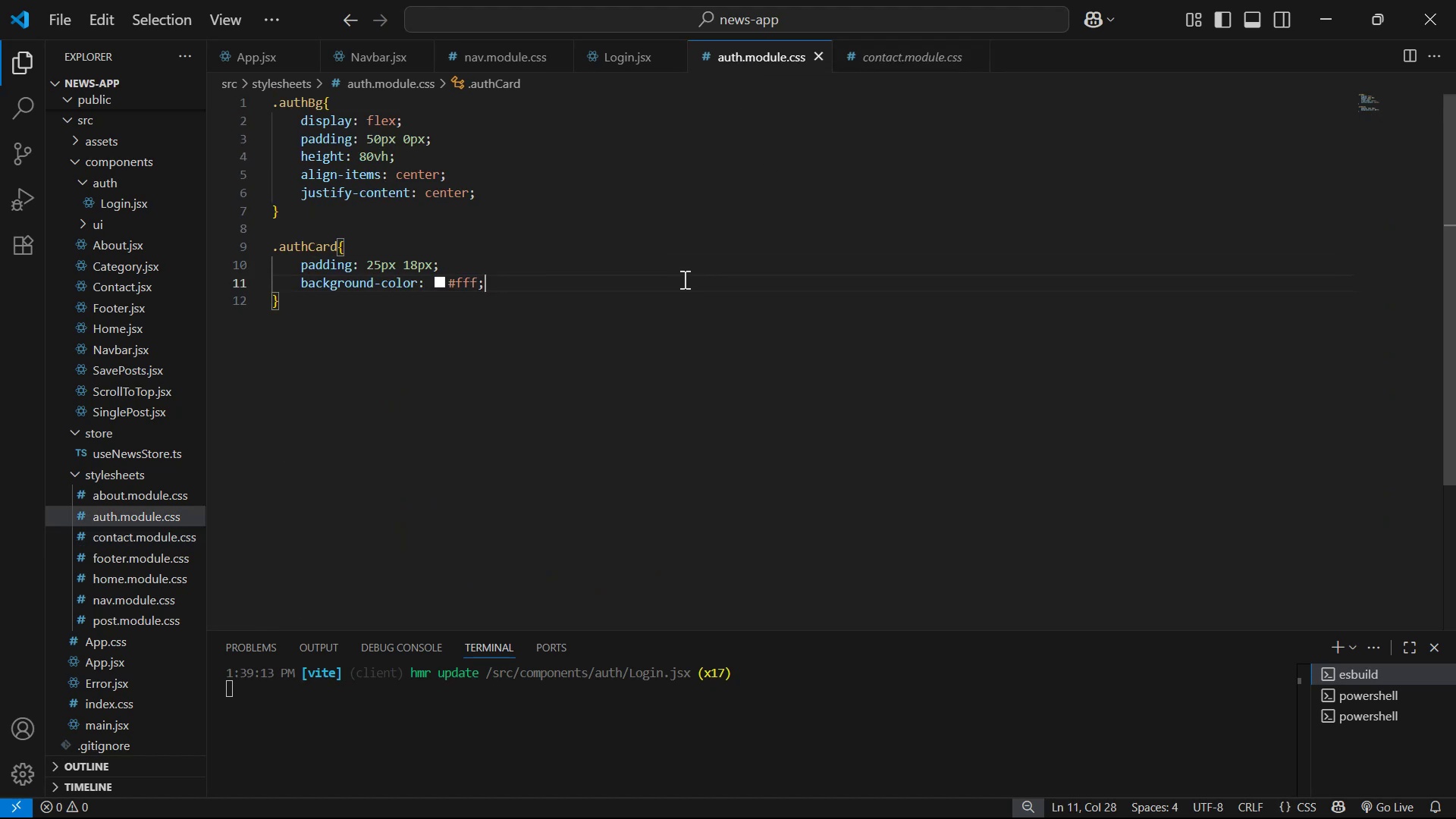 
key(Enter)
 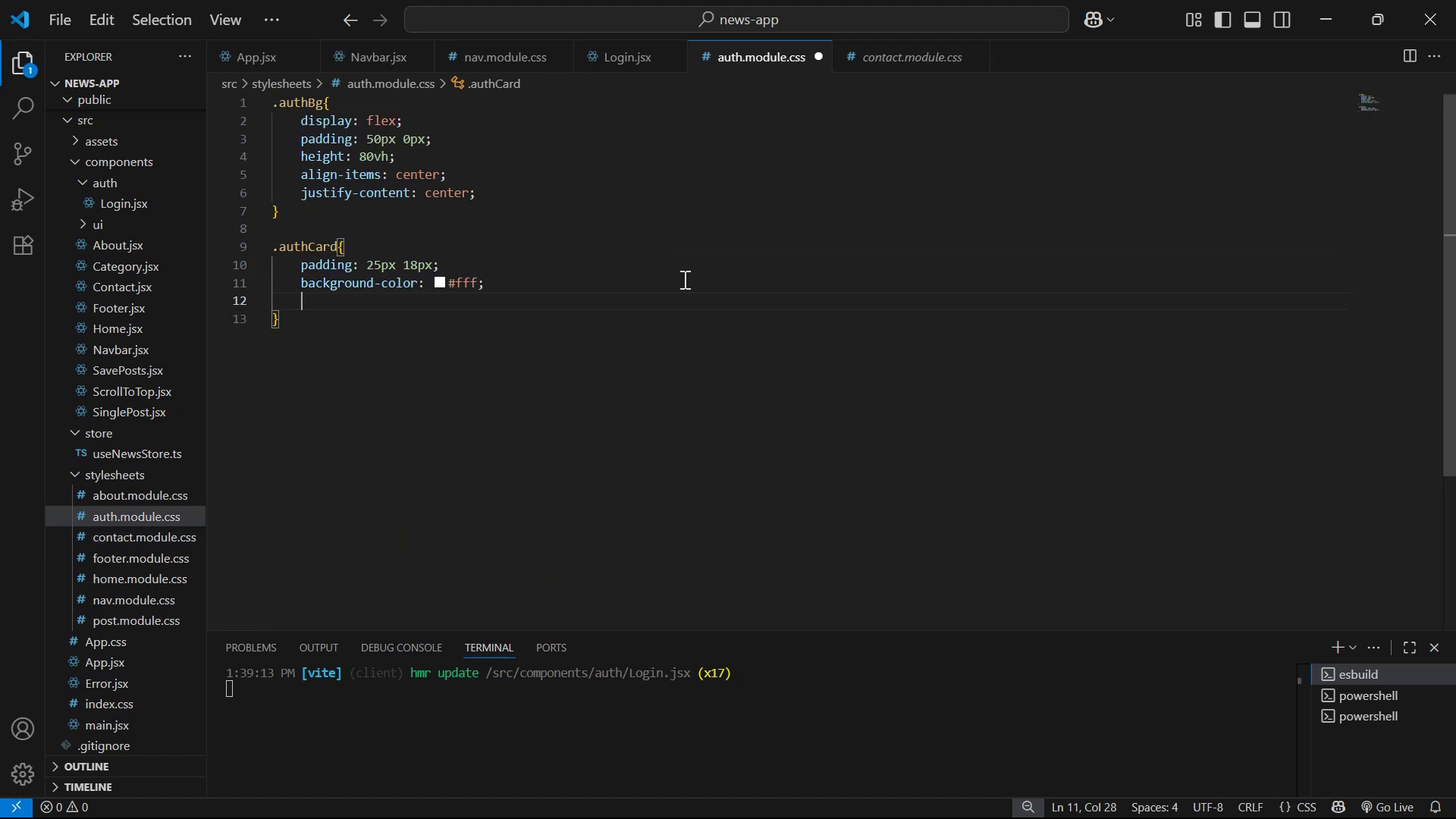 
key(Control+ControlLeft)
 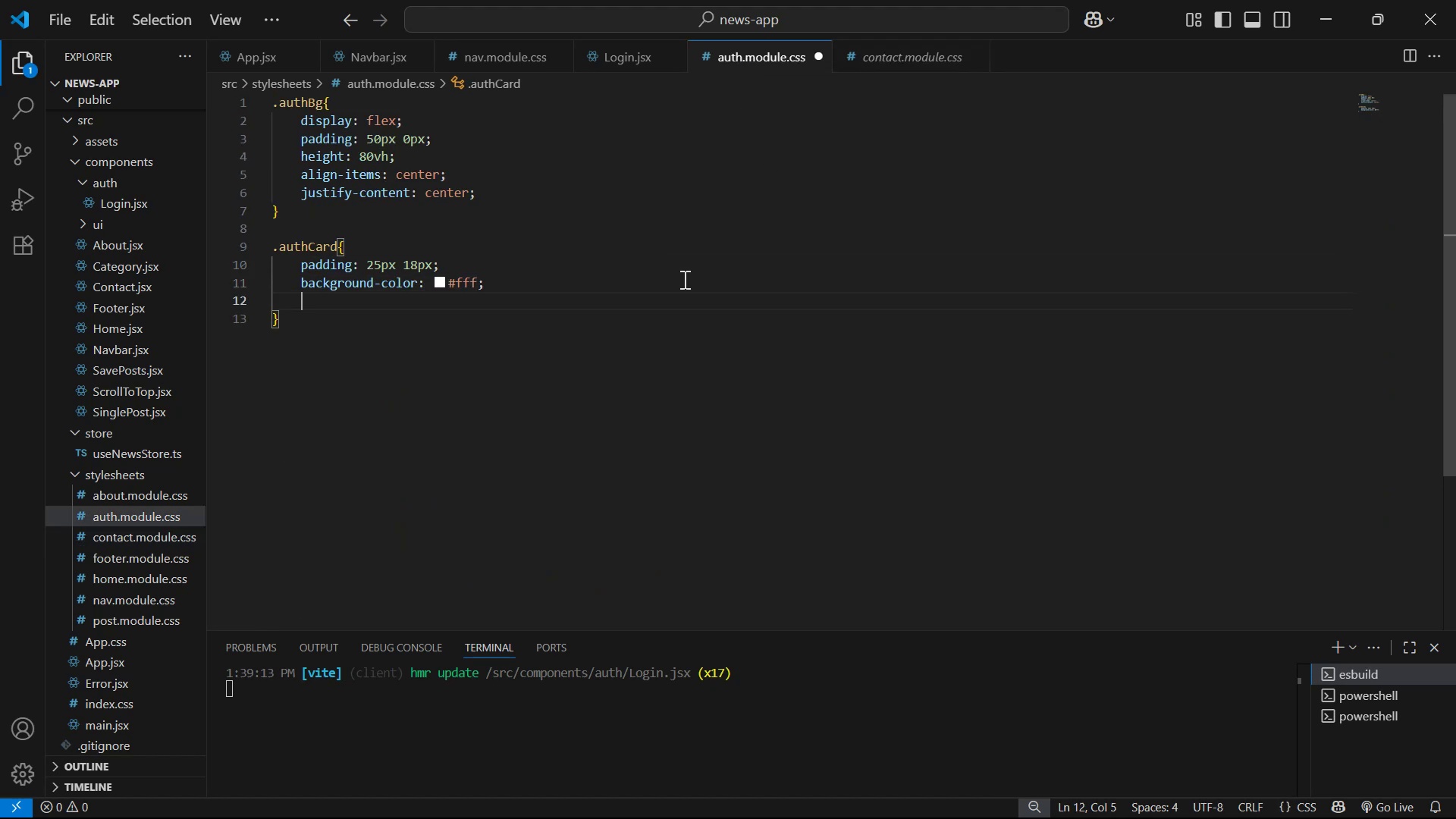 
key(Control+V)
 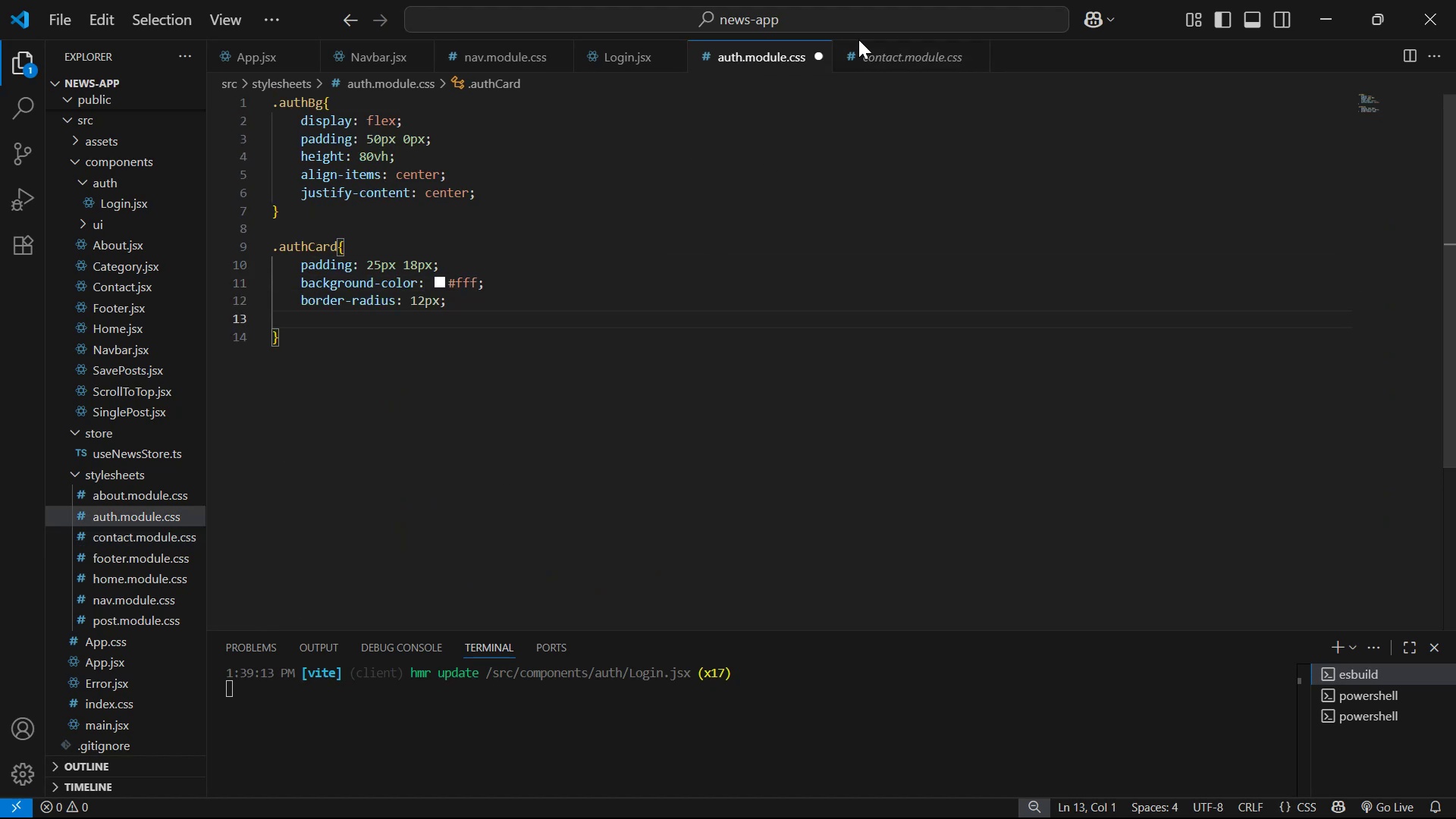 
double_click([868, 55])
 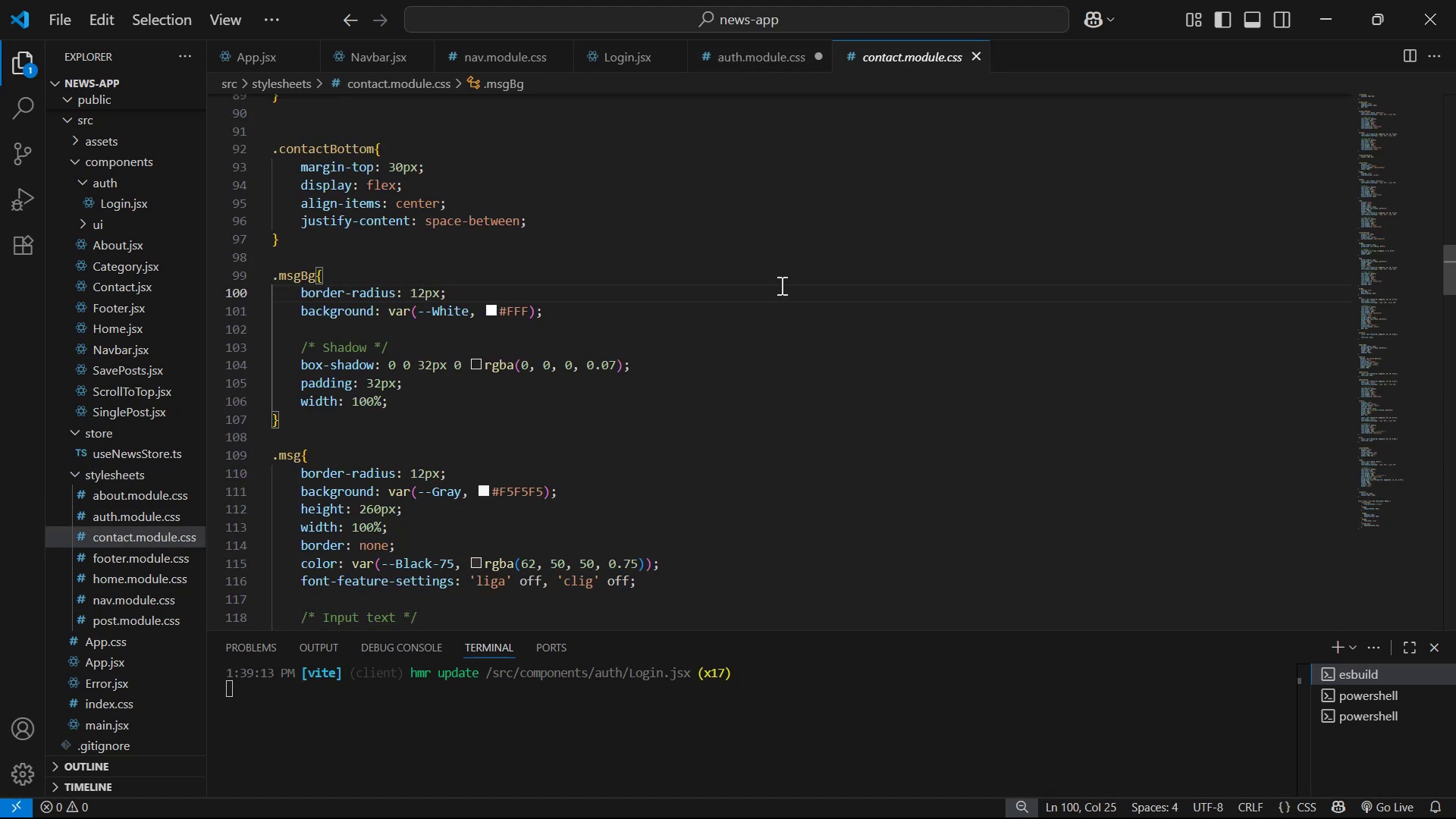 
scroll: coordinate [780, 287], scroll_direction: down, amount: 1.0
 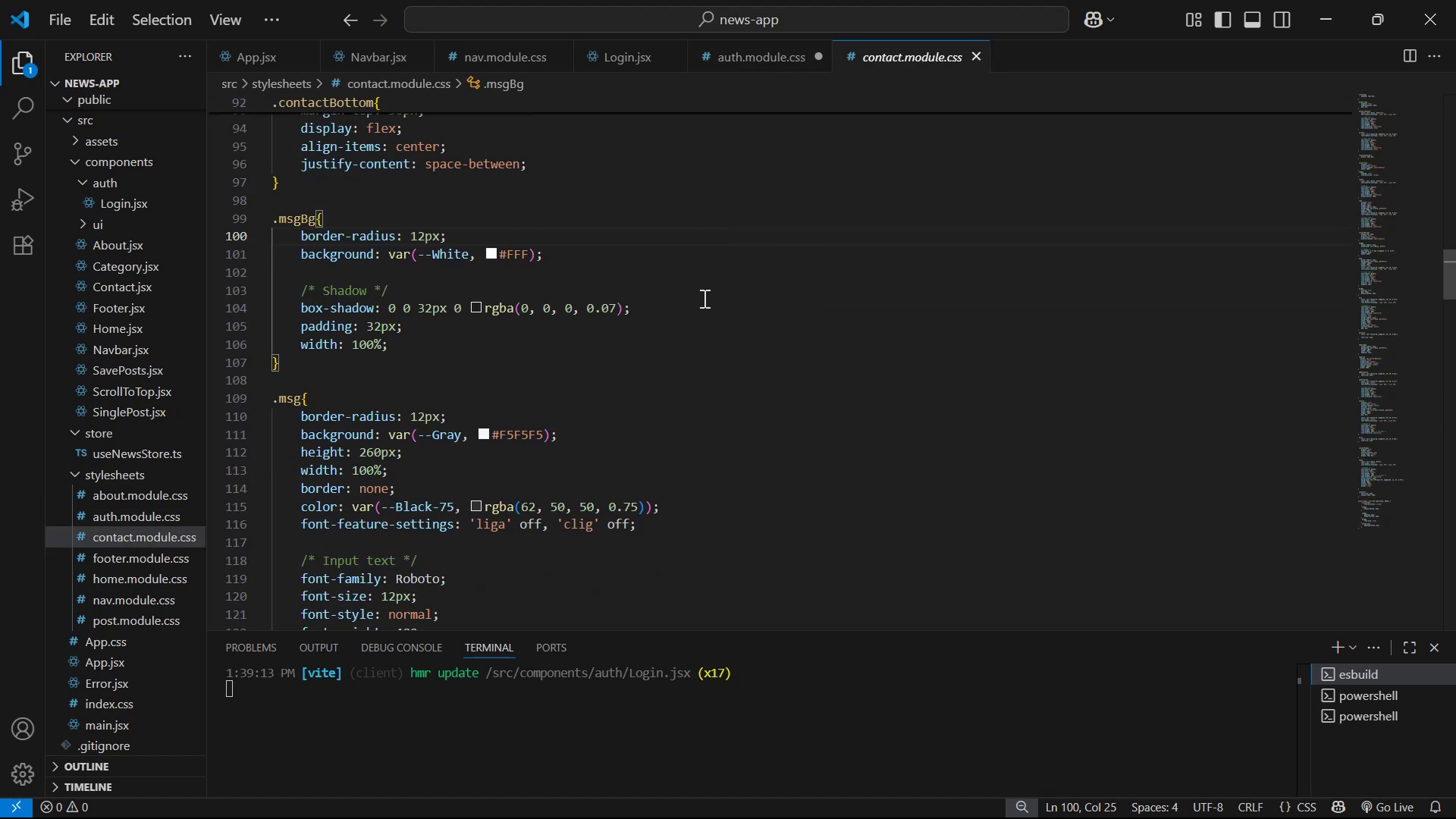 
left_click([703, 299])
 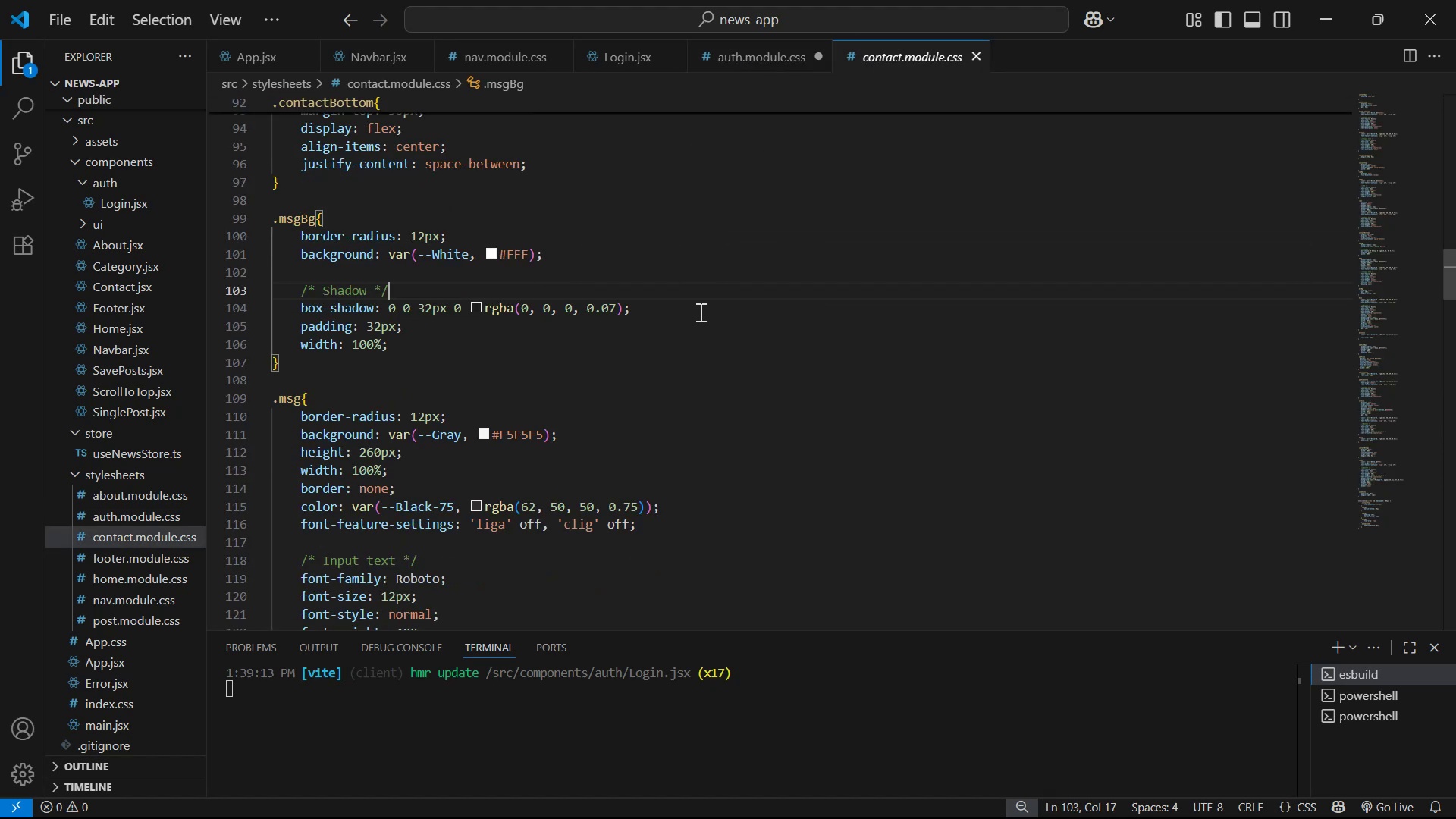 
left_click([699, 314])
 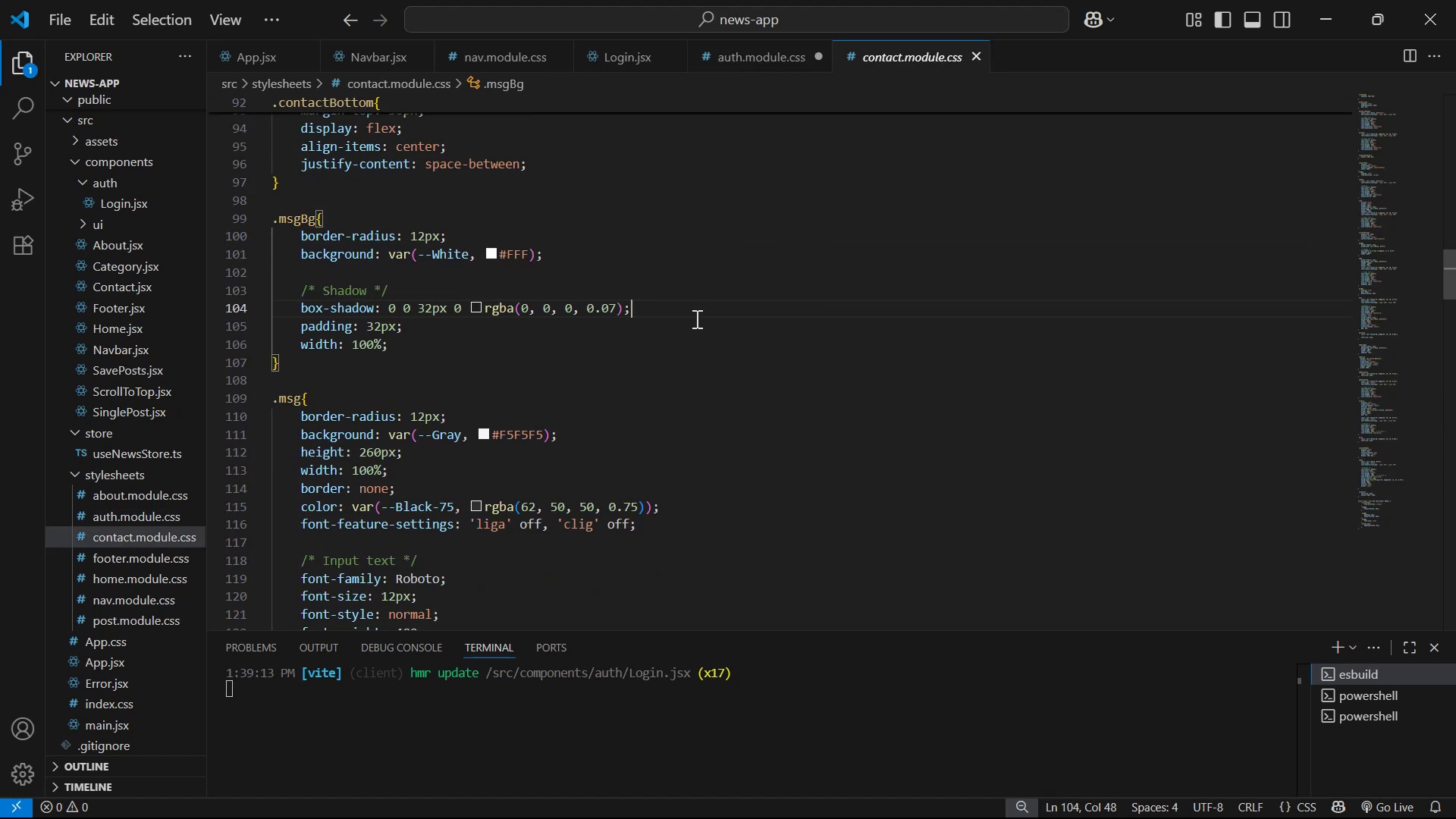 
key(Control+C)
 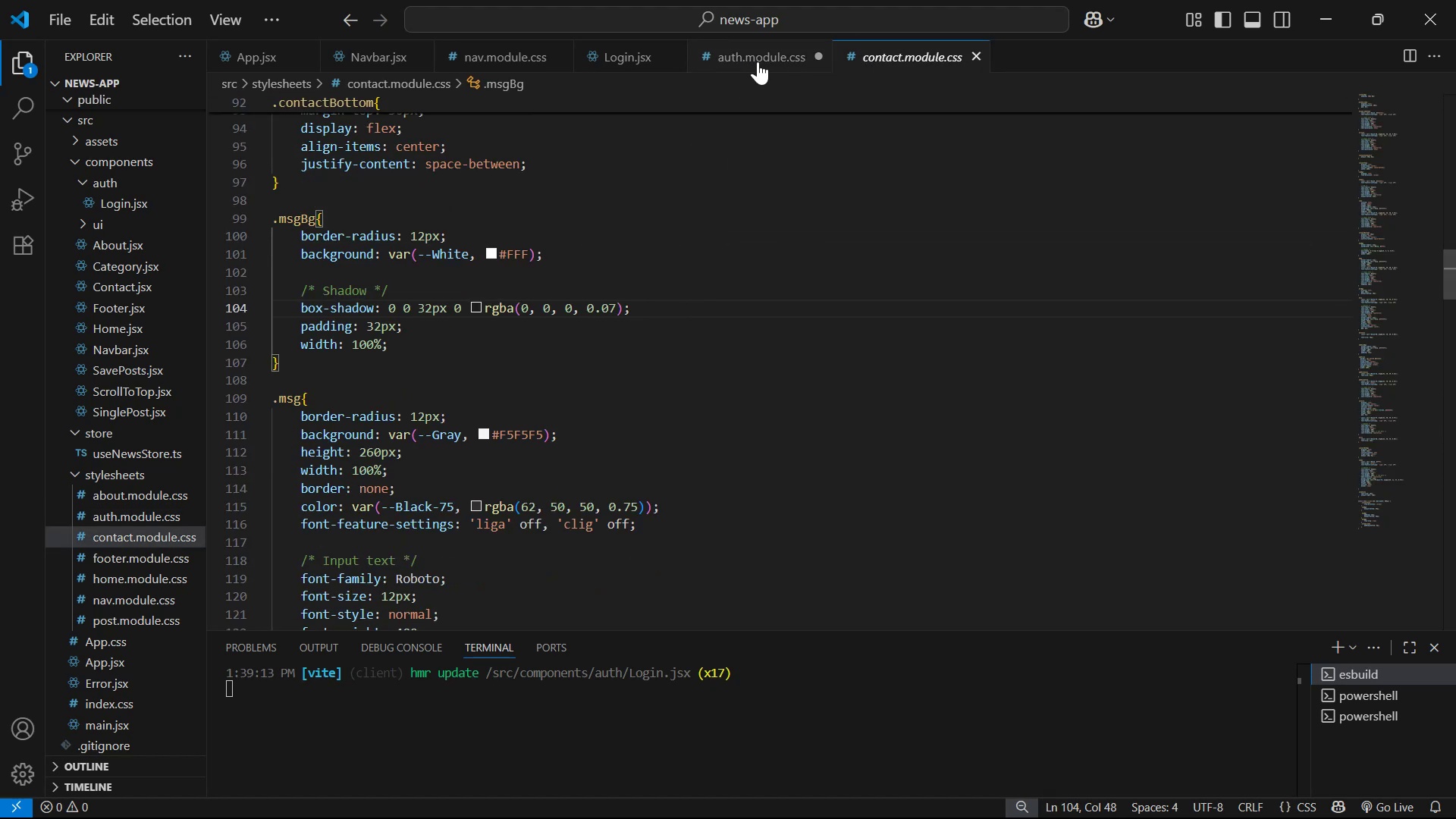 
left_click([758, 61])
 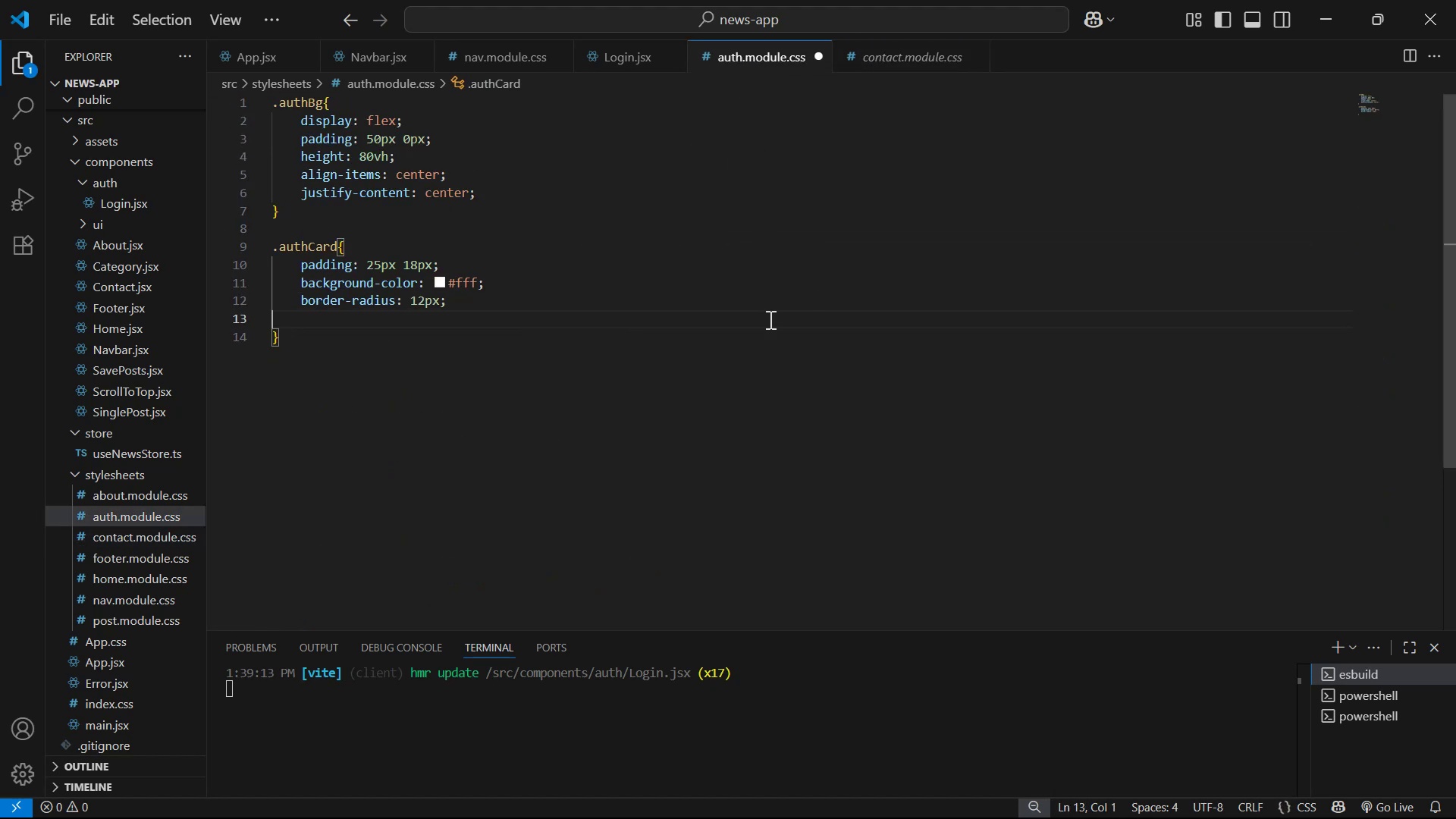 
double_click([568, 317])
 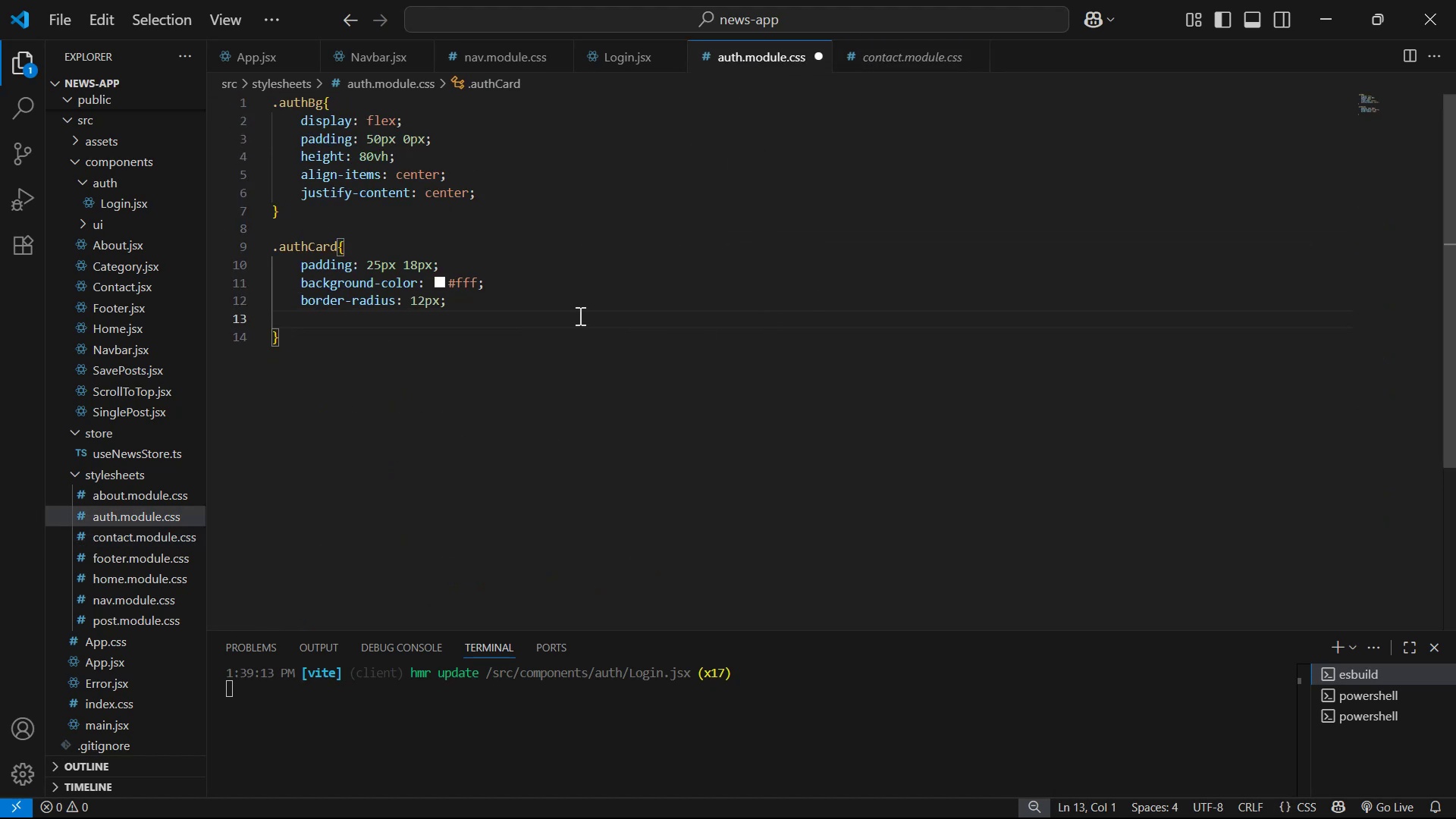 
key(Backspace)
 